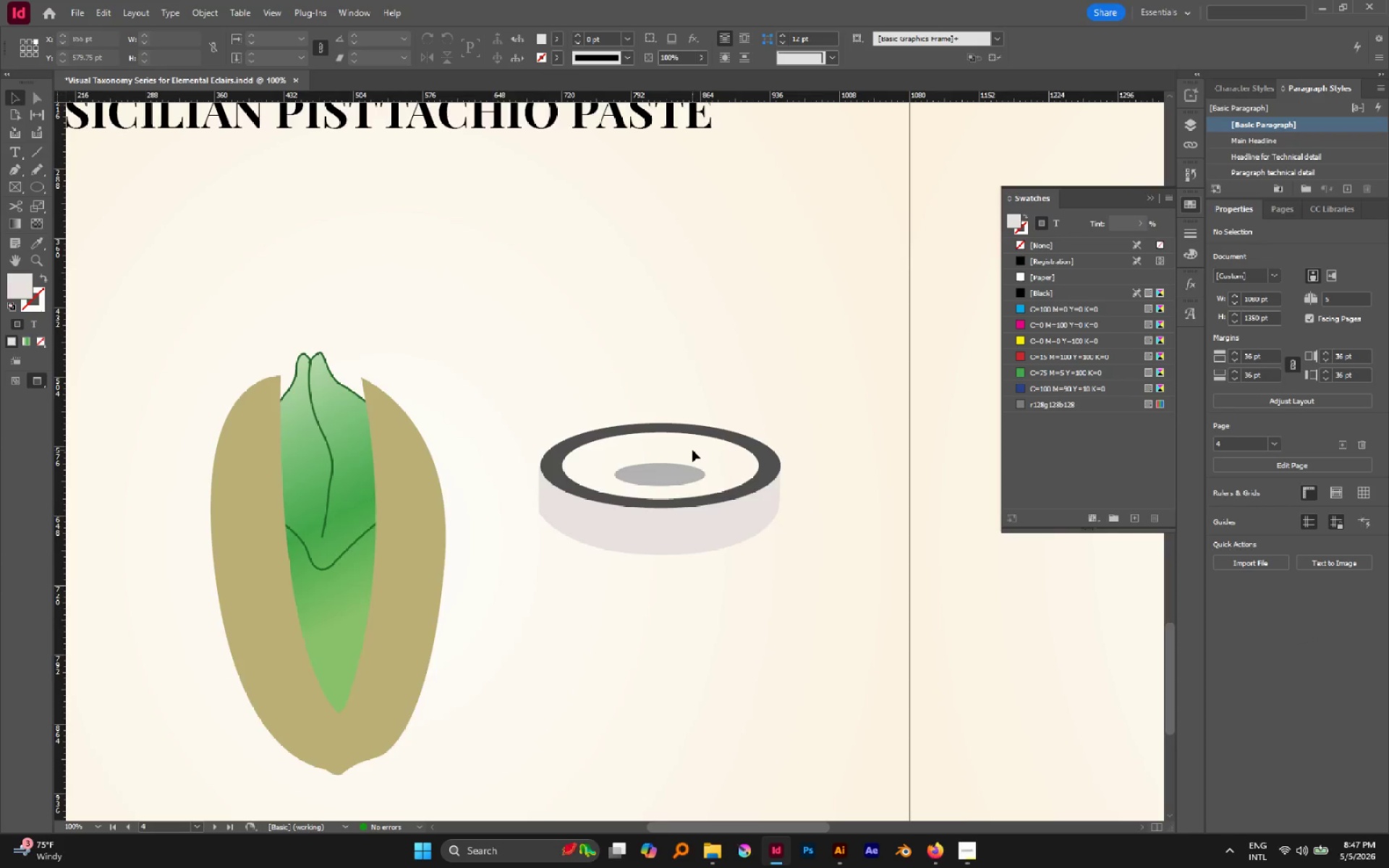 
hold_key(key=AltLeft, duration=0.8)
 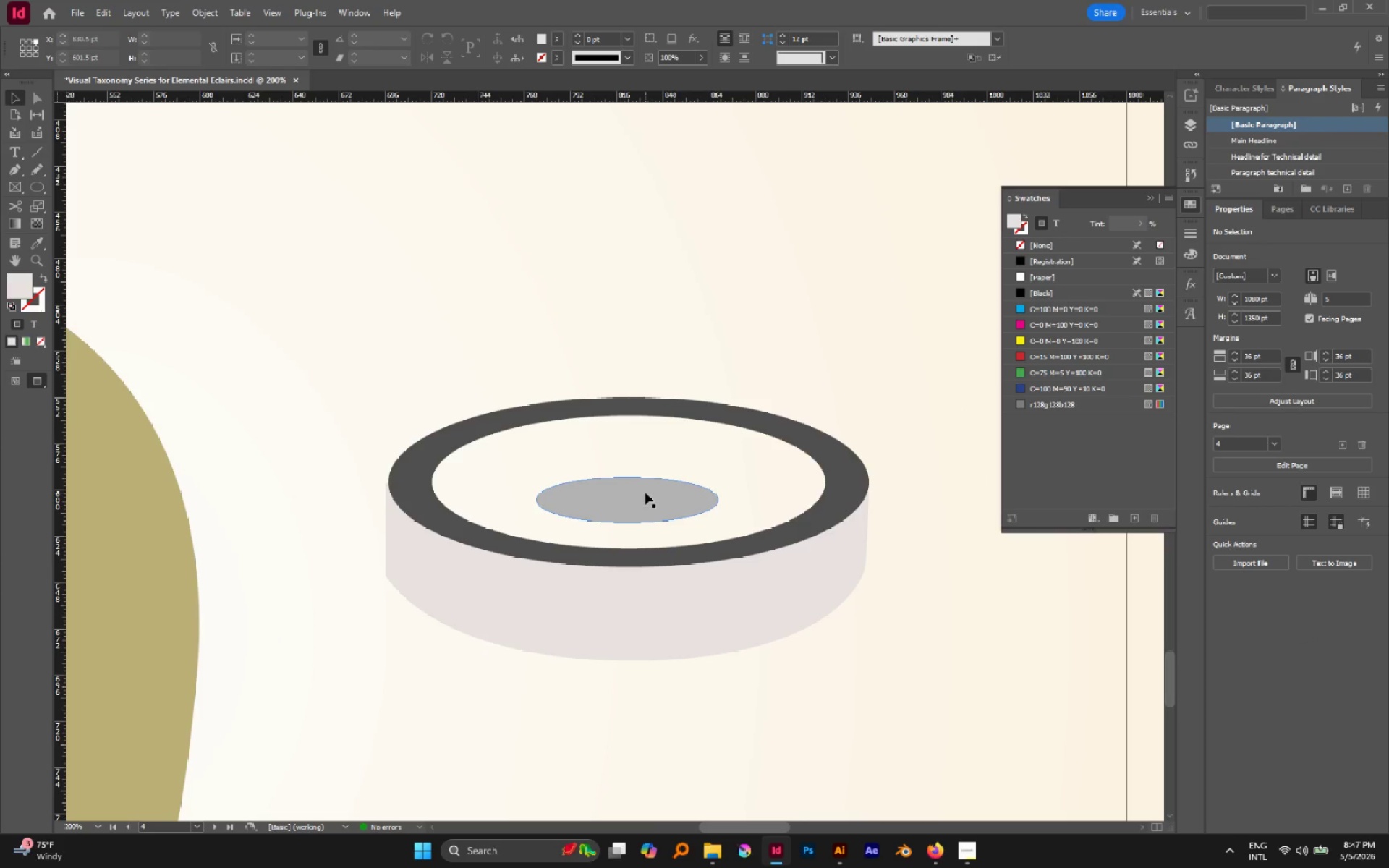 
scroll: coordinate [761, 480], scroll_direction: down, amount: 3.0
 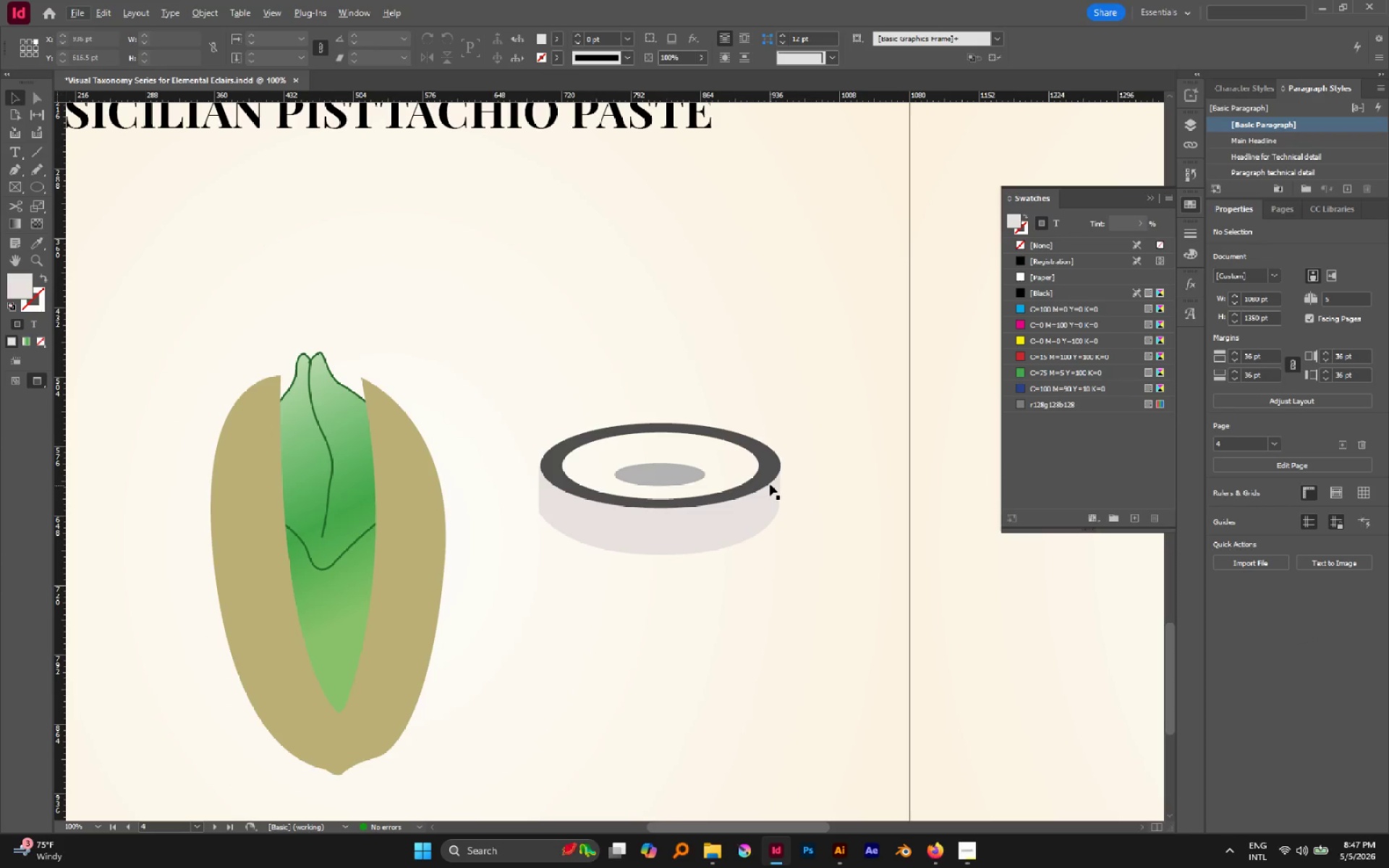 
scroll: coordinate [692, 450], scroll_direction: up, amount: 3.0
 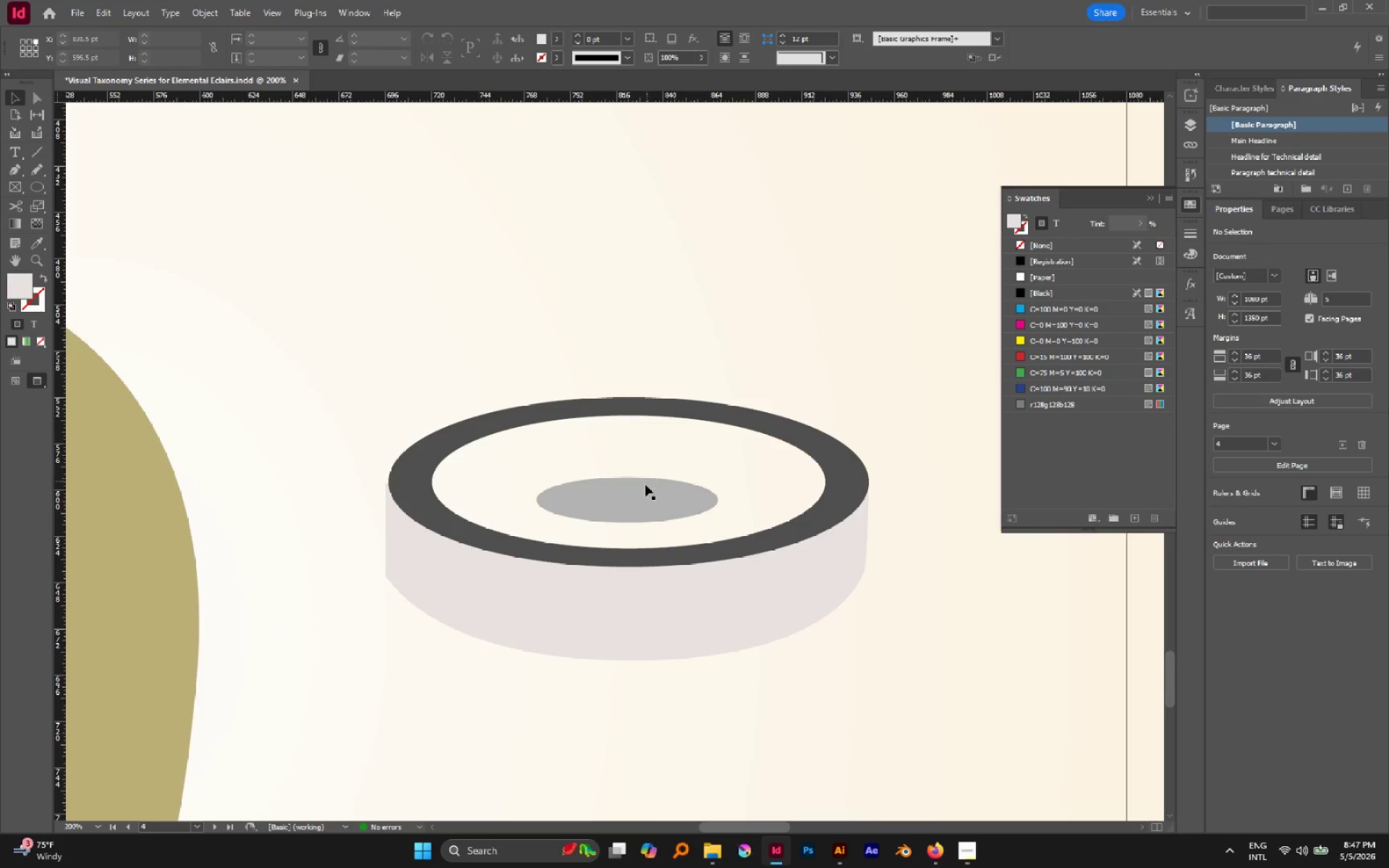 
left_click([645, 493])
 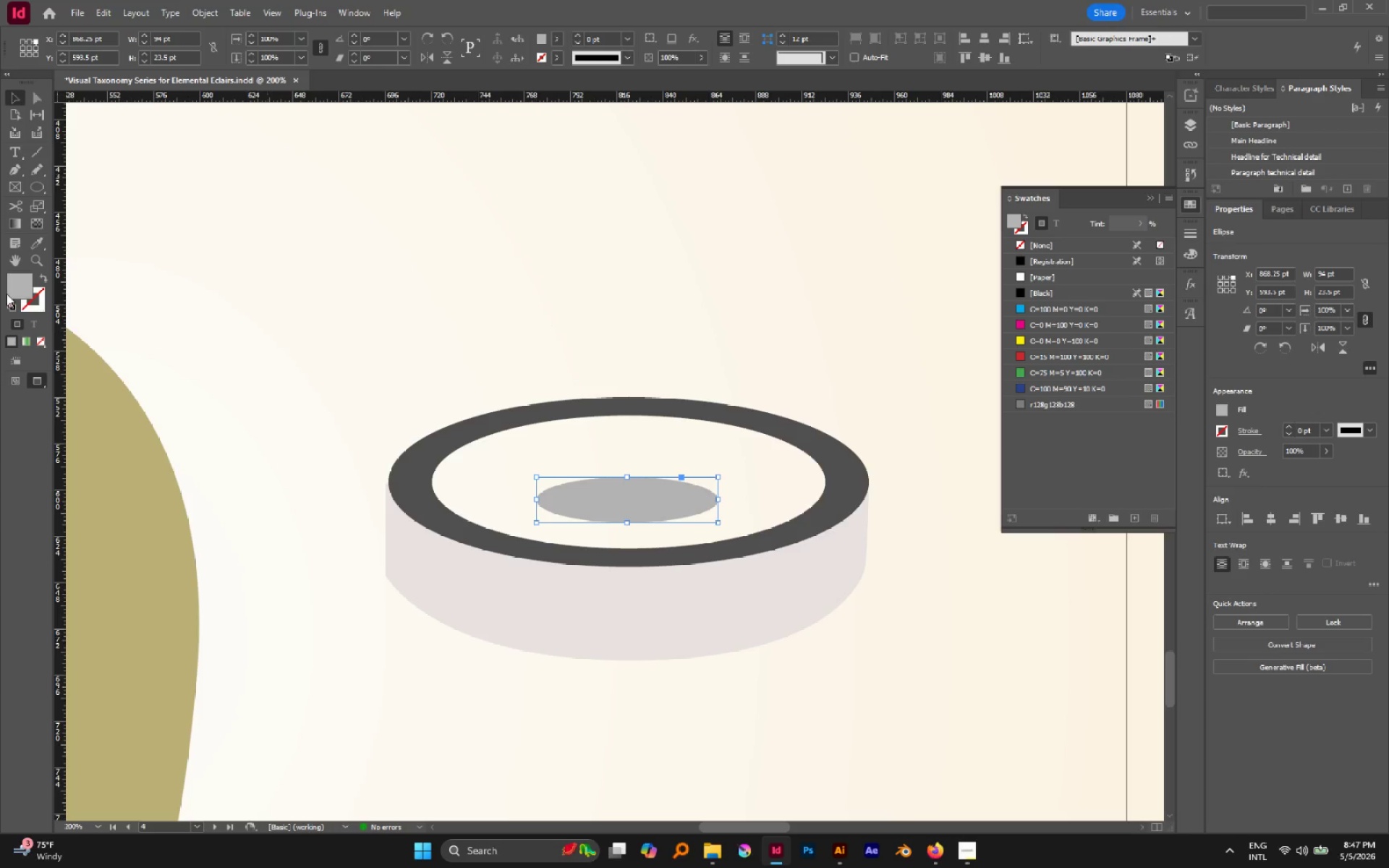 
double_click([13, 286])
 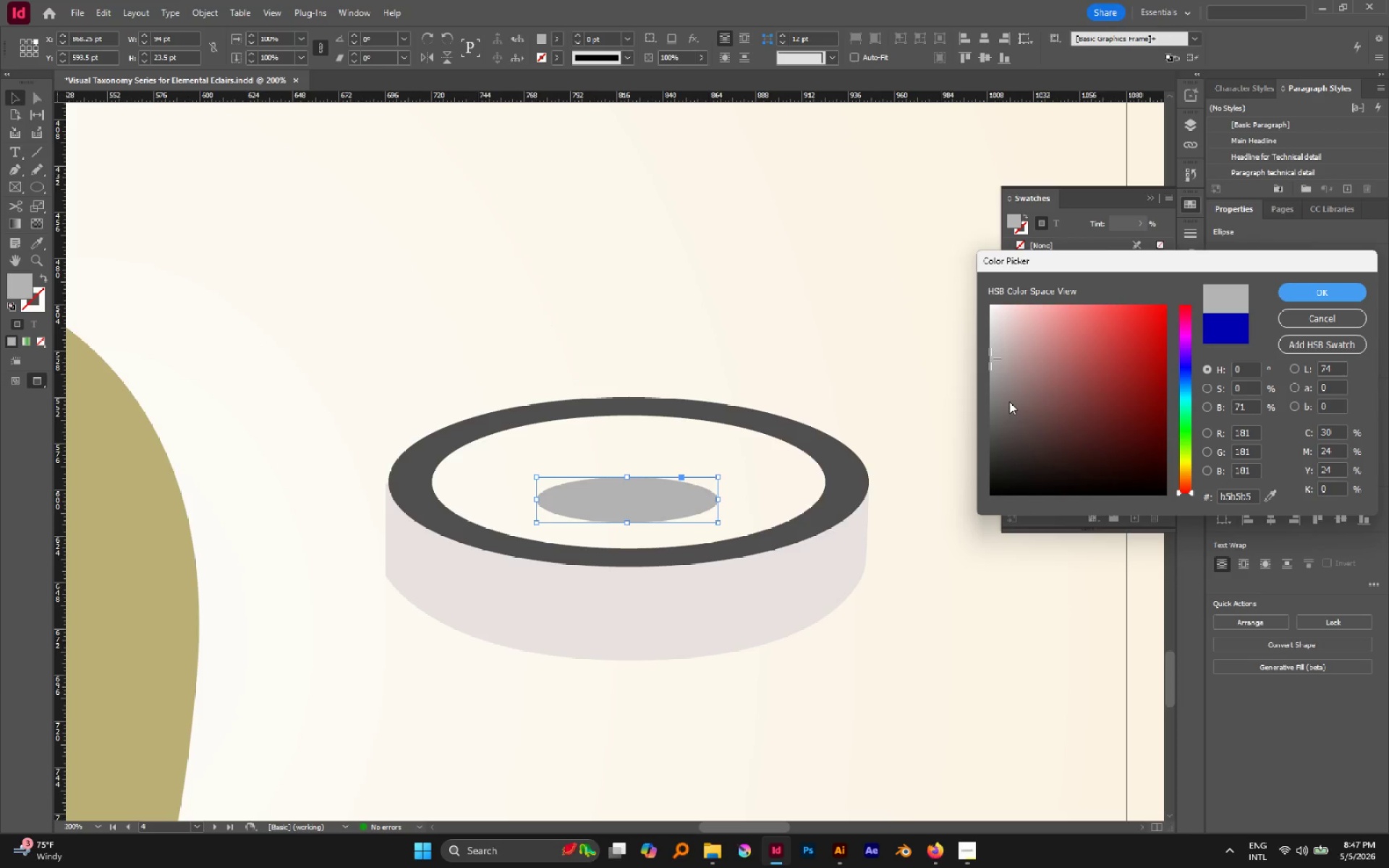 
left_click_drag(start_coordinate=[997, 391], to_coordinate=[962, 391])
 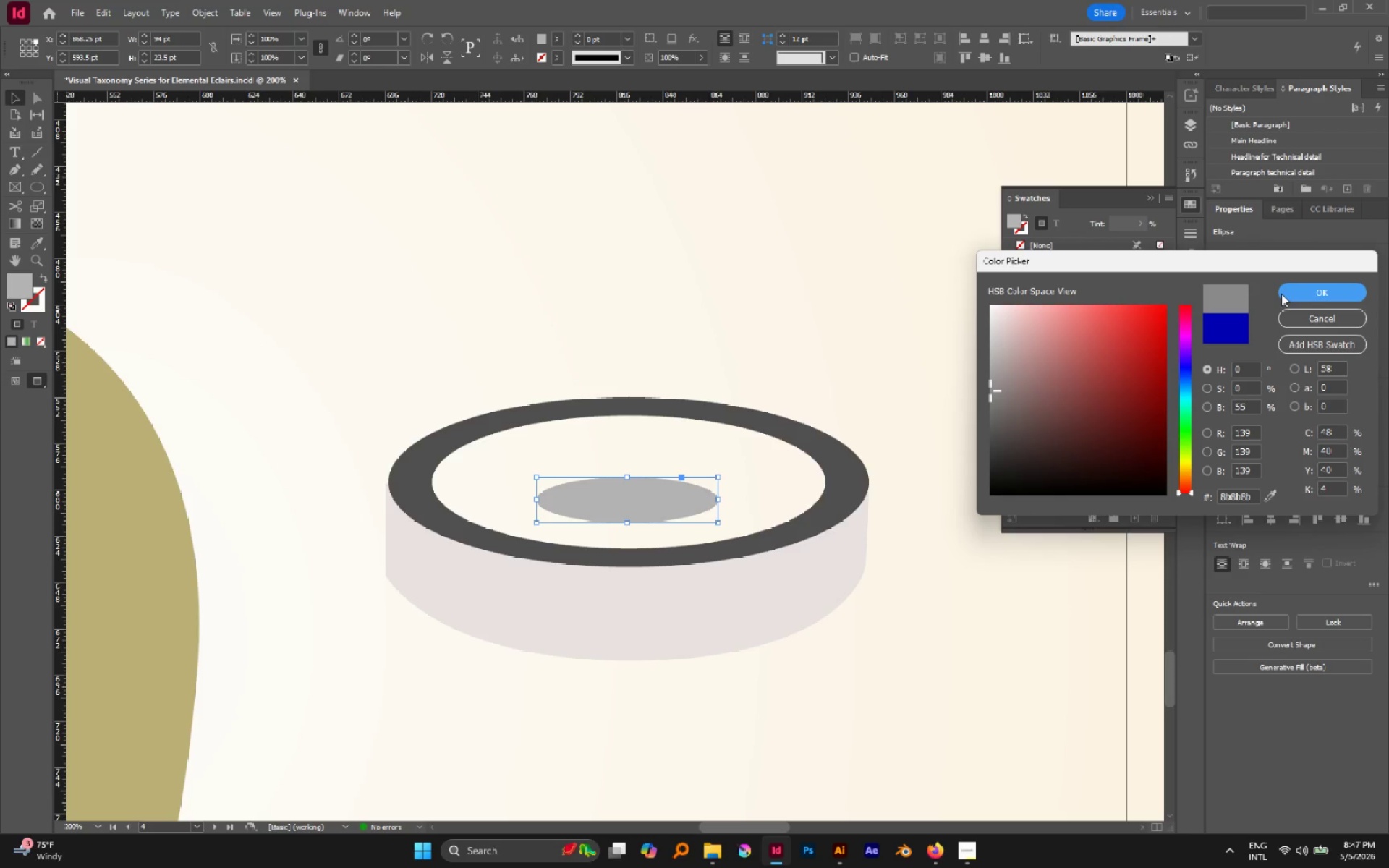 
left_click([1281, 294])
 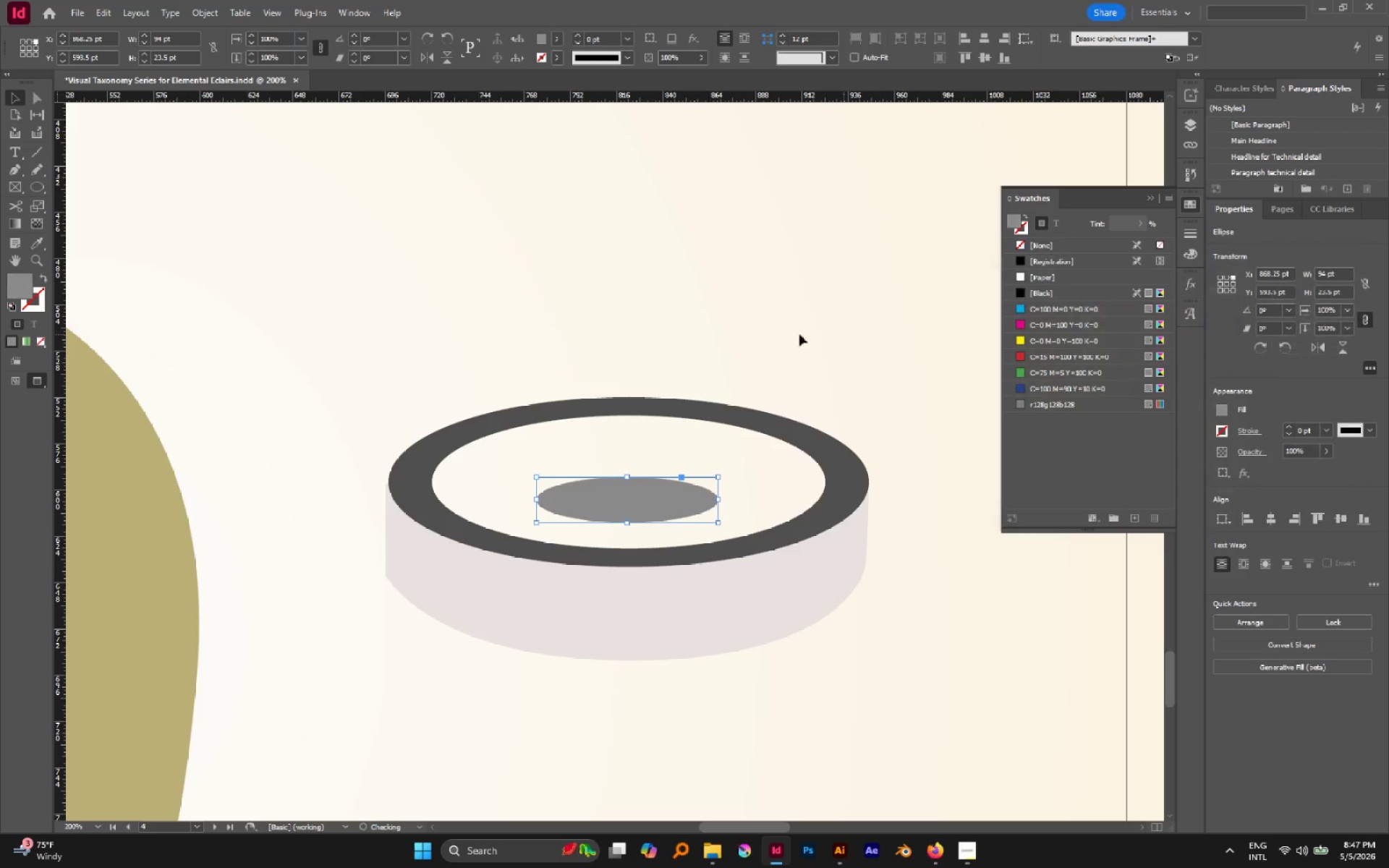 
left_click([777, 334])
 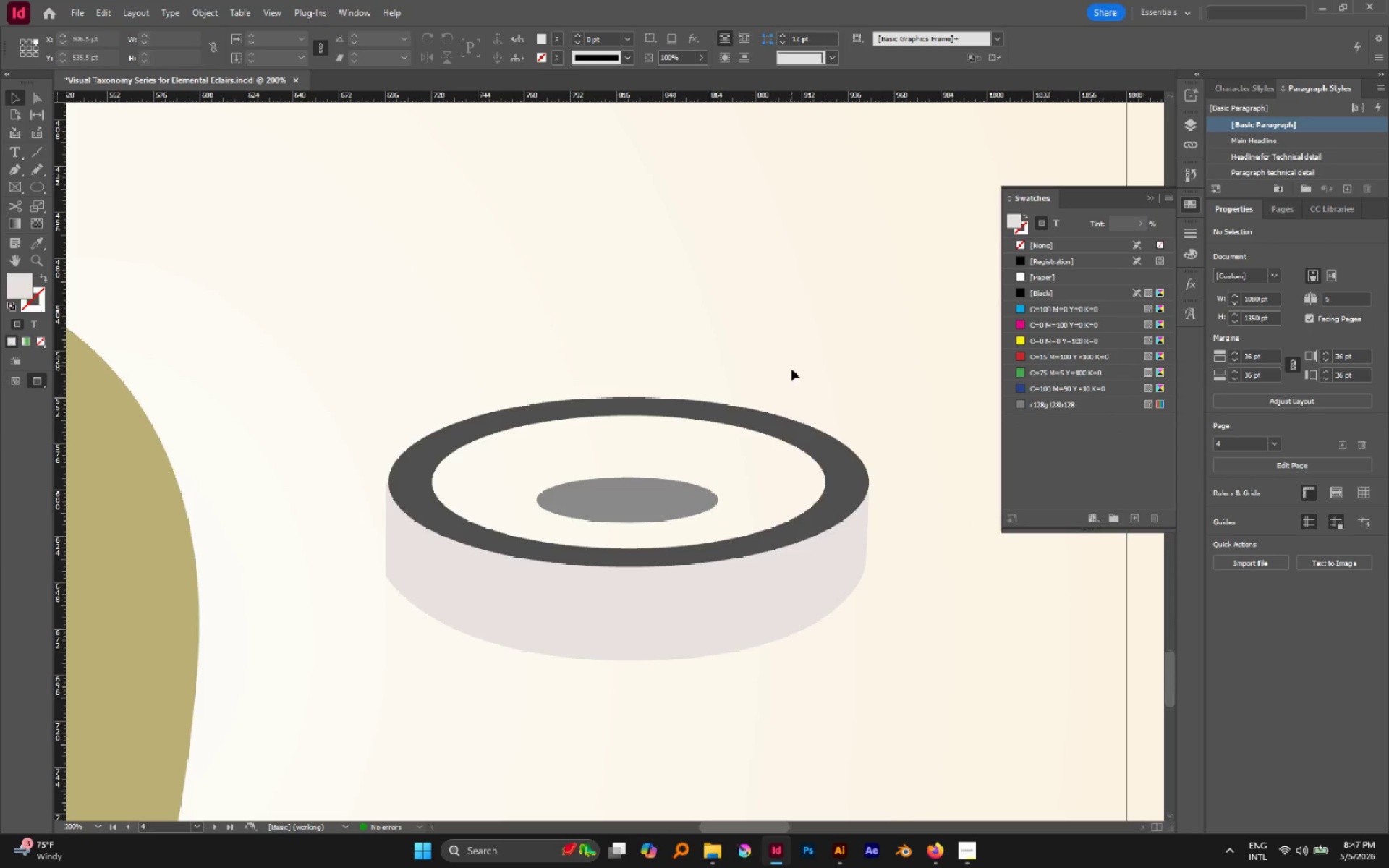 
key(P)
 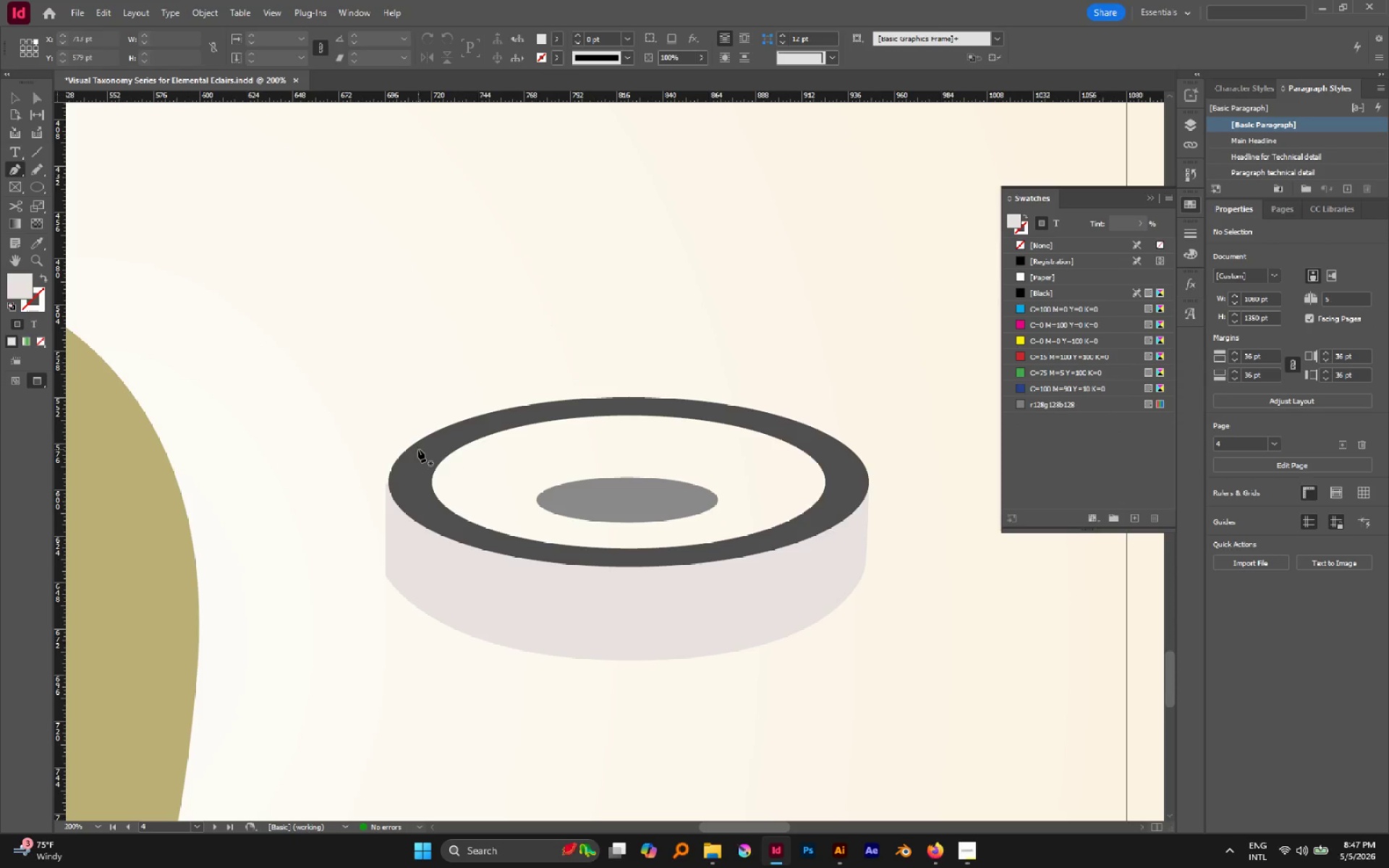 
left_click([420, 458])
 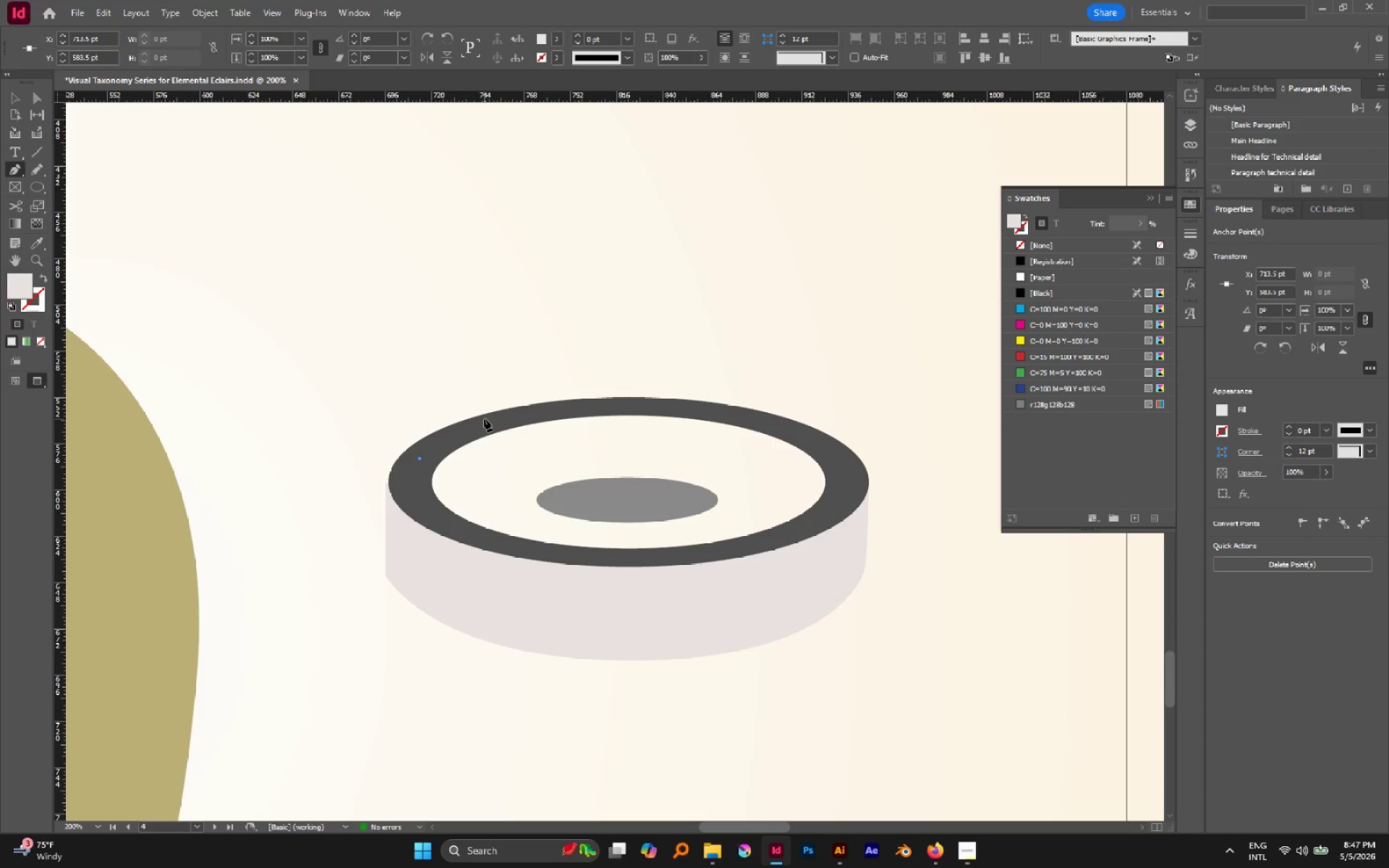 
left_click([493, 421])
 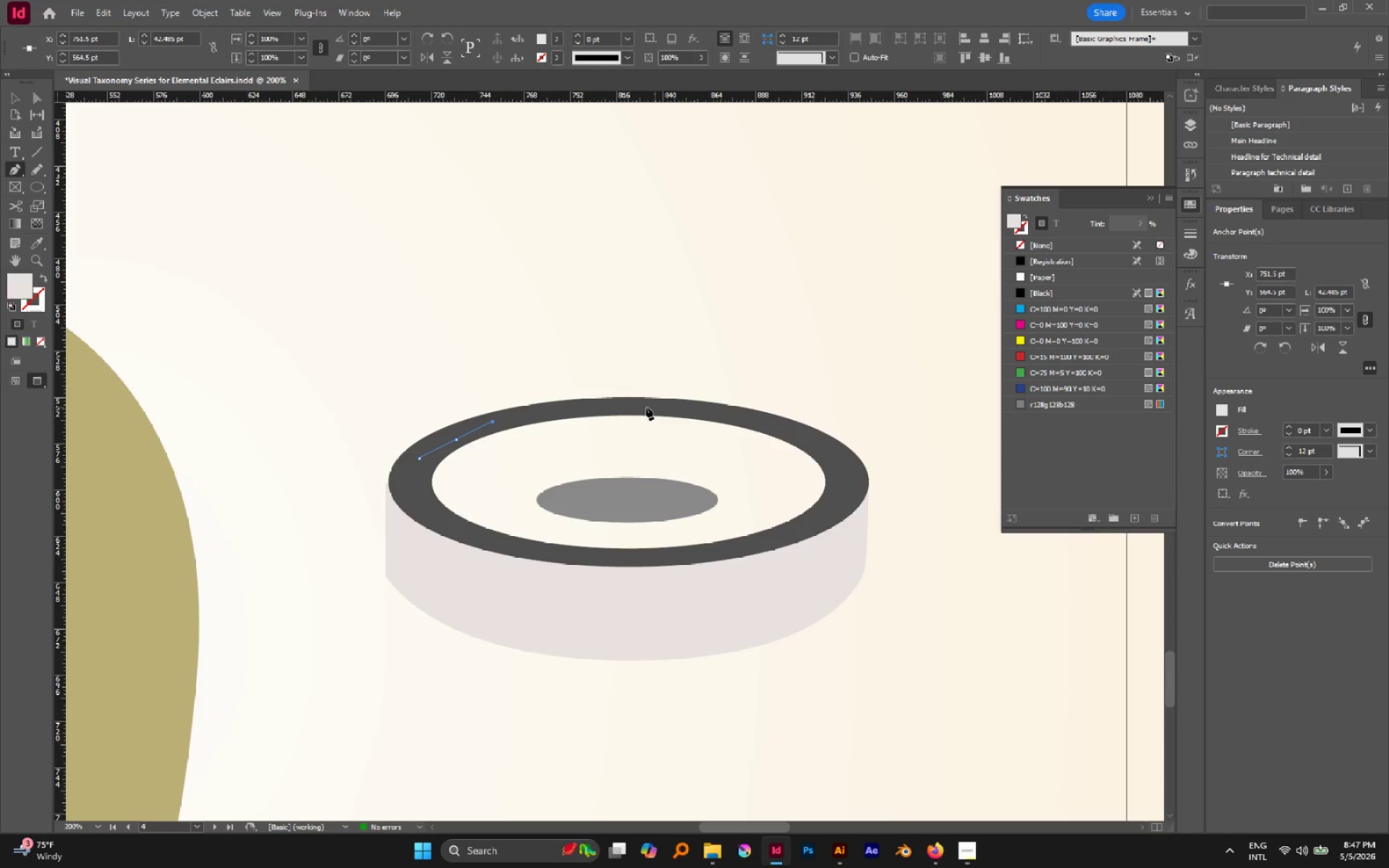 
left_click([635, 407])
 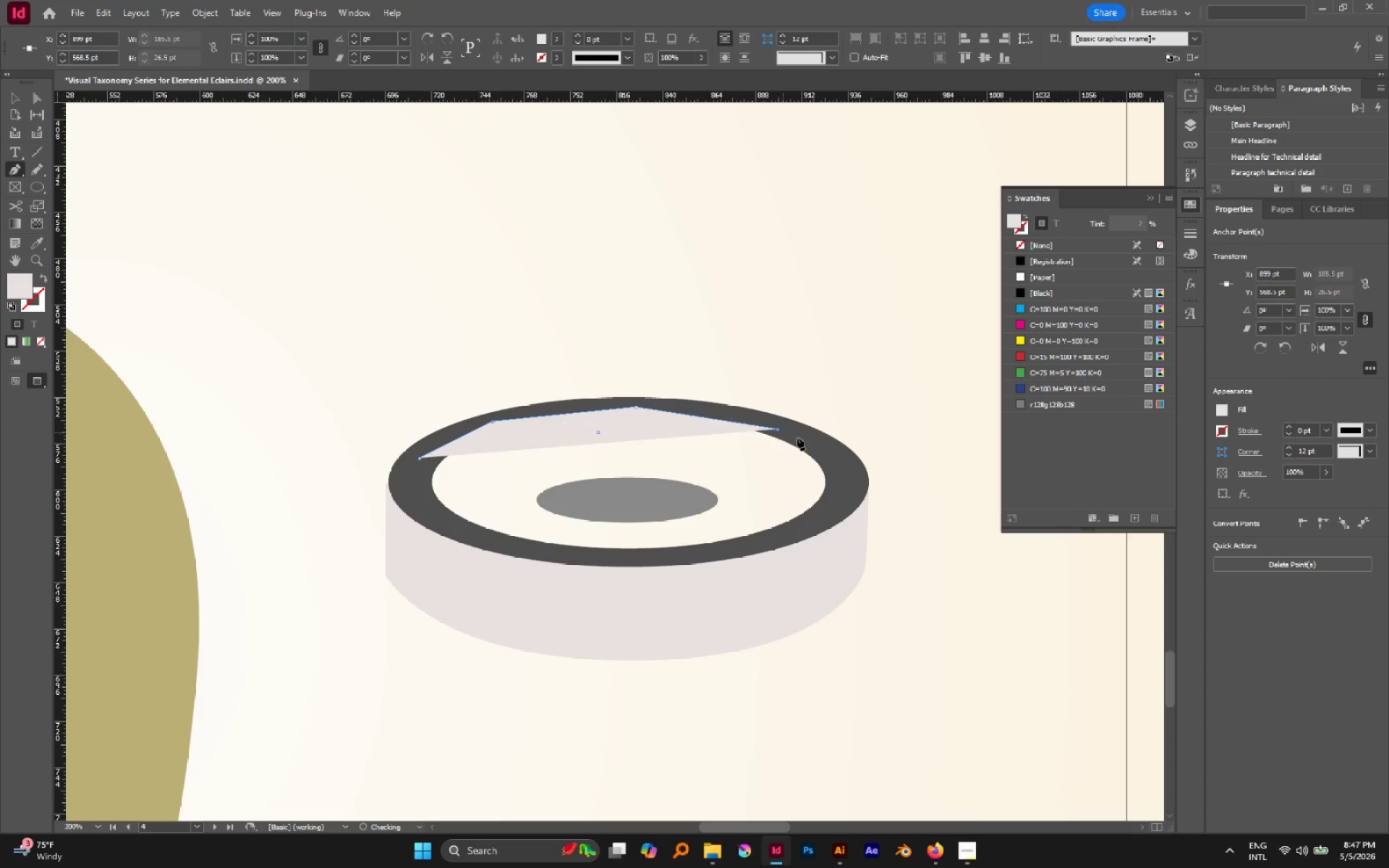 
left_click([847, 465])
 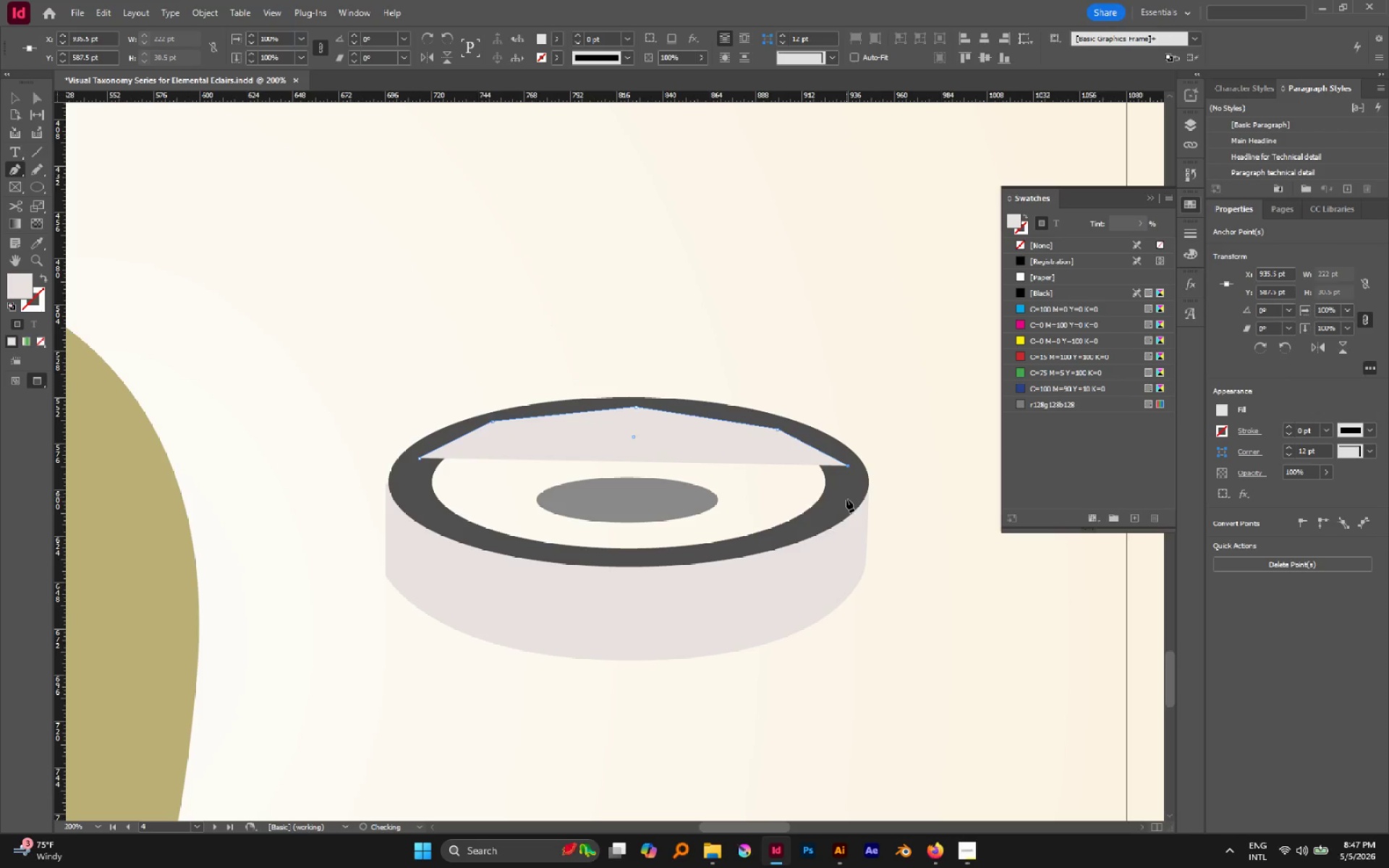 
left_click([846, 502])
 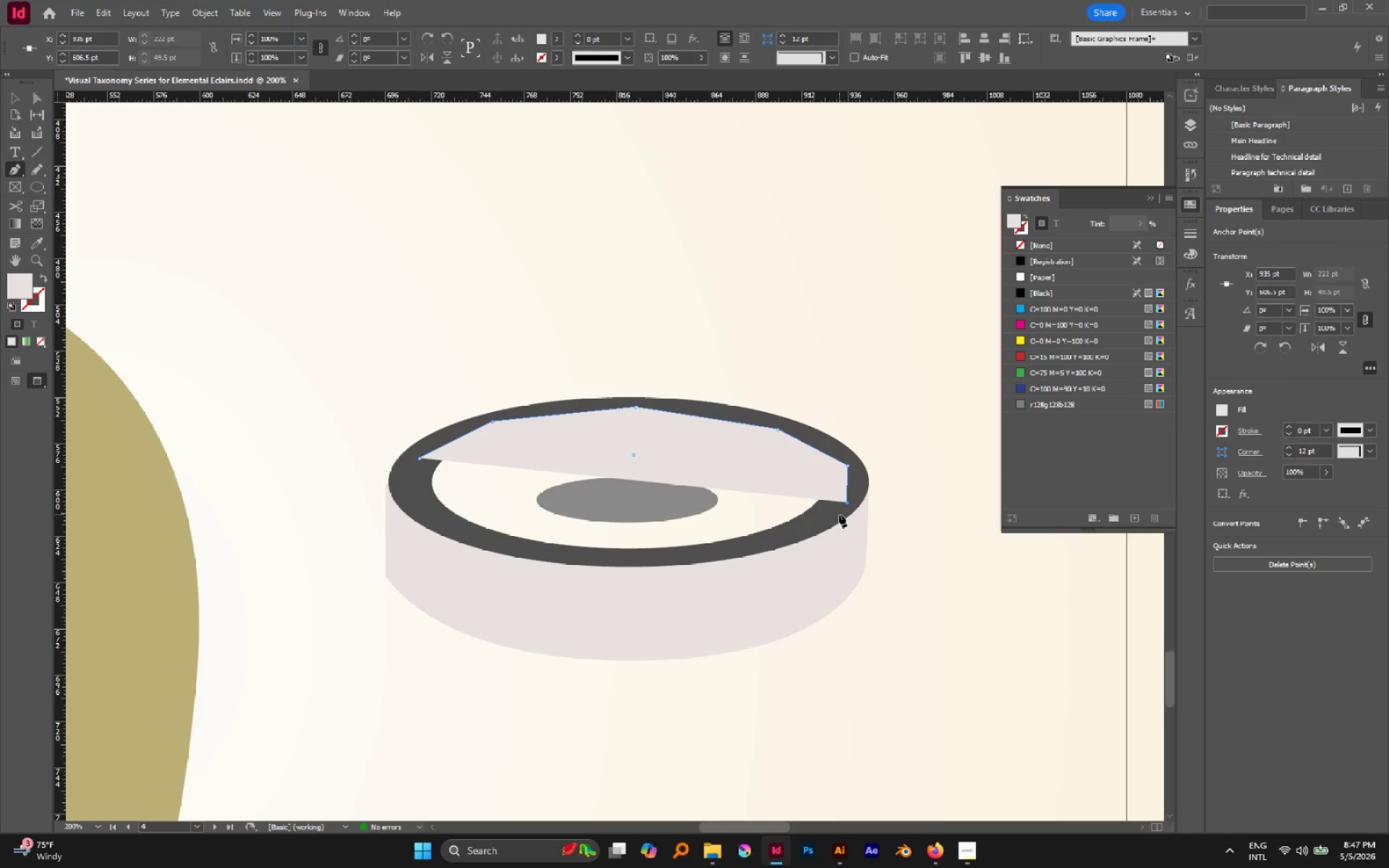 
wait(5.81)
 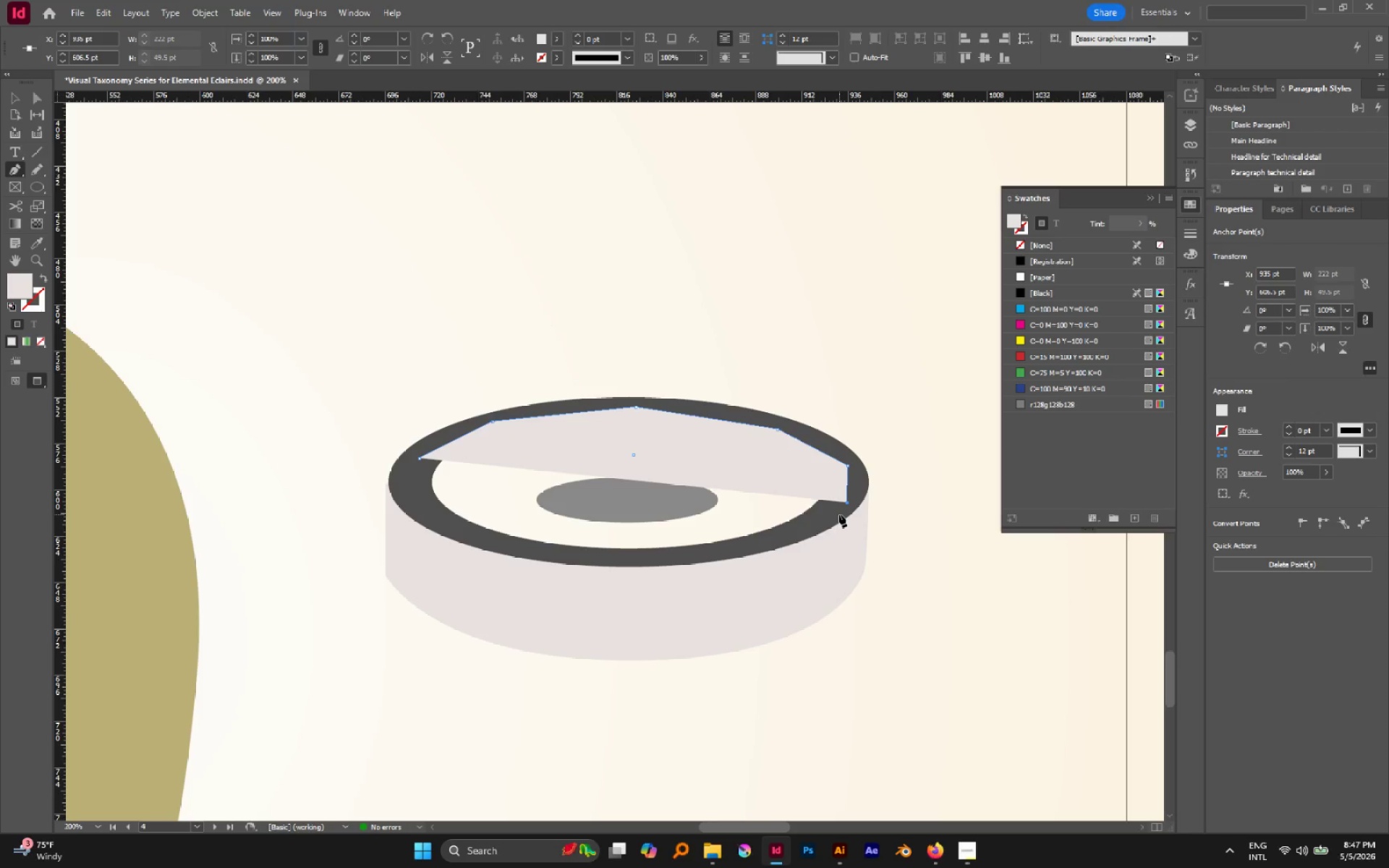 
left_click([817, 527])
 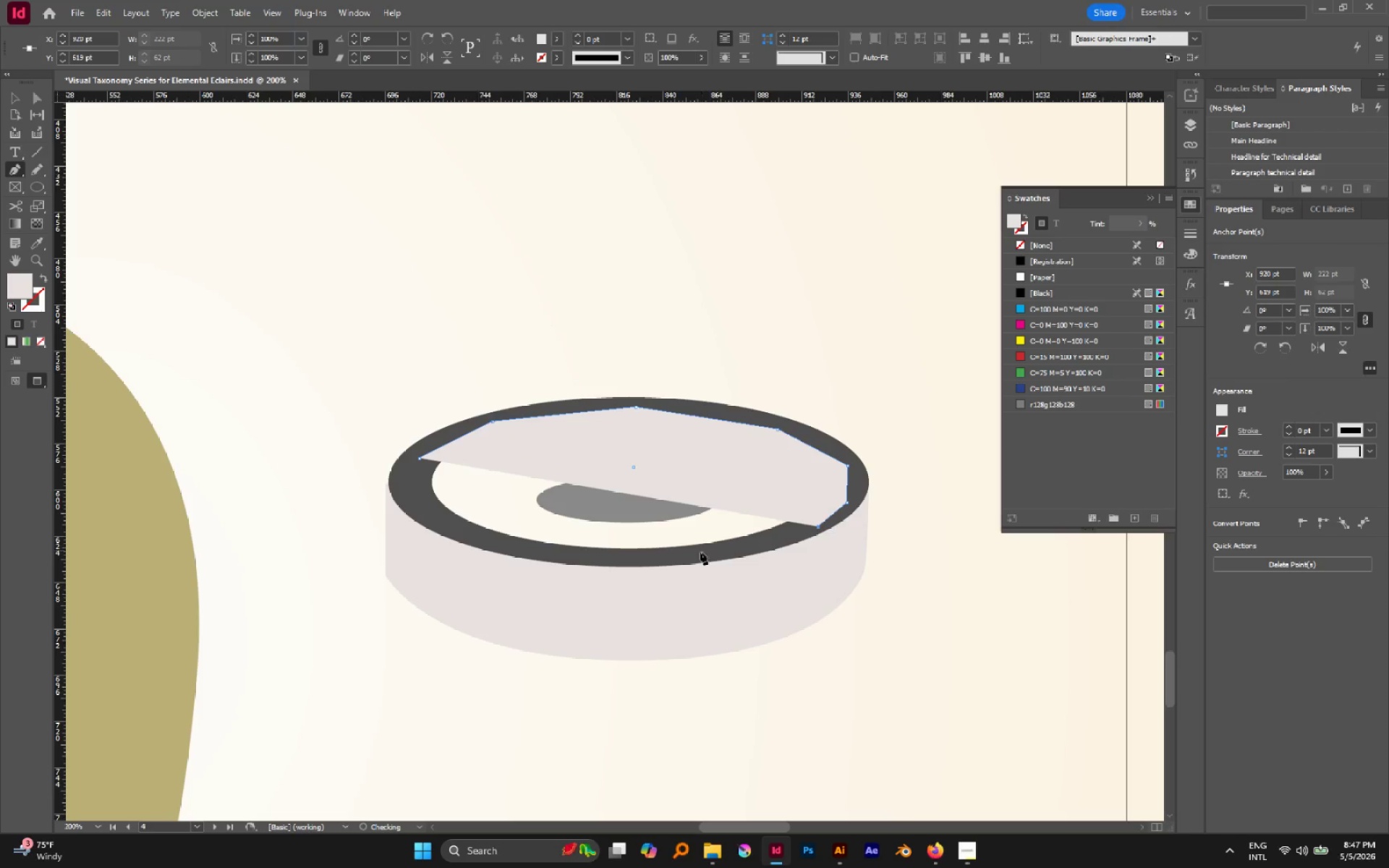 
left_click([698, 556])
 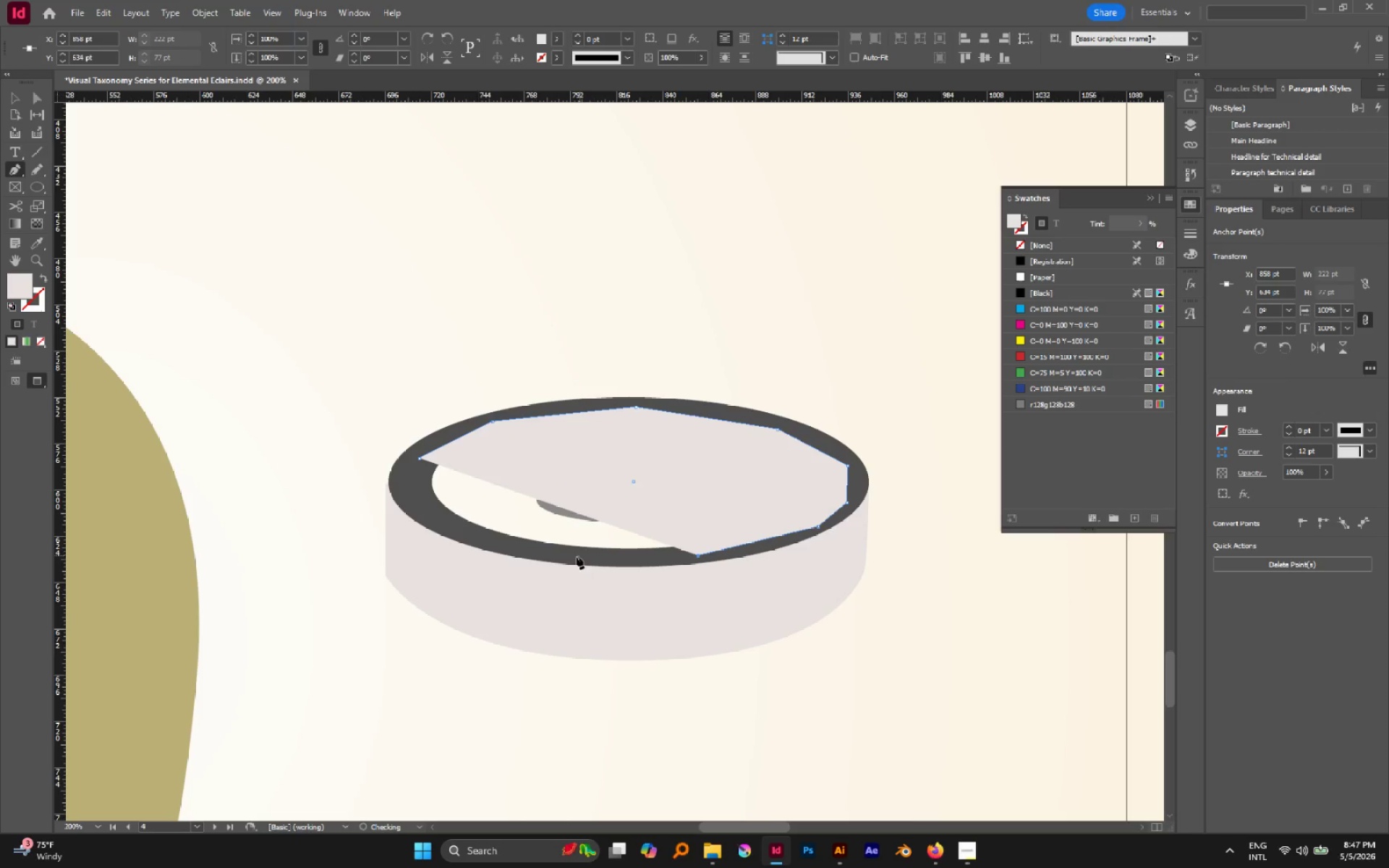 
left_click([547, 556])
 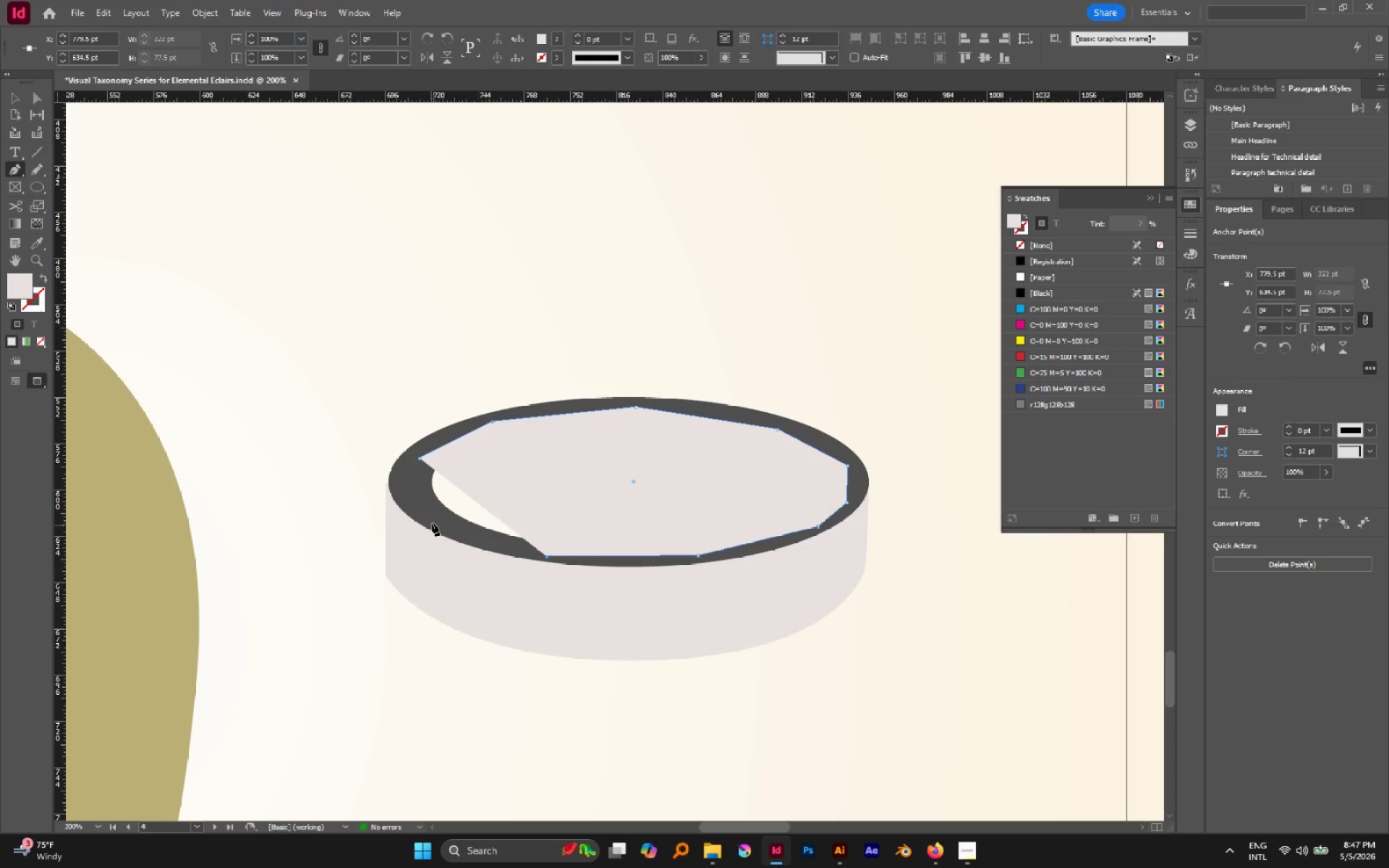 
left_click([432, 517])
 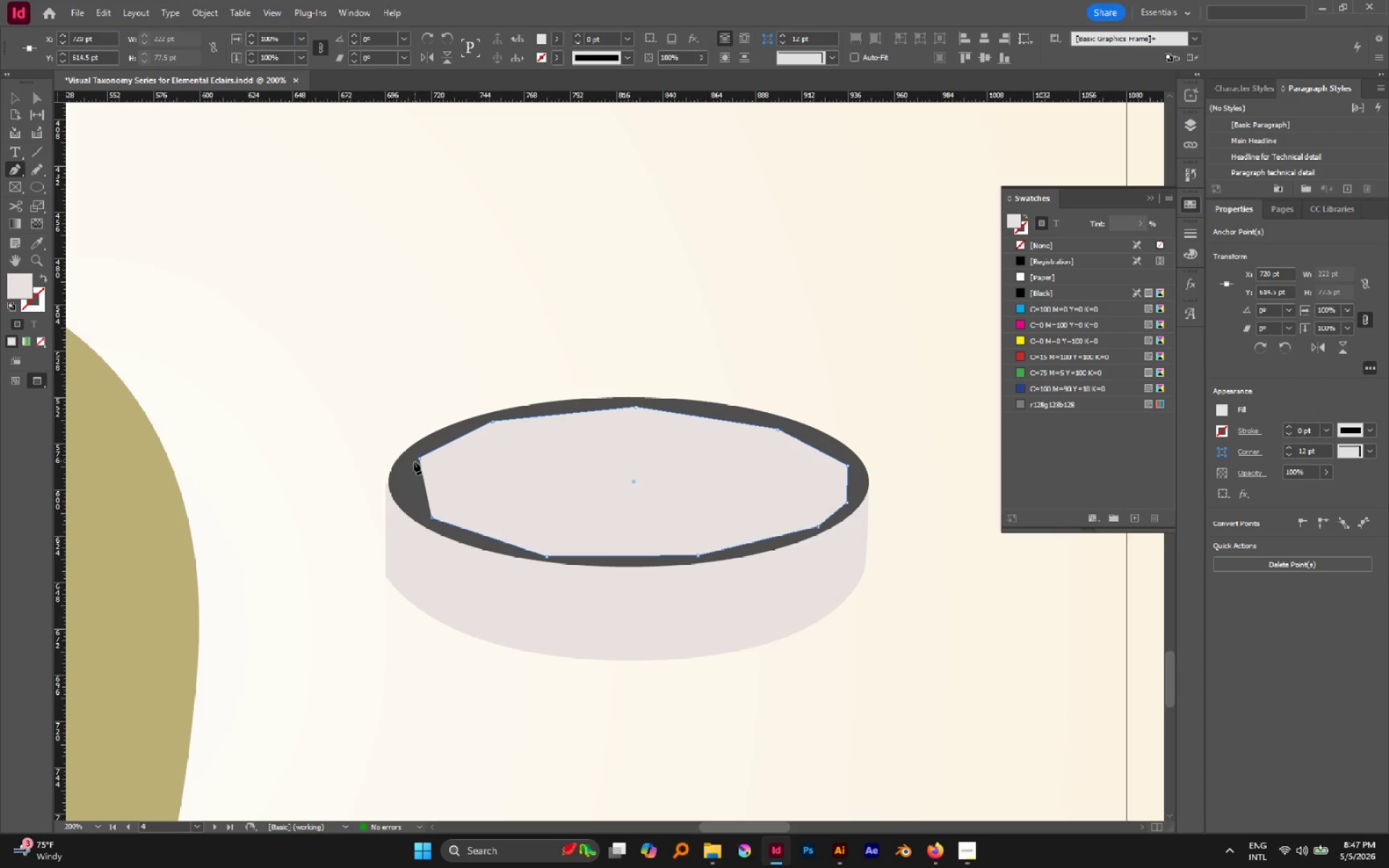 
left_click([402, 478])
 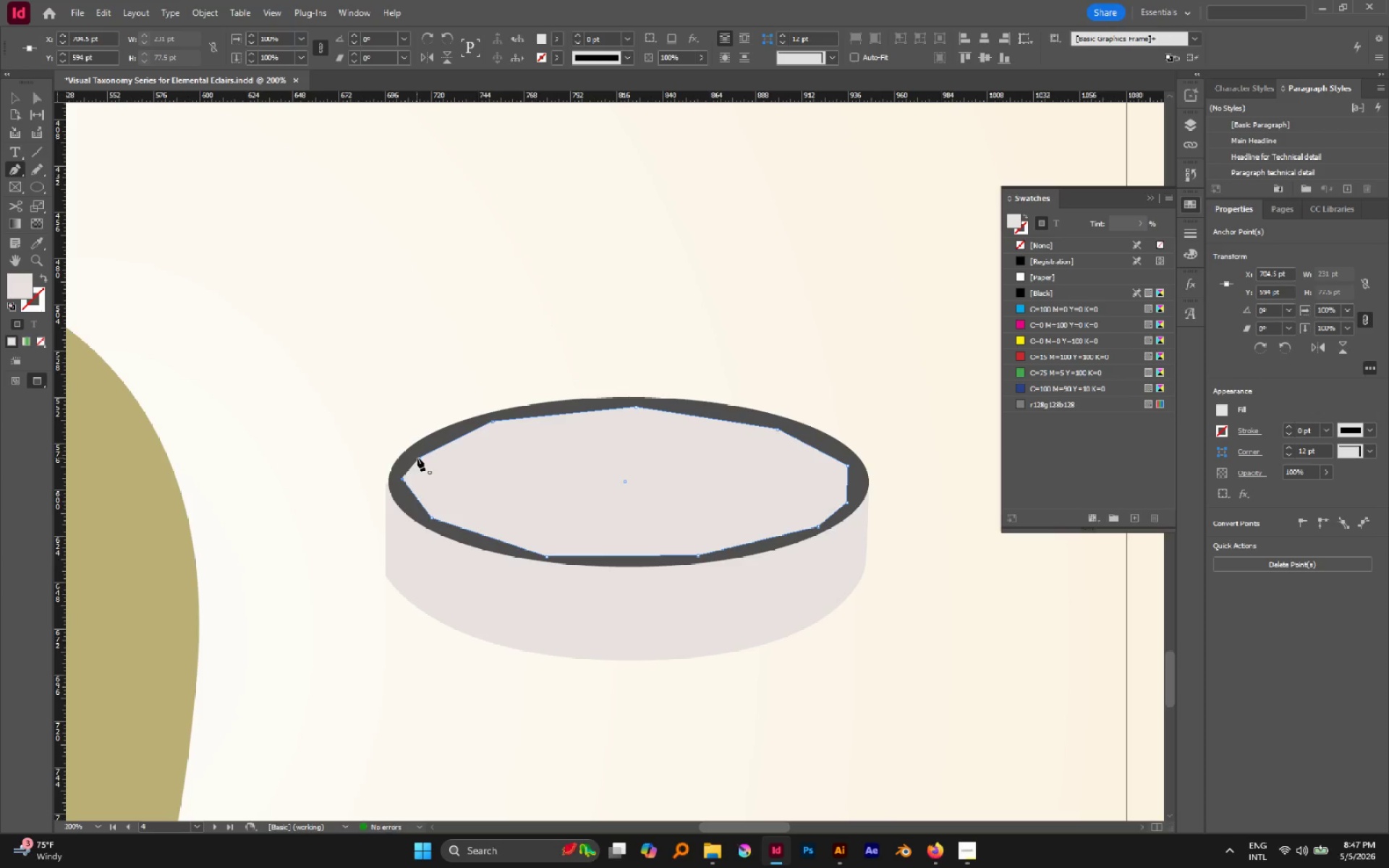 
left_click([418, 458])
 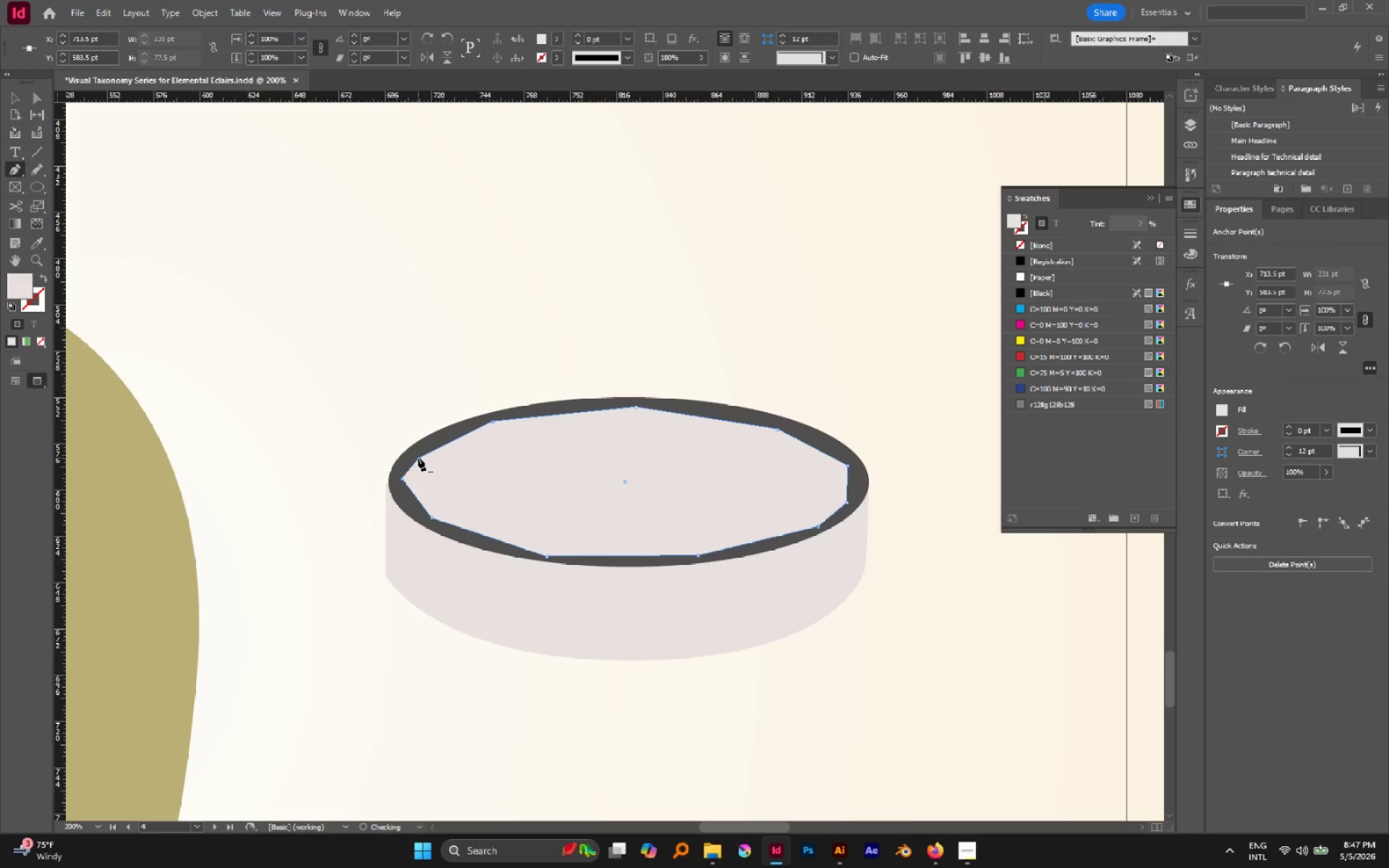 
key(V)
 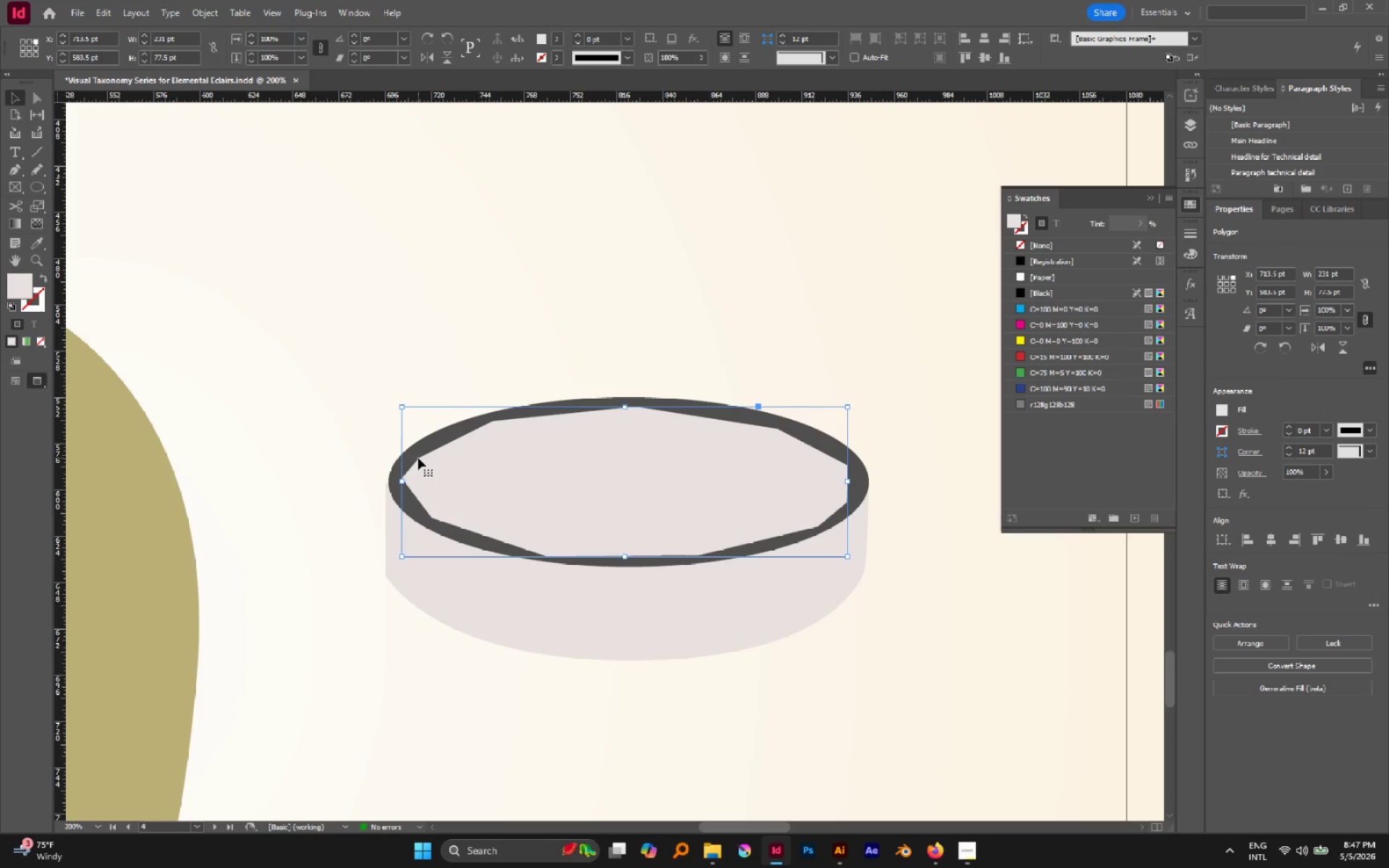 
key(Control+Shift+BracketLeft)
 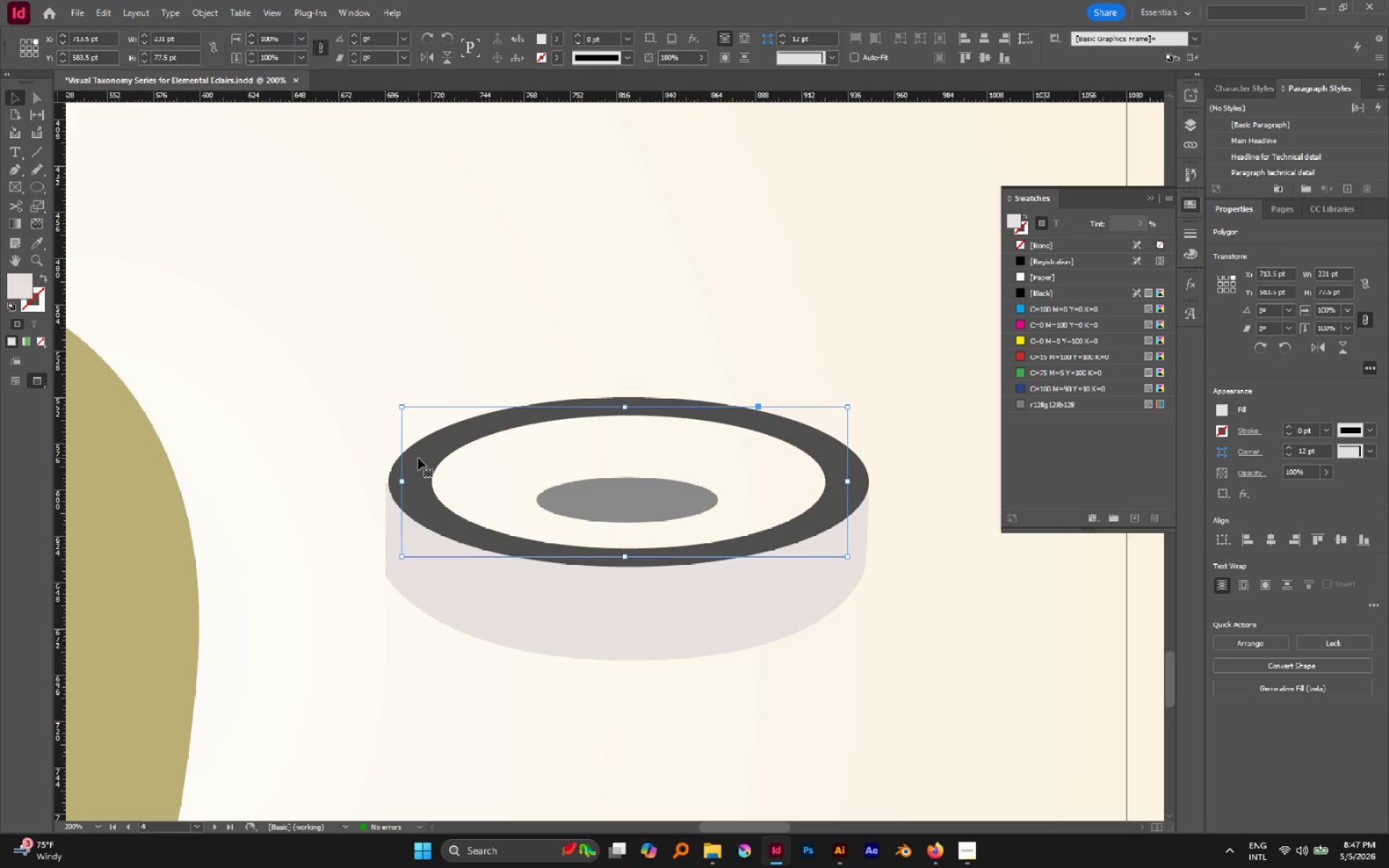 
key(Control+BracketRight)
 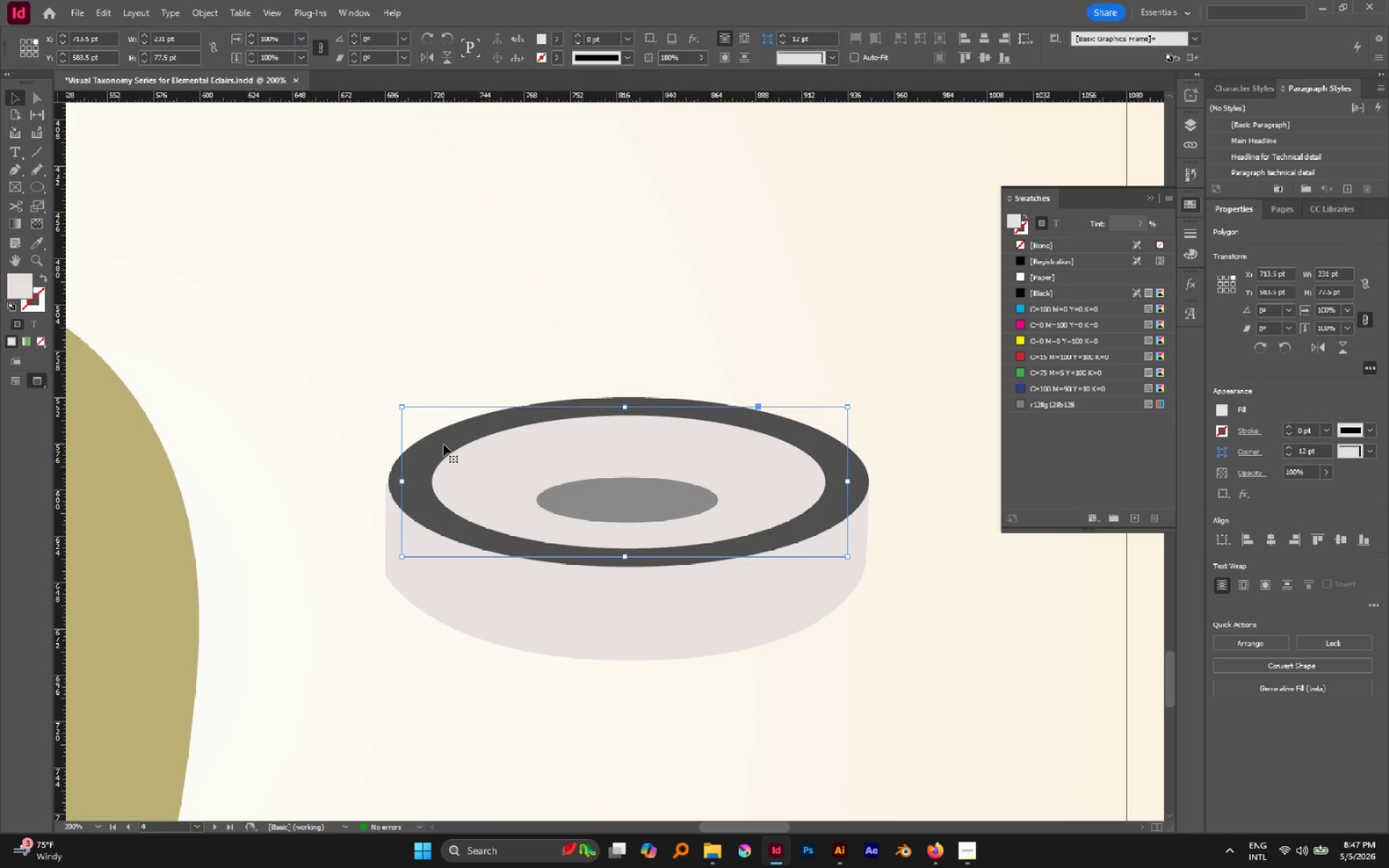 
wait(11.44)
 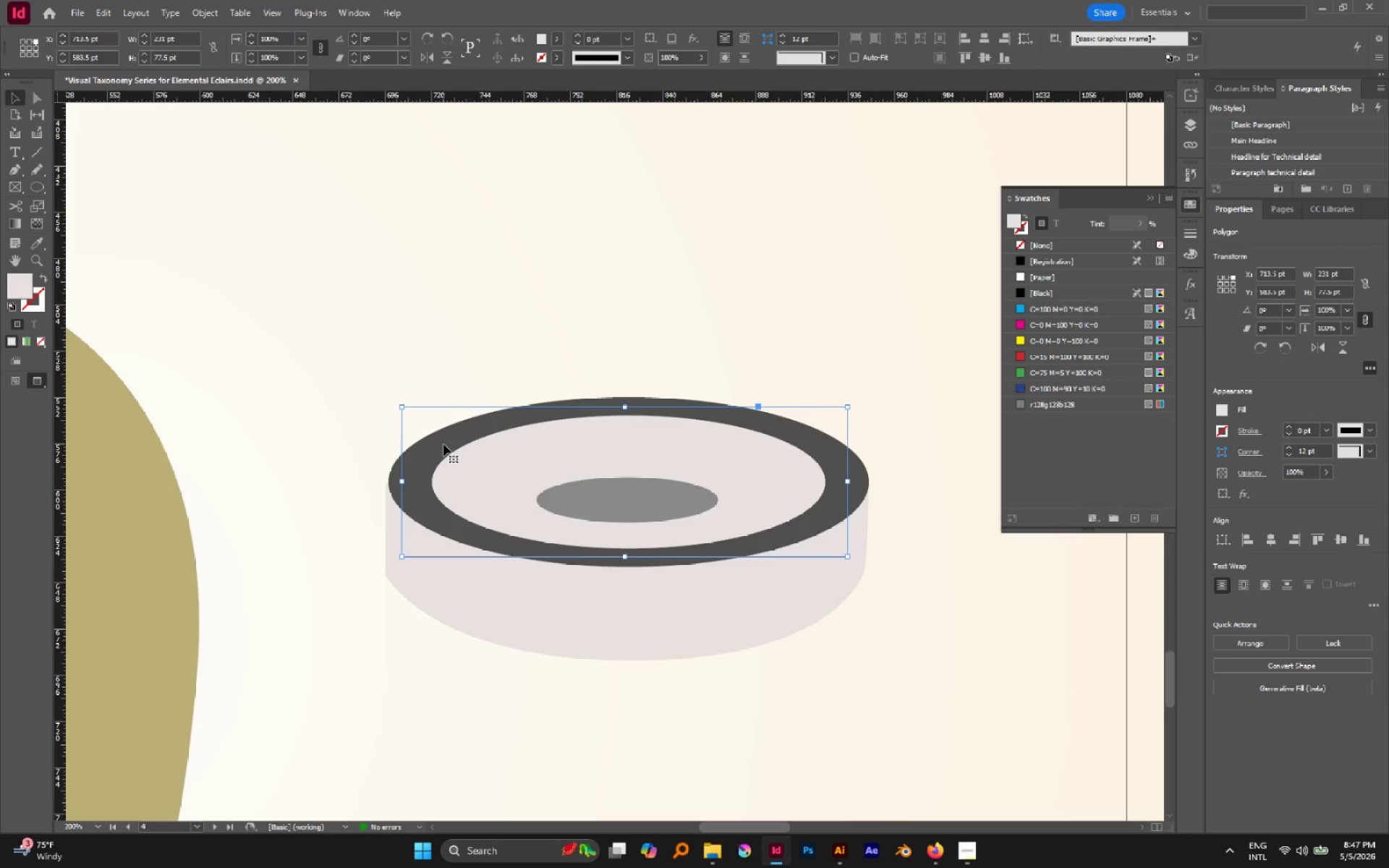 
key(V)
 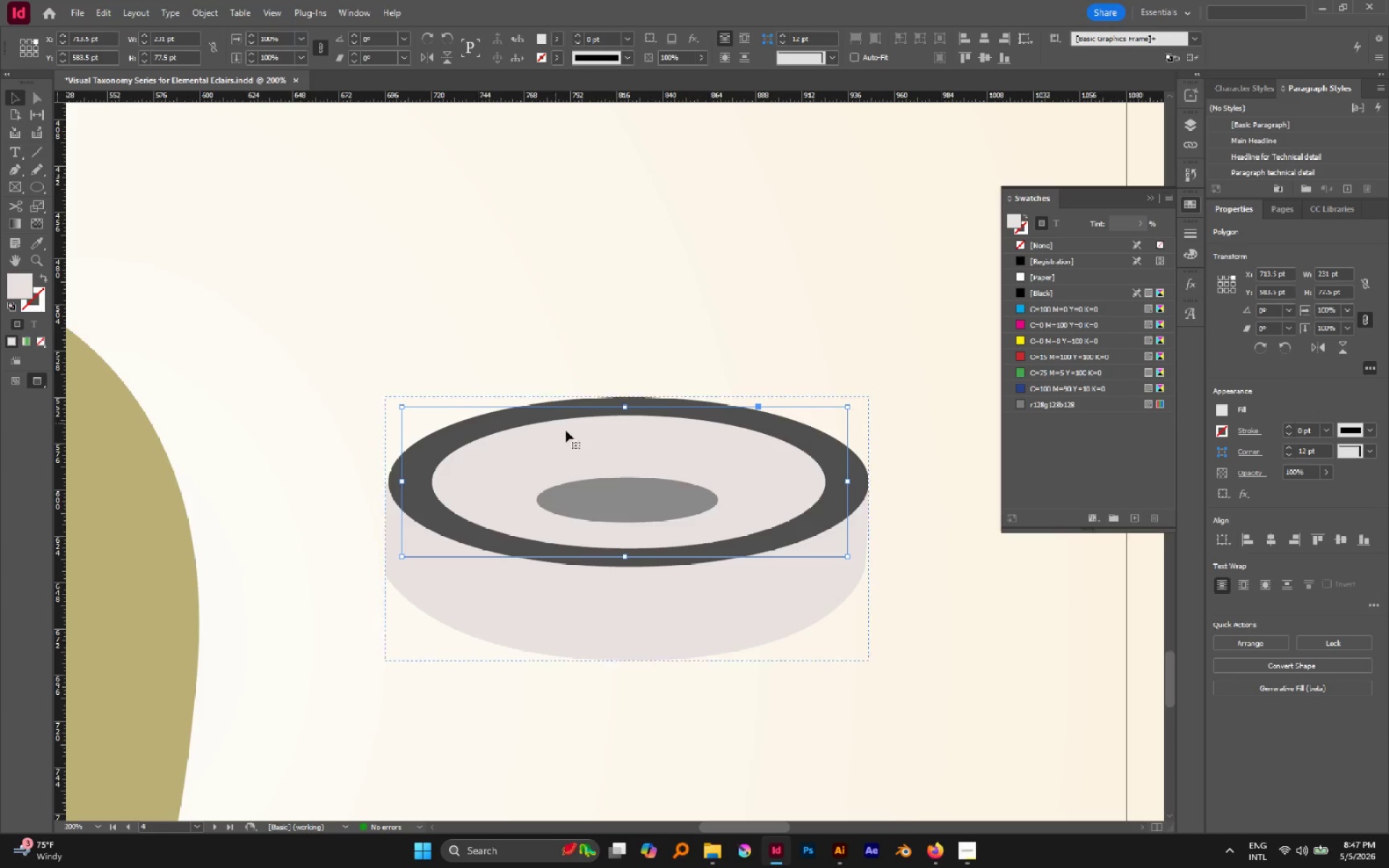 
key(V)
 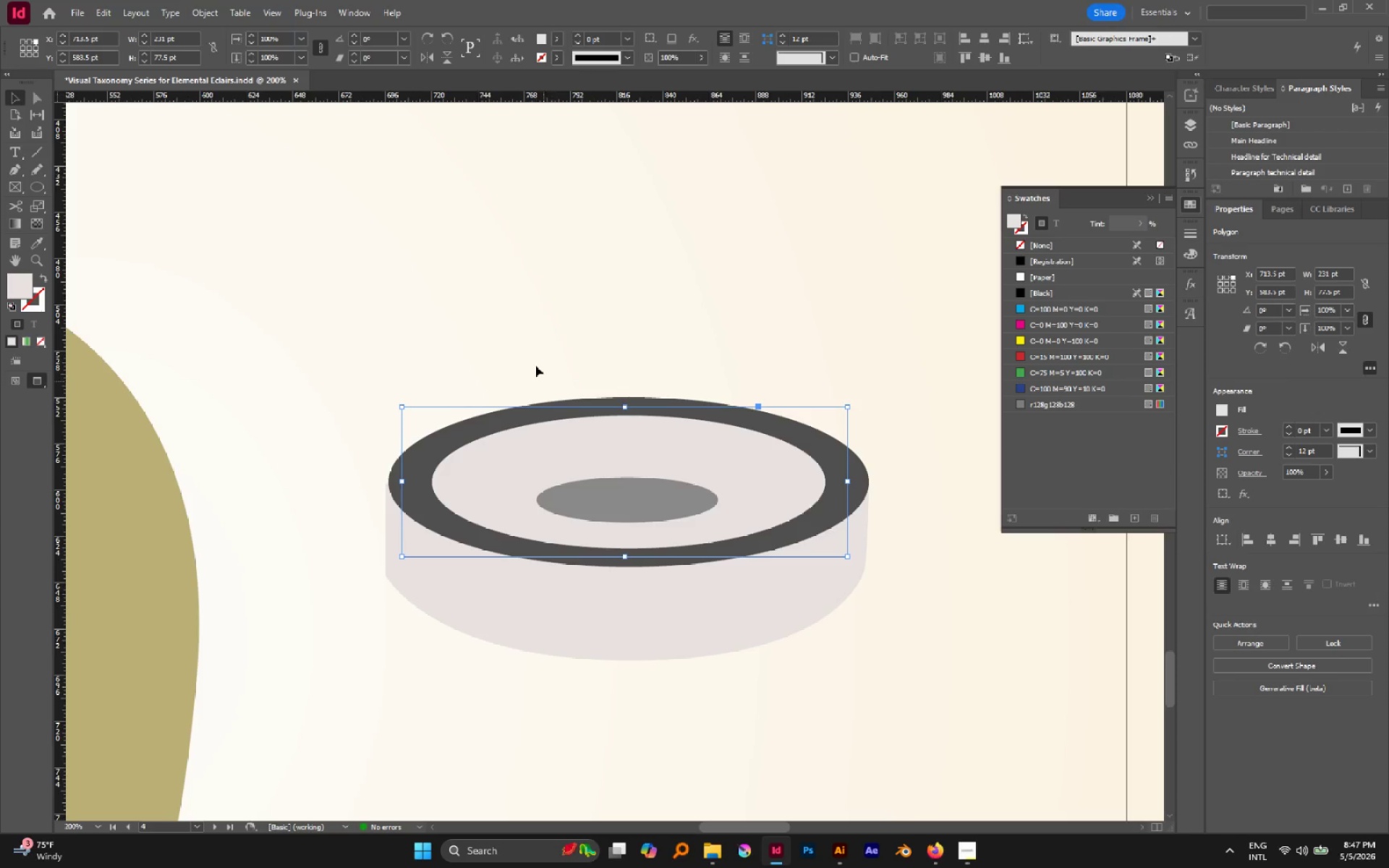 
left_click([533, 362])
 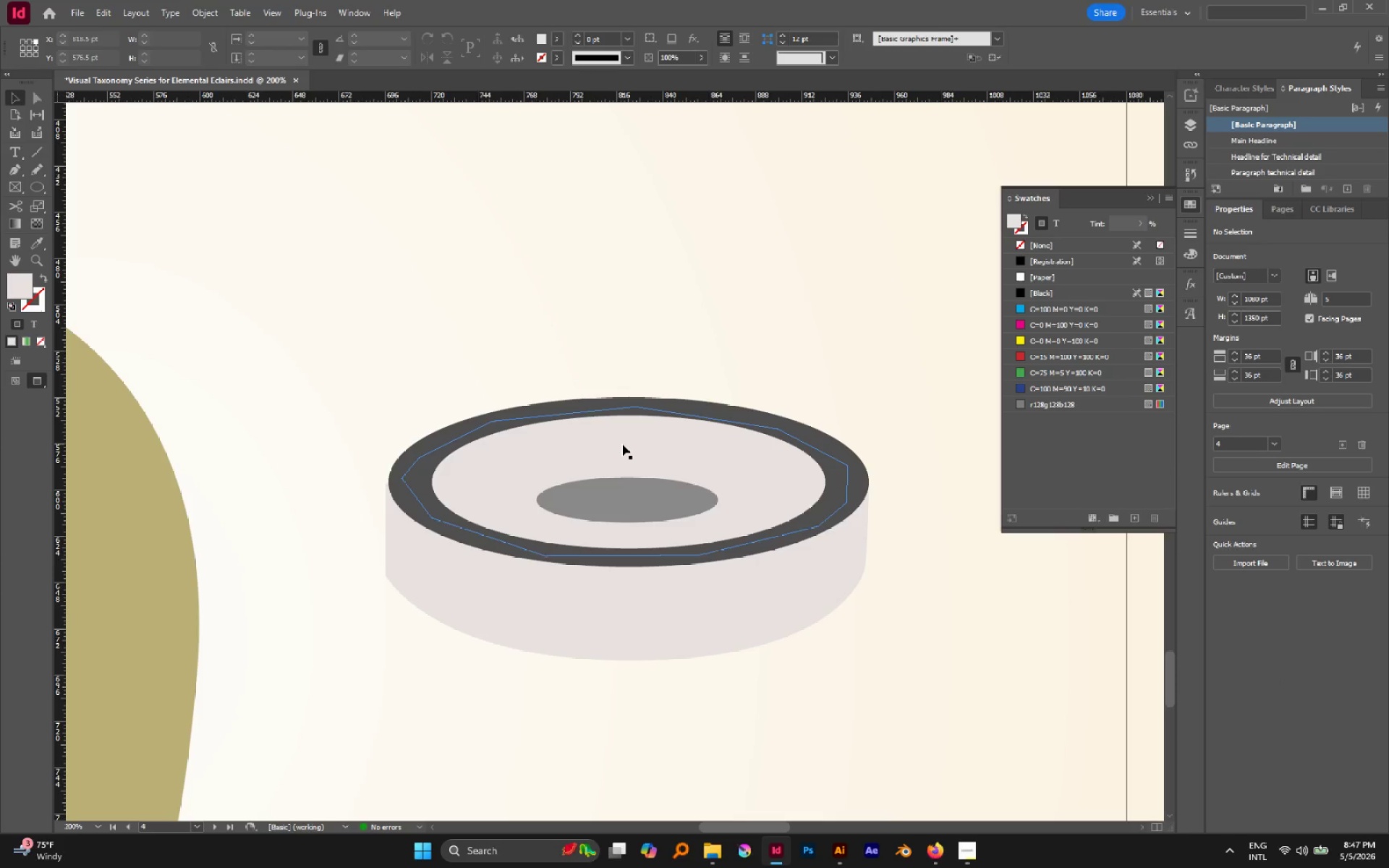 
left_click([622, 444])
 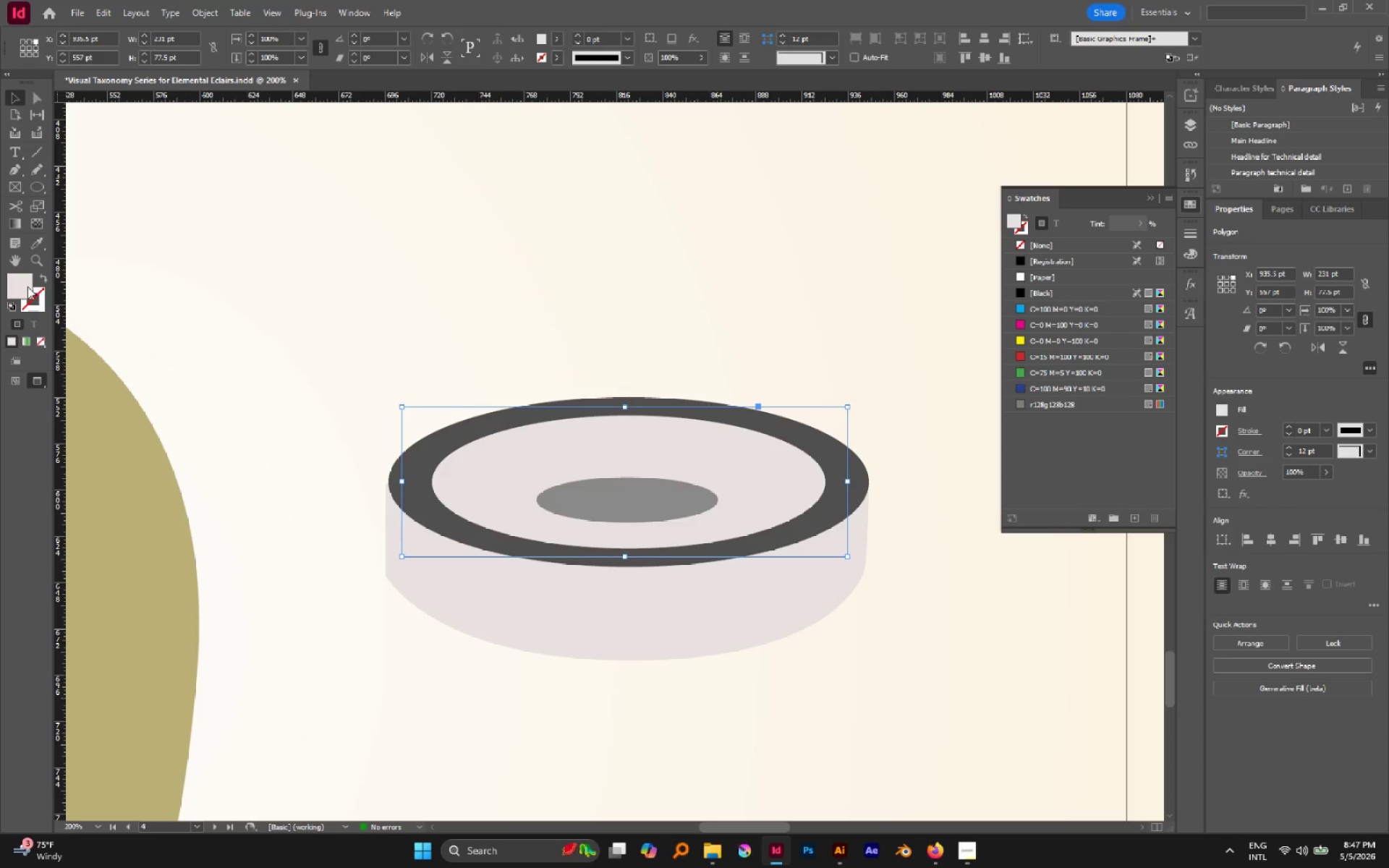 
double_click([26, 286])
 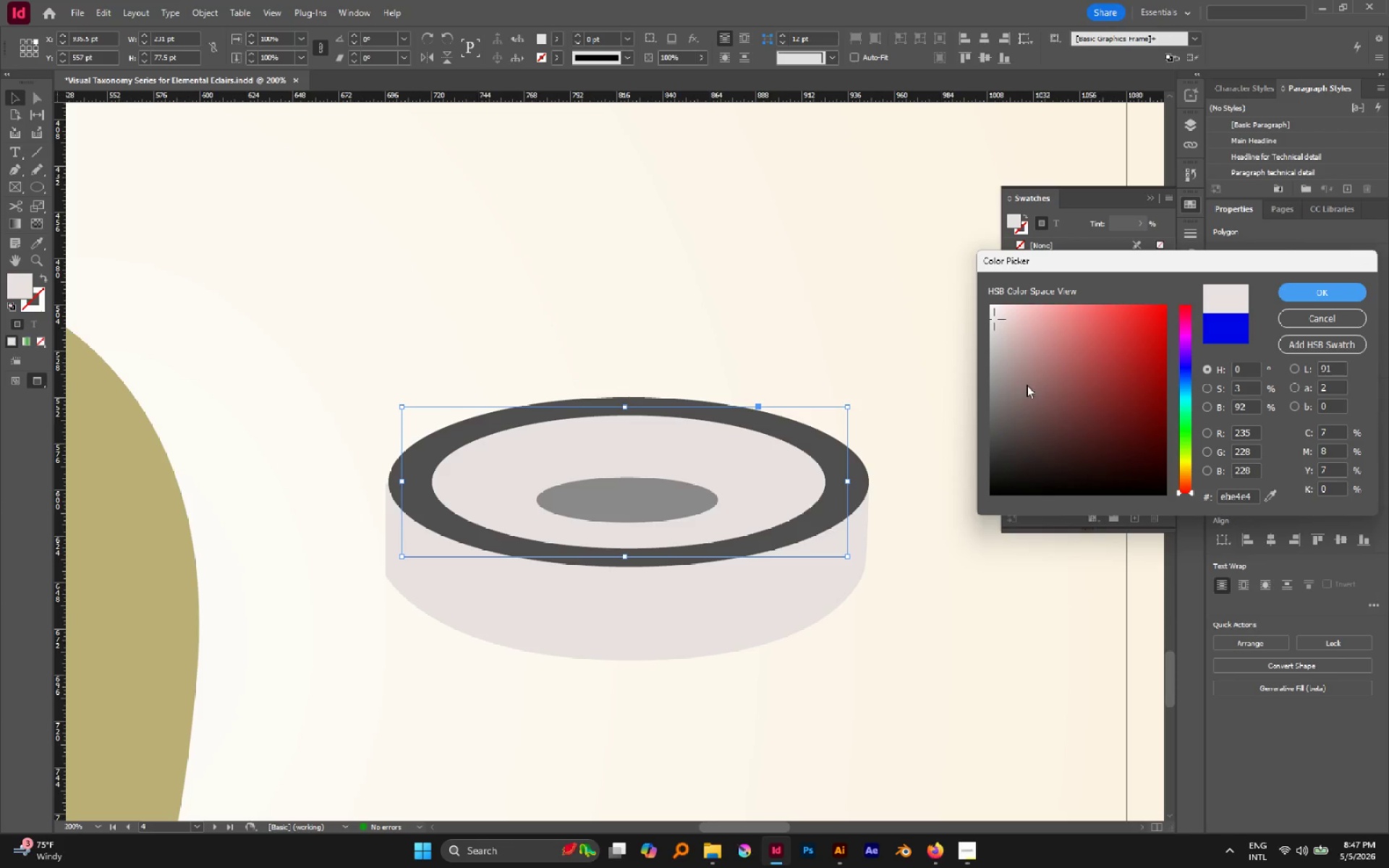 
left_click_drag(start_coordinate=[1003, 320], to_coordinate=[987, 321])
 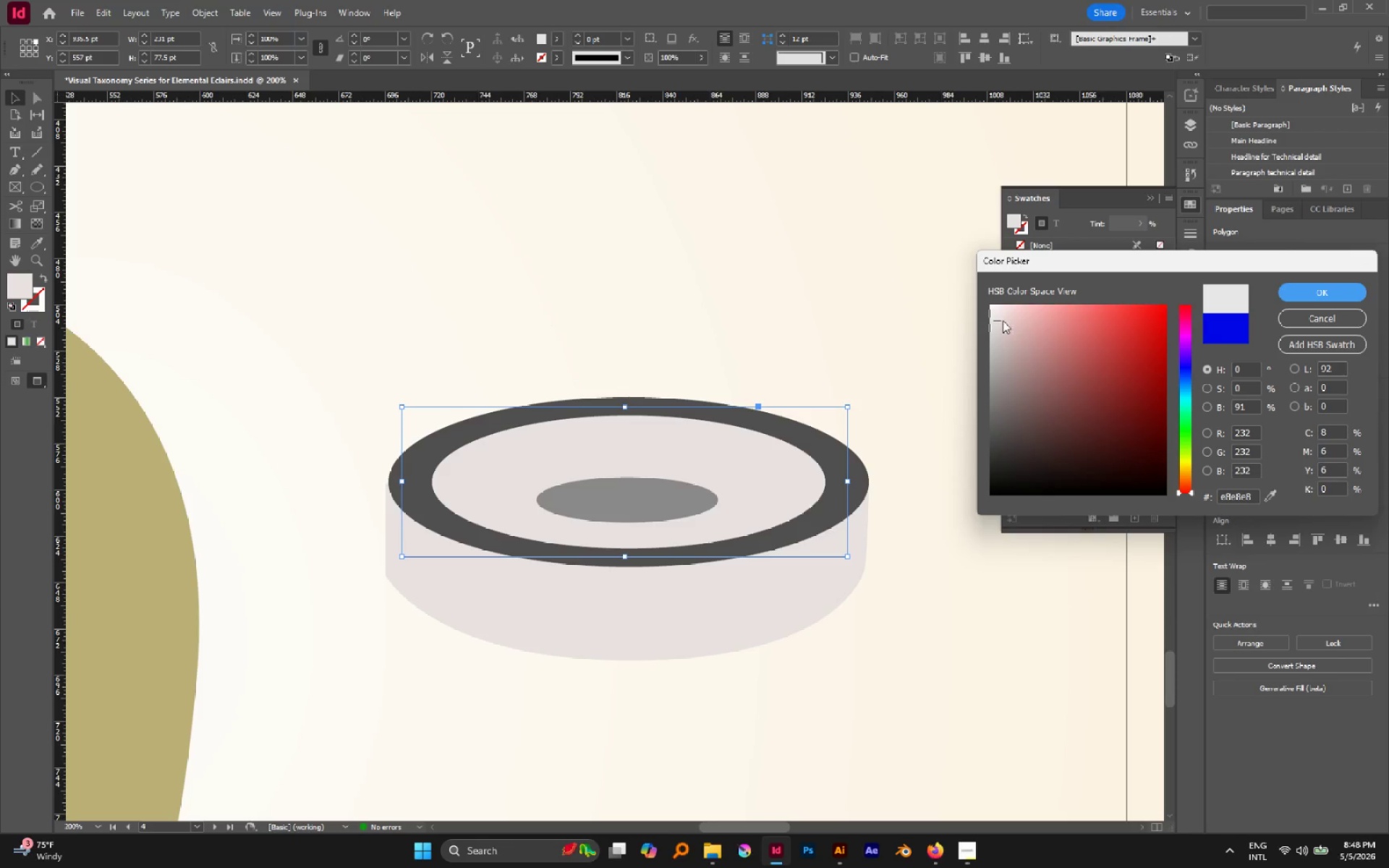 
left_click_drag(start_coordinate=[989, 311], to_coordinate=[980, 292])
 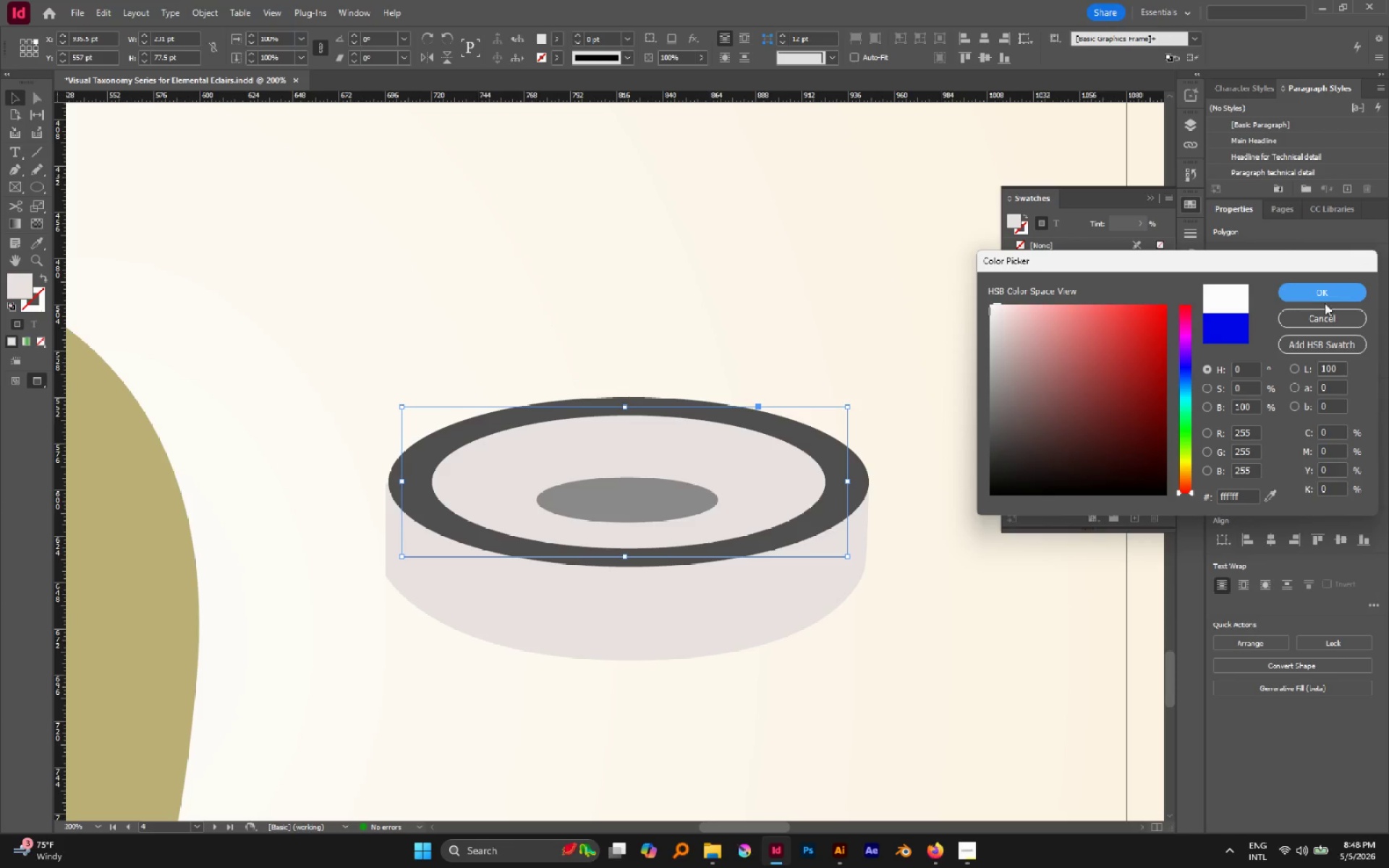 
left_click([1323, 292])
 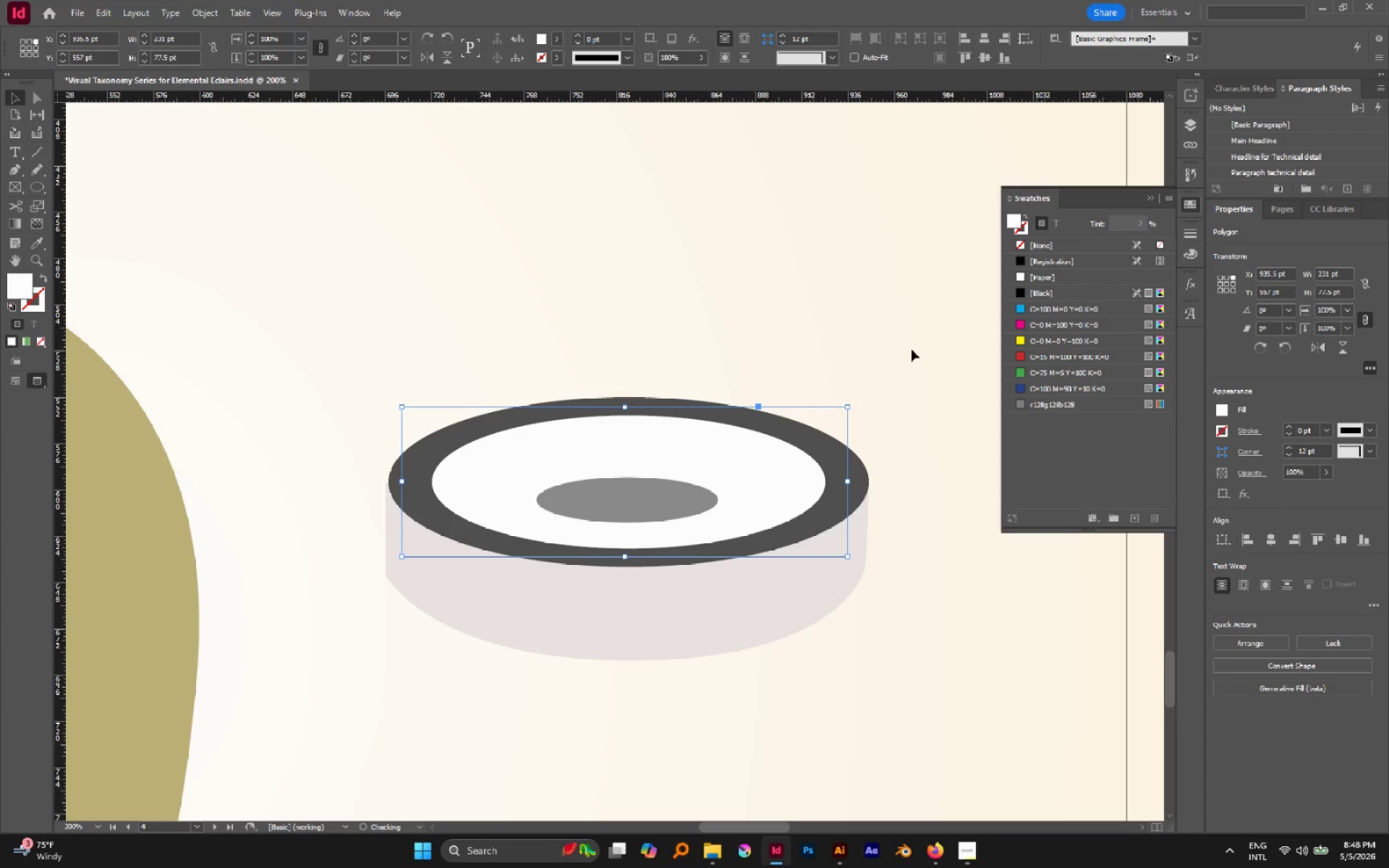 
left_click([762, 320])
 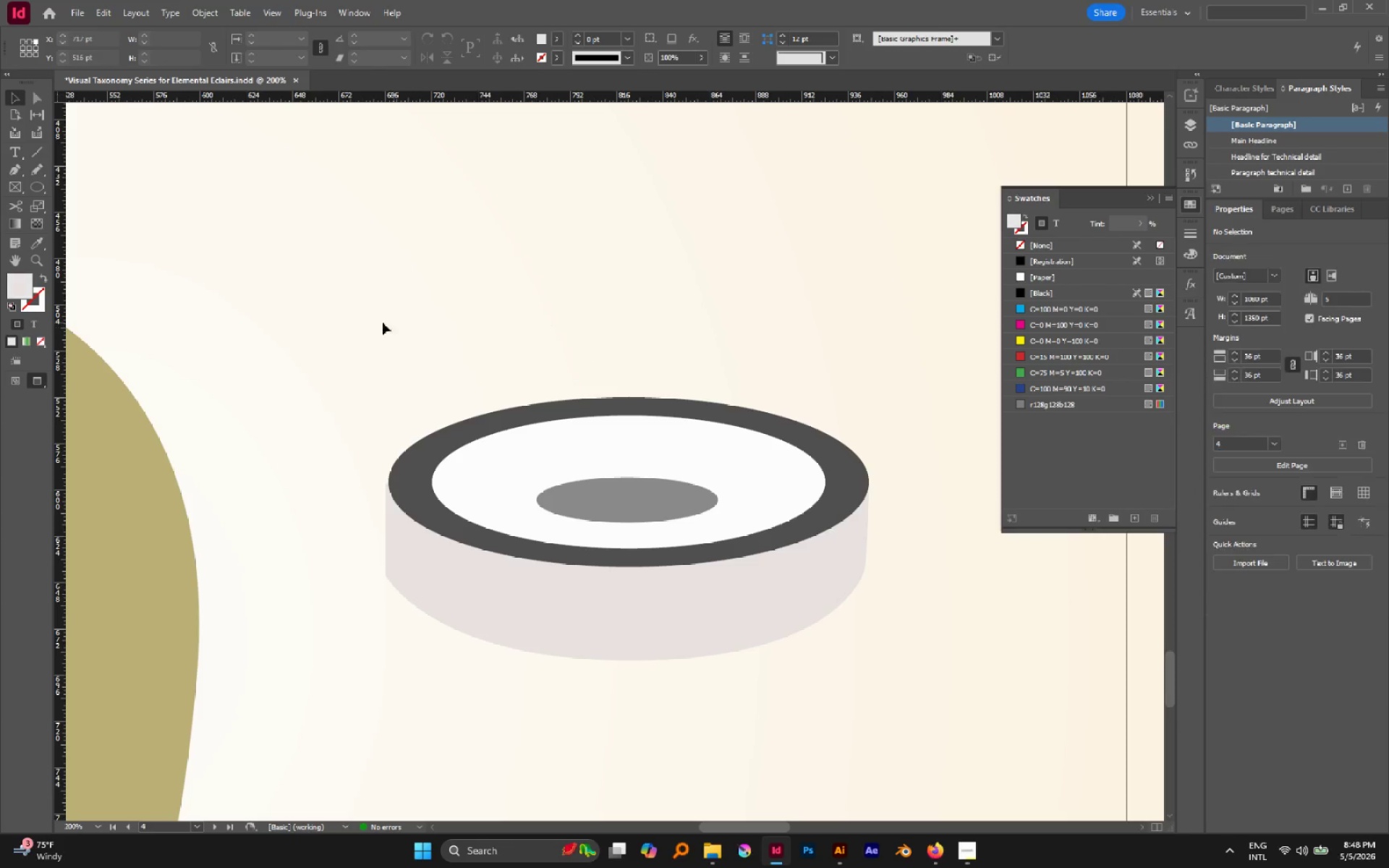 
left_click_drag(start_coordinate=[347, 323], to_coordinate=[866, 697])
 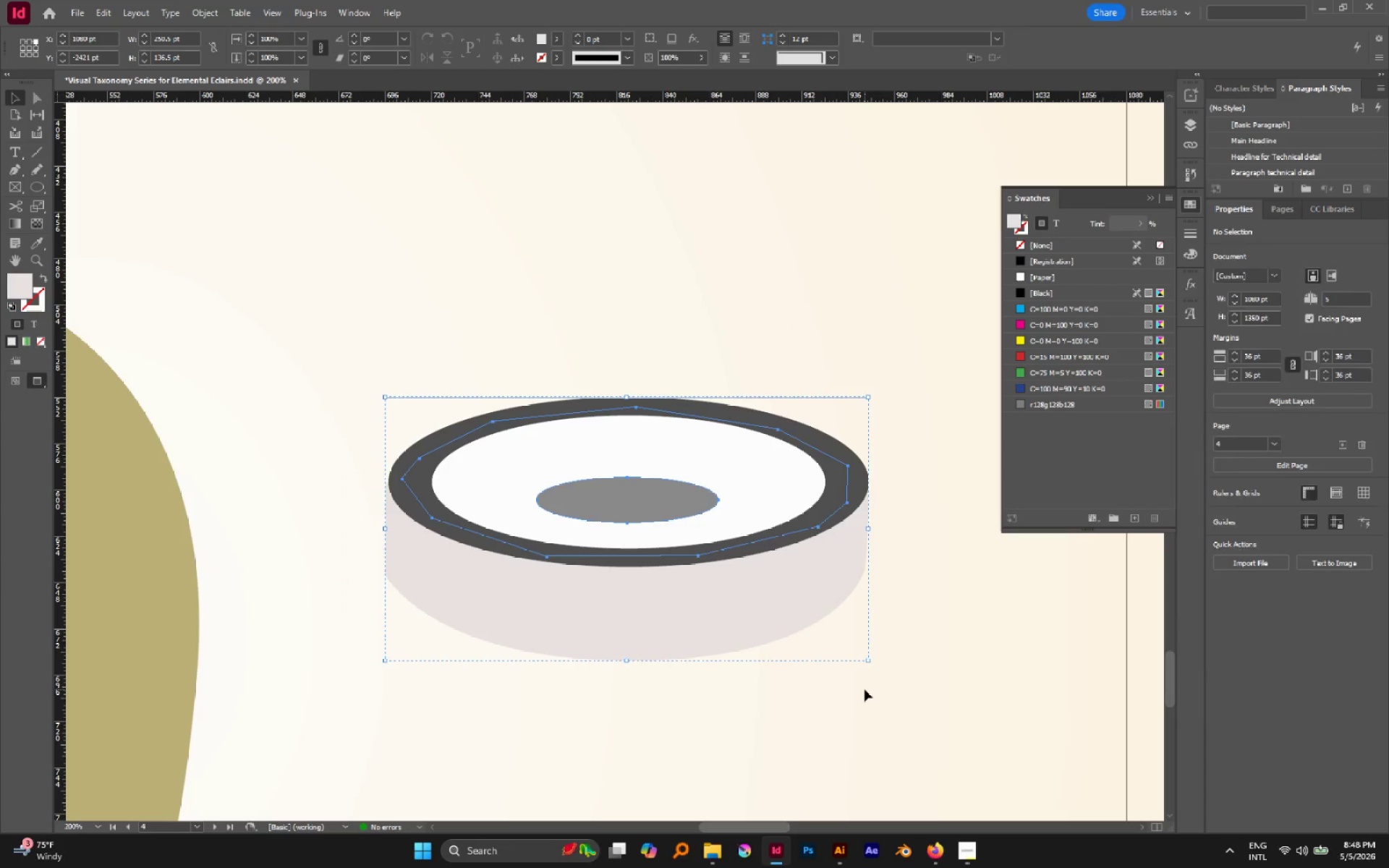 
key(Control+G)
 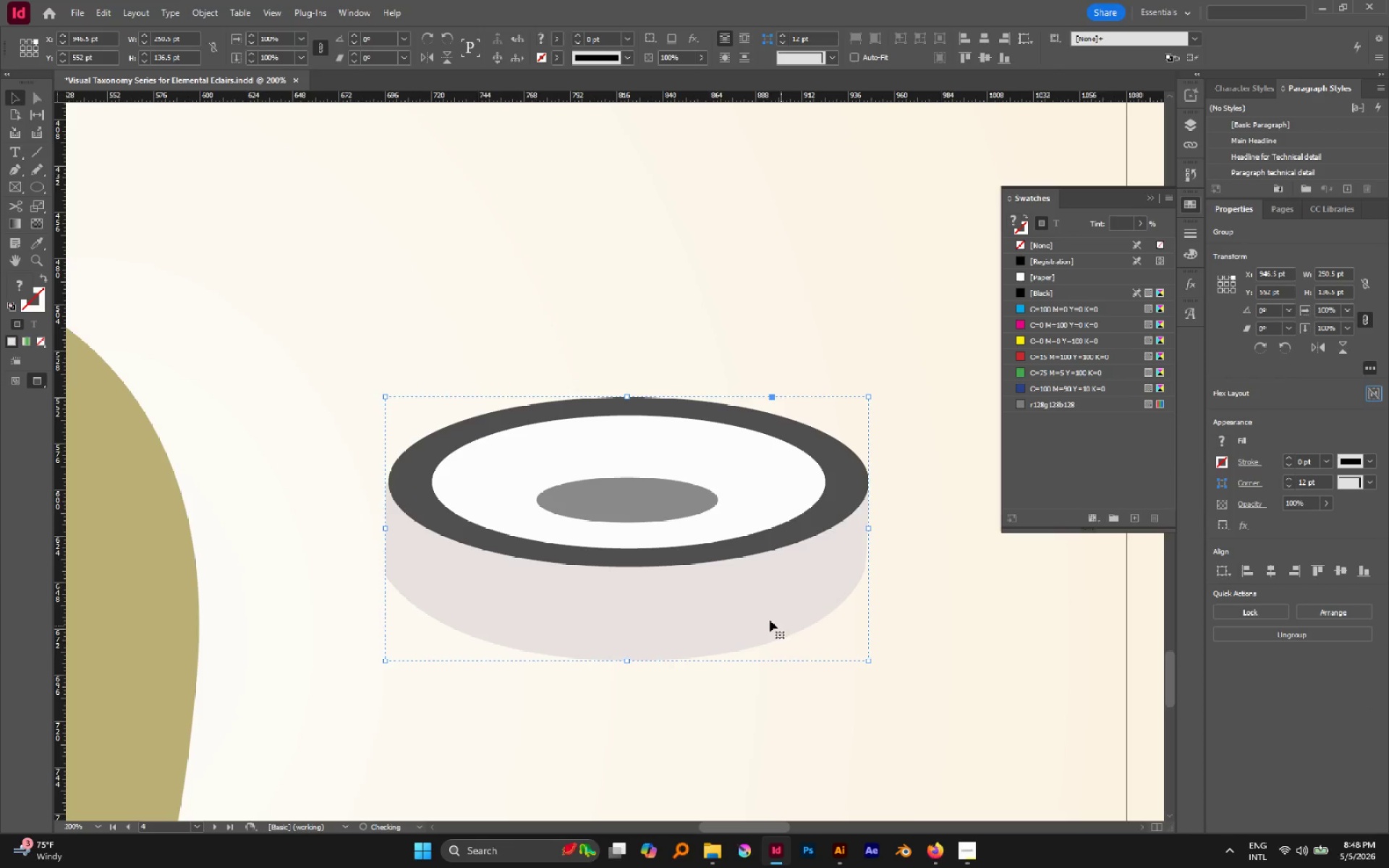 
hold_key(key=AltLeft, duration=0.83)
scroll: coordinate [730, 605], scroll_direction: down, amount: 5.0
 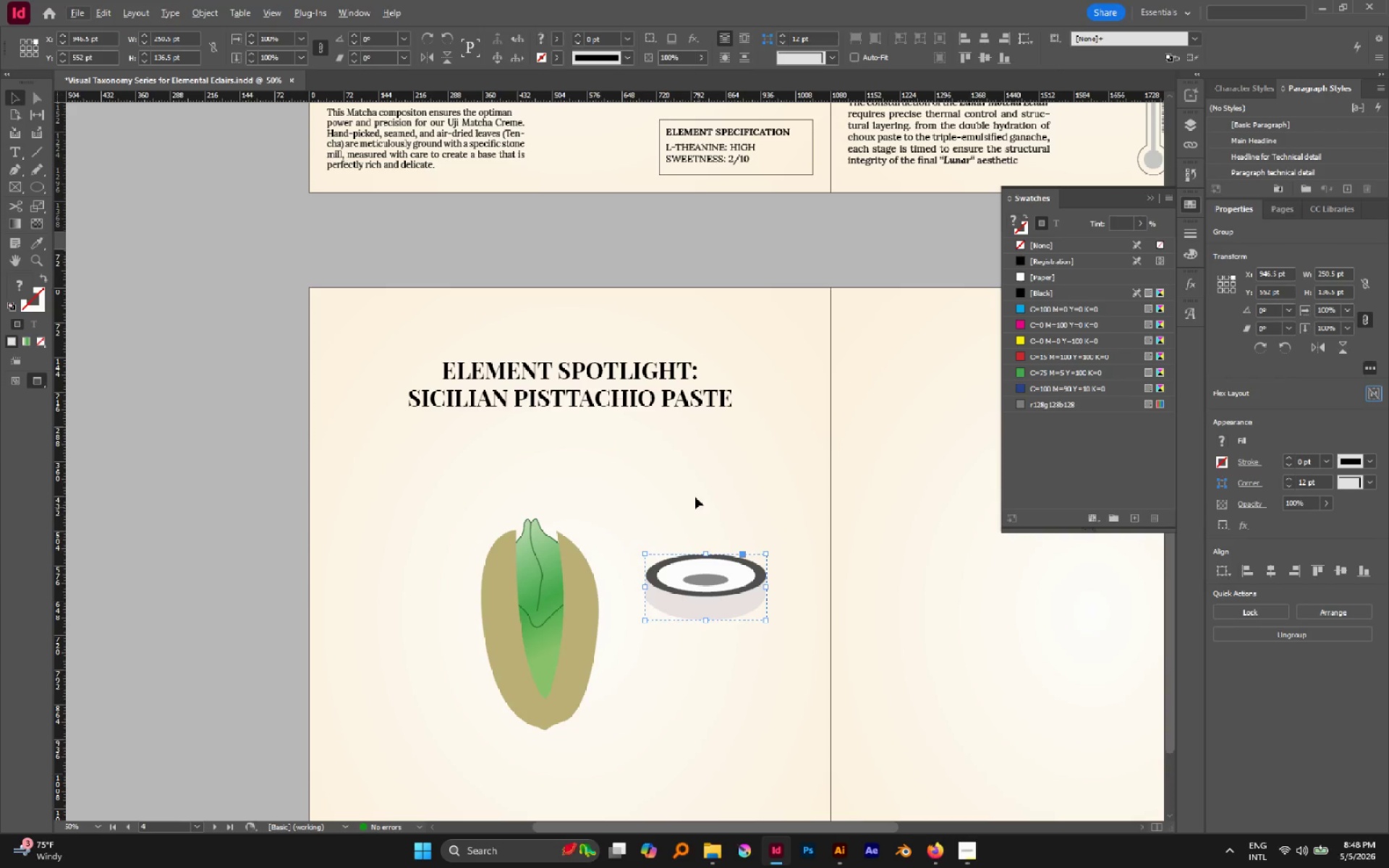 
left_click([694, 493])
 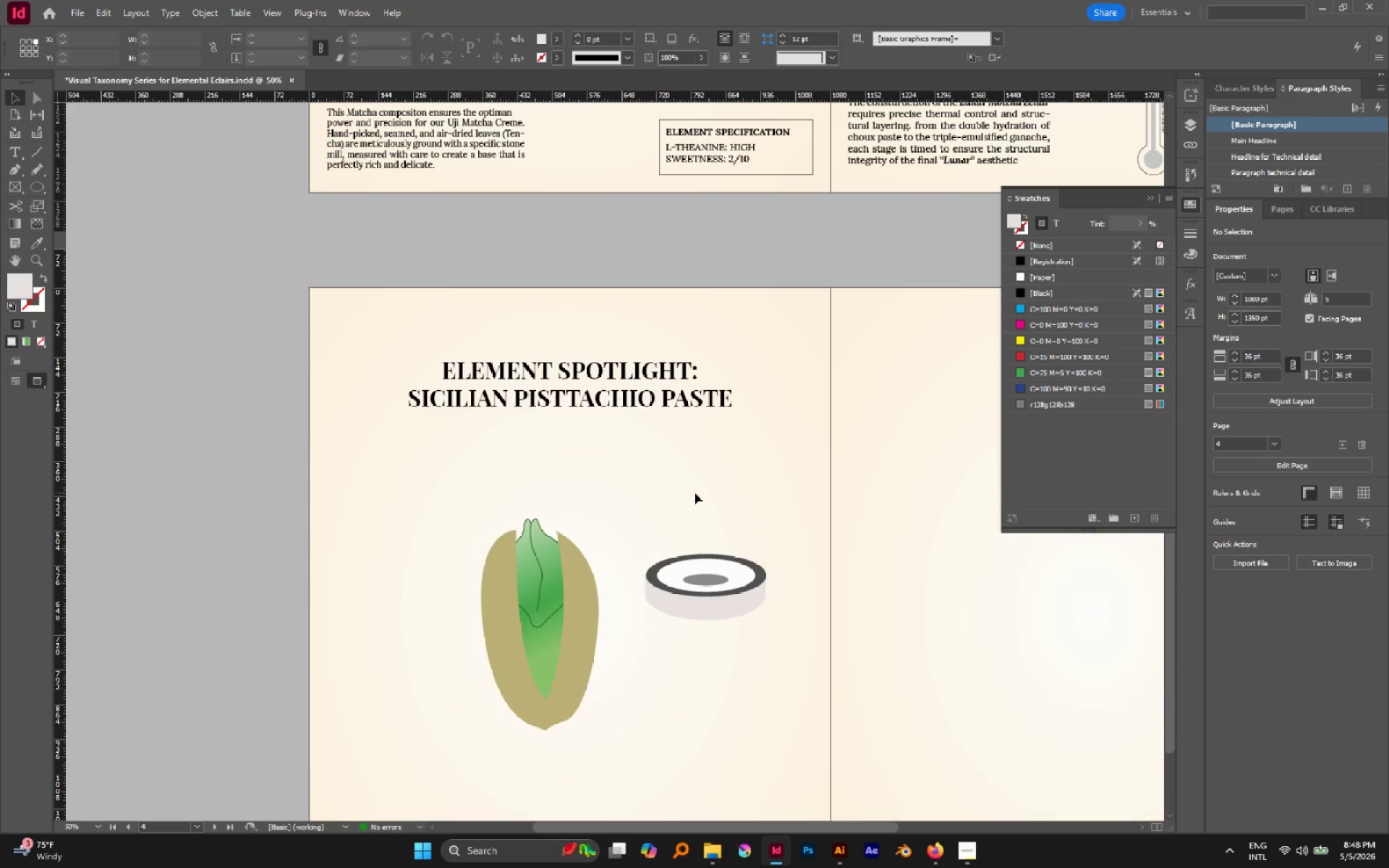 
wait(18.38)
 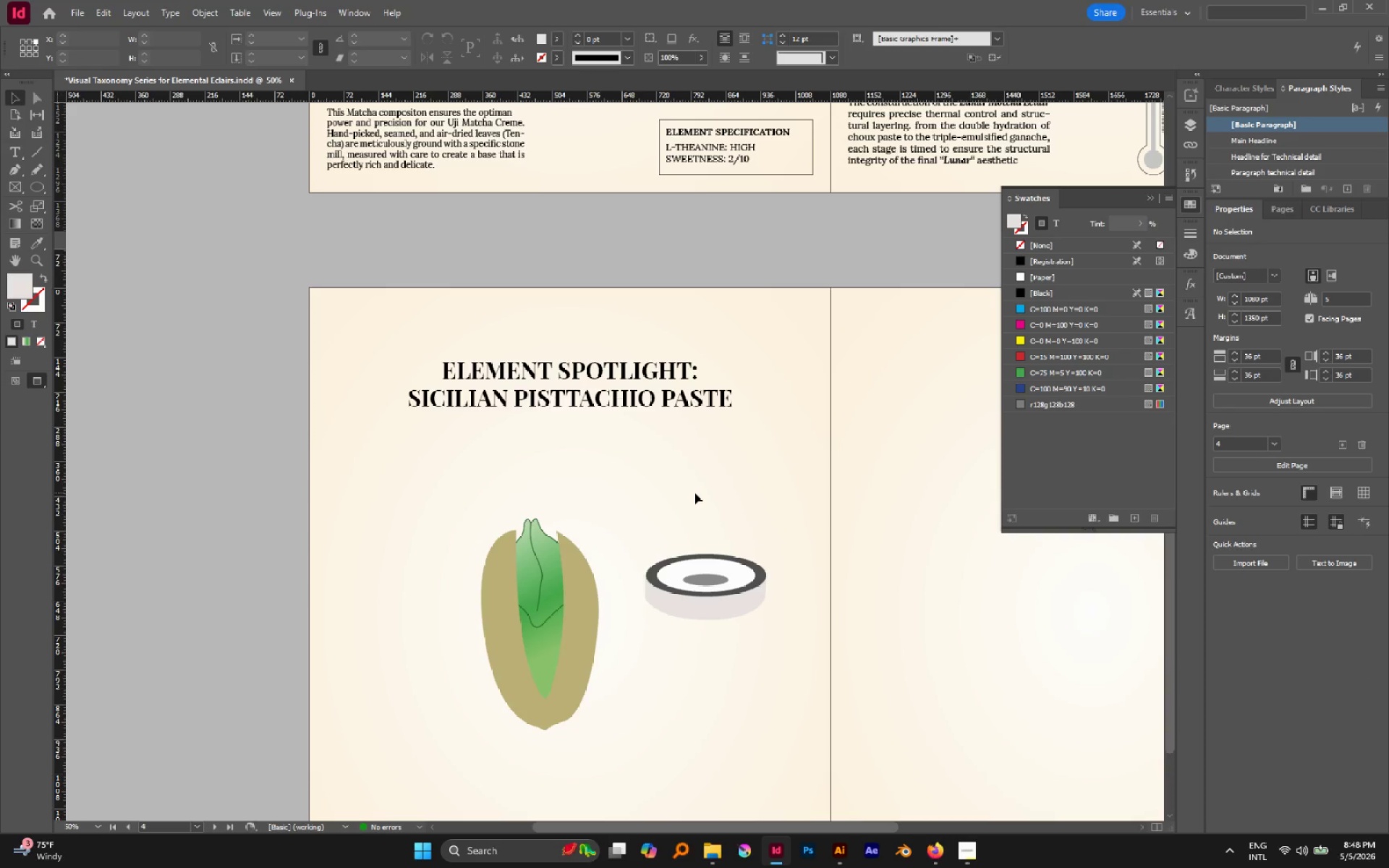 
left_click_drag(start_coordinate=[656, 518], to_coordinate=[730, 634])
 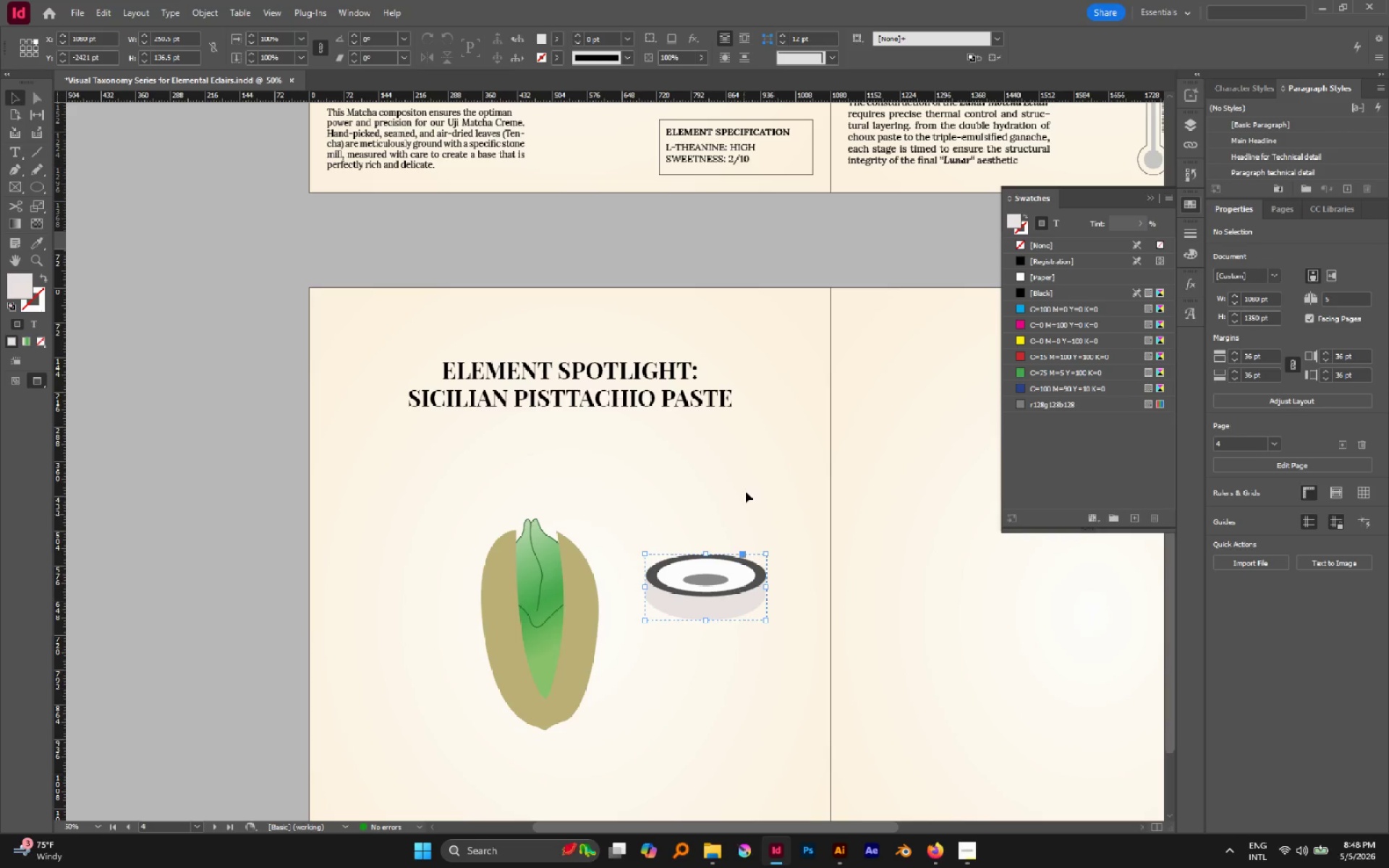 
left_click([745, 486])
 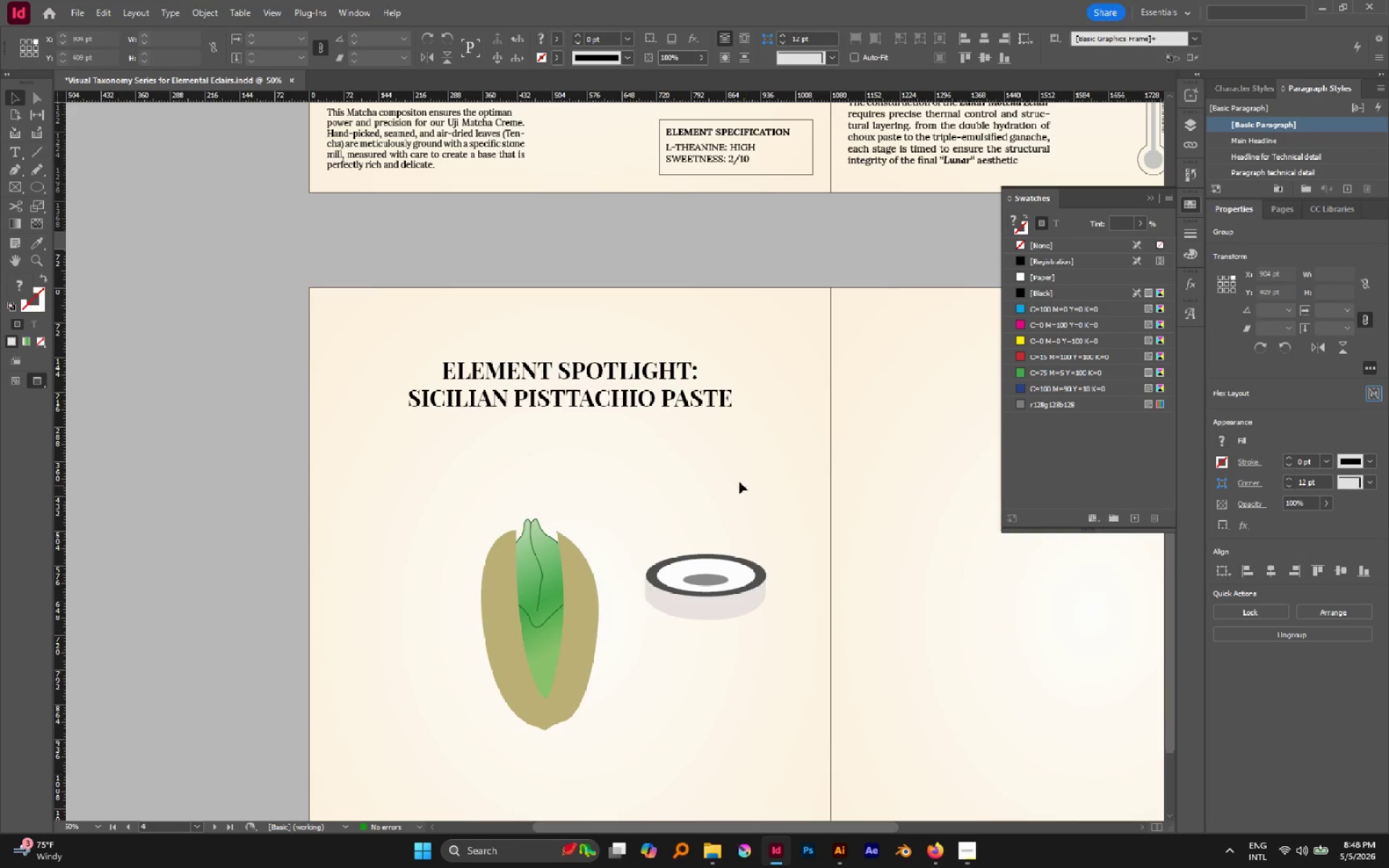 
hold_key(key=AltLeft, duration=0.91)
scroll: coordinate [758, 558], scroll_direction: up, amount: 2.0
 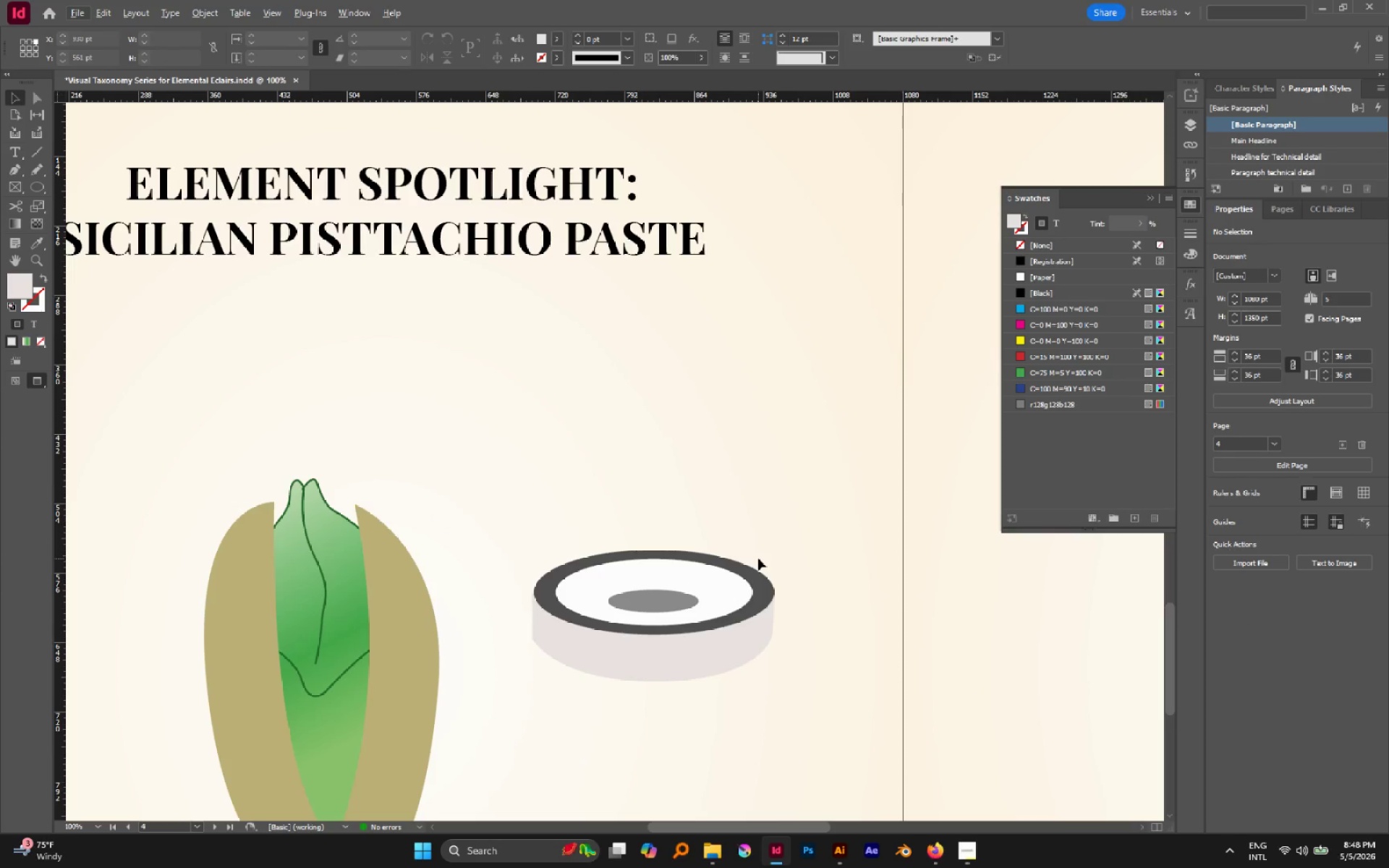 
wait(6.6)
 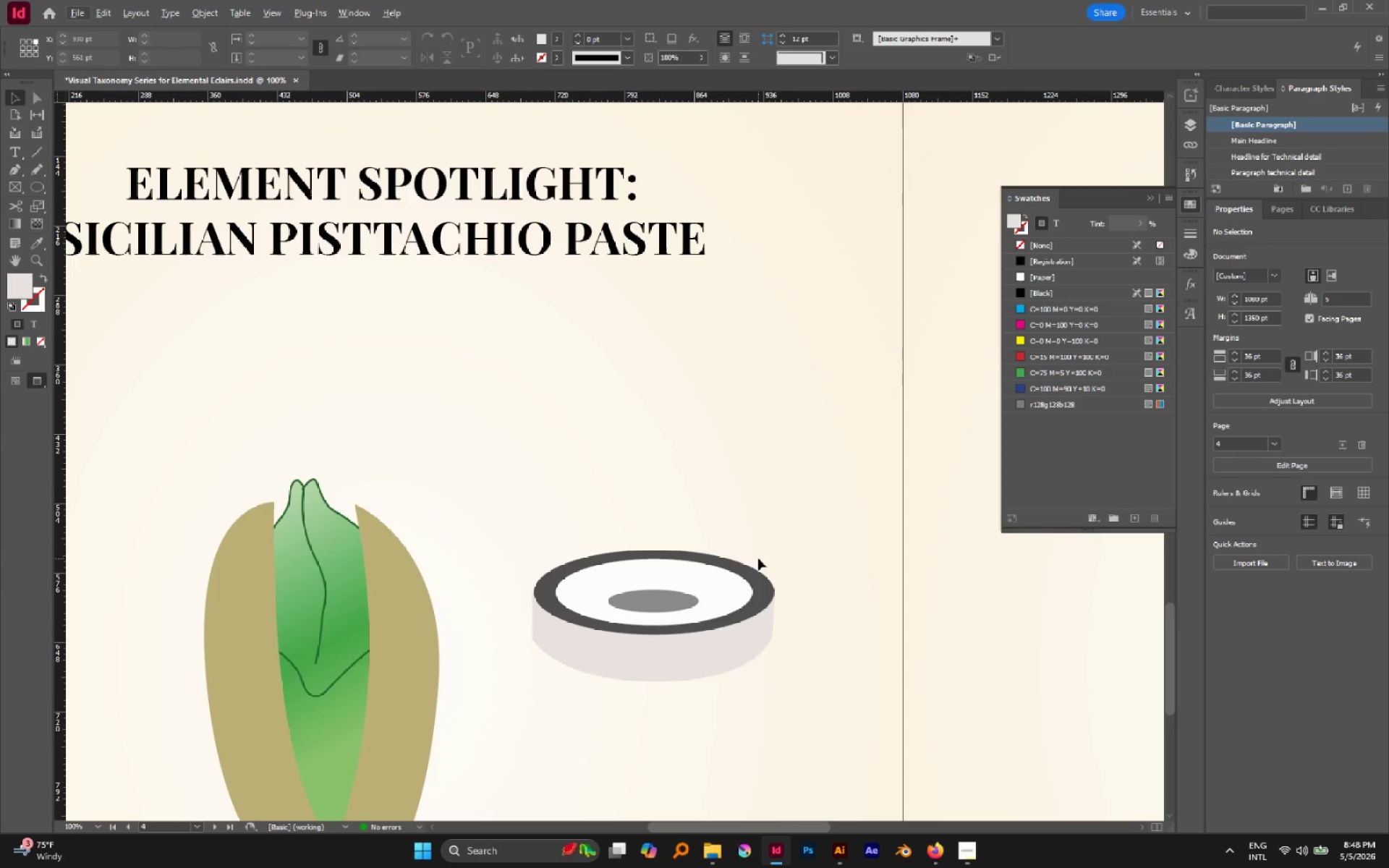 
left_click([35, 186])
 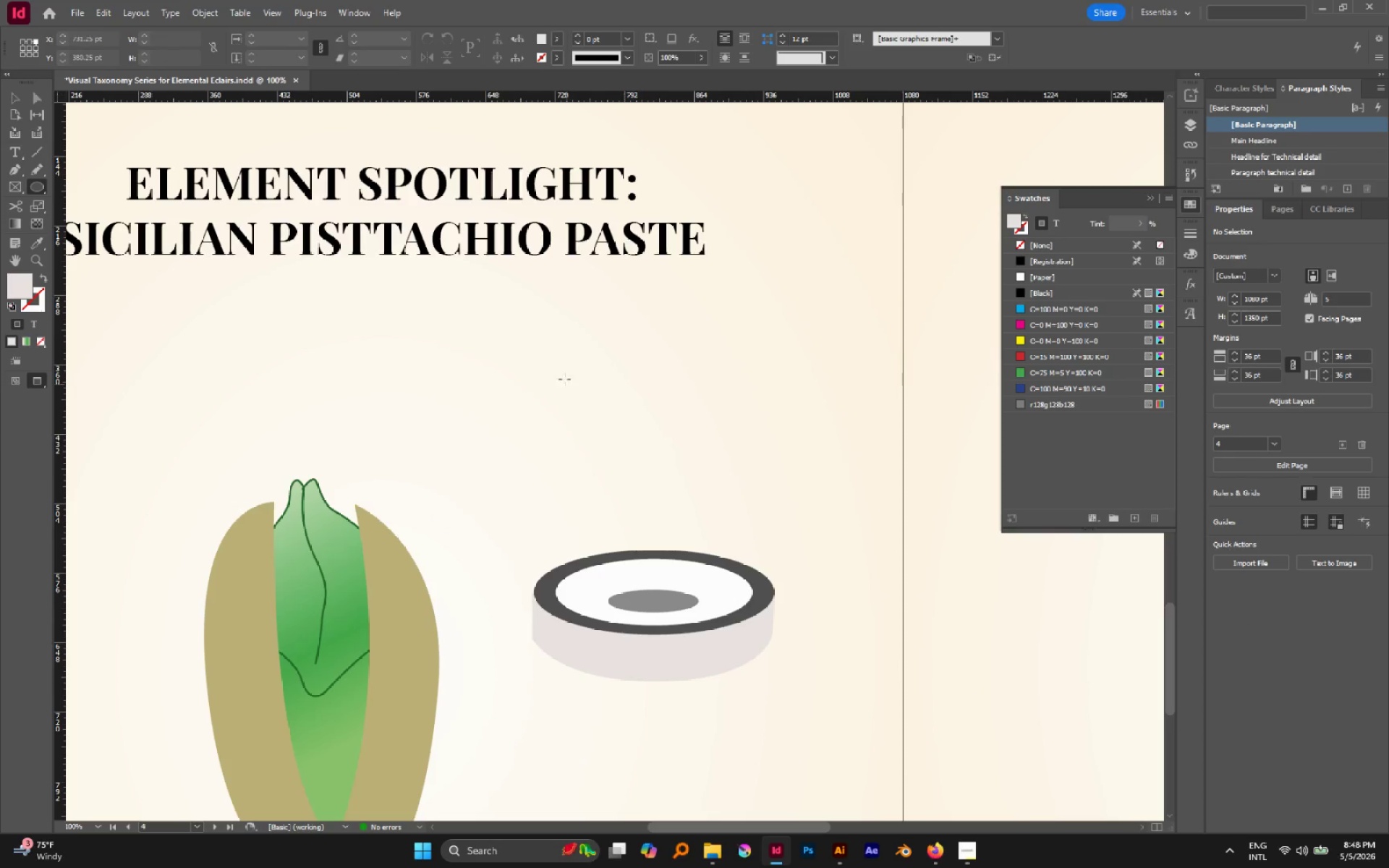 
left_click_drag(start_coordinate=[561, 375], to_coordinate=[610, 477])
 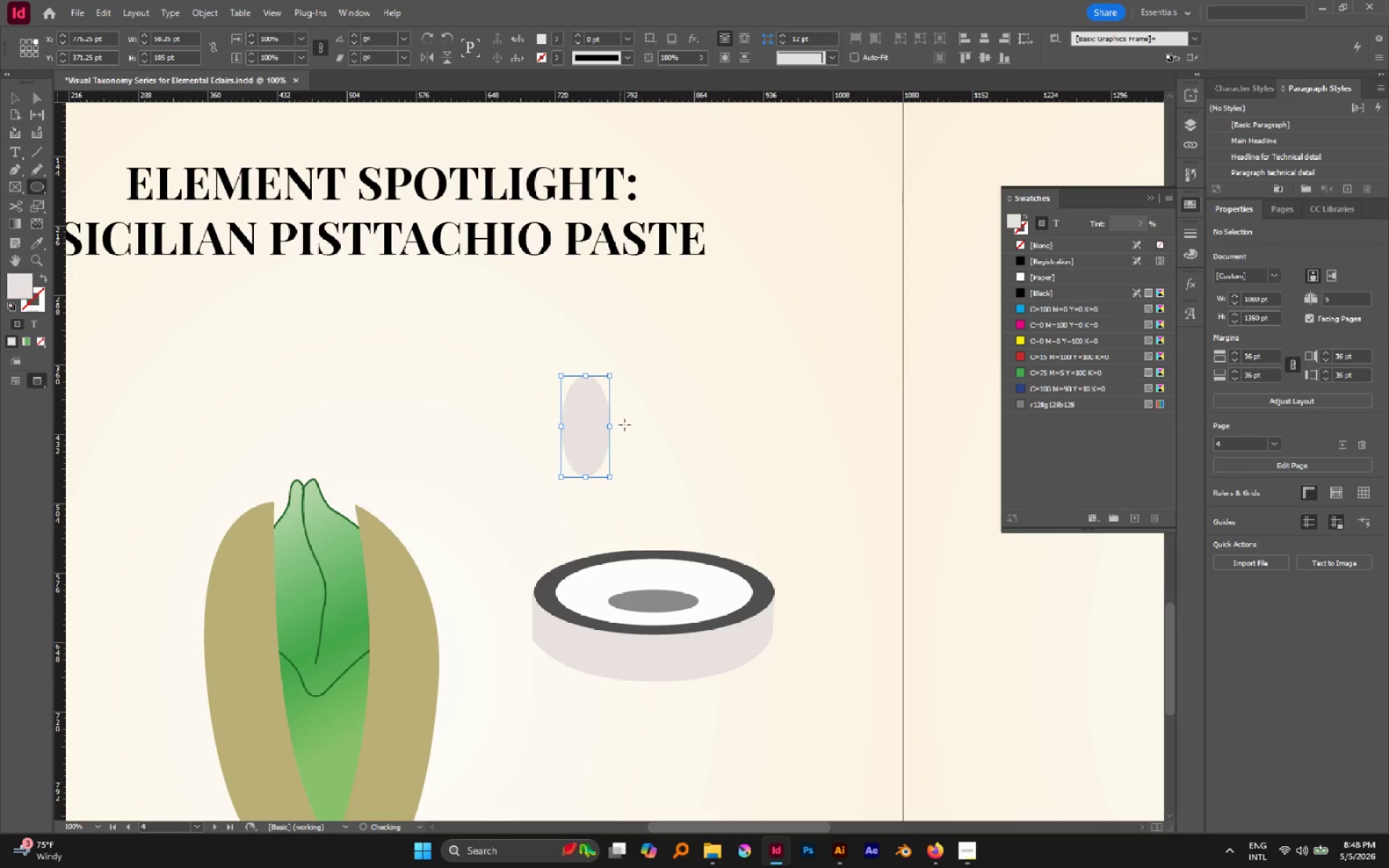 
hold_key(key=AltLeft, duration=0.64)
scroll: coordinate [624, 425], scroll_direction: up, amount: 2.0
 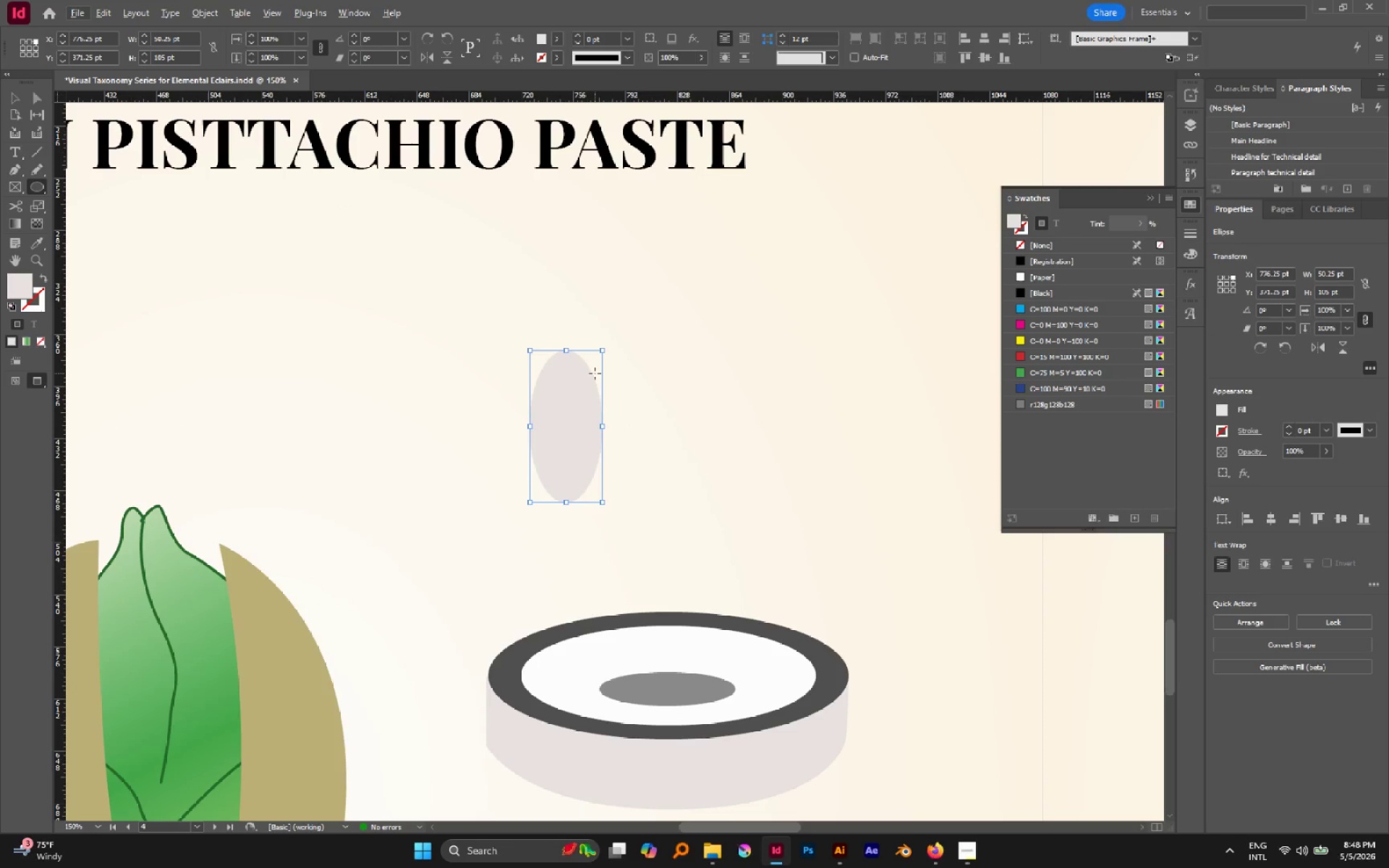 
key(V)
 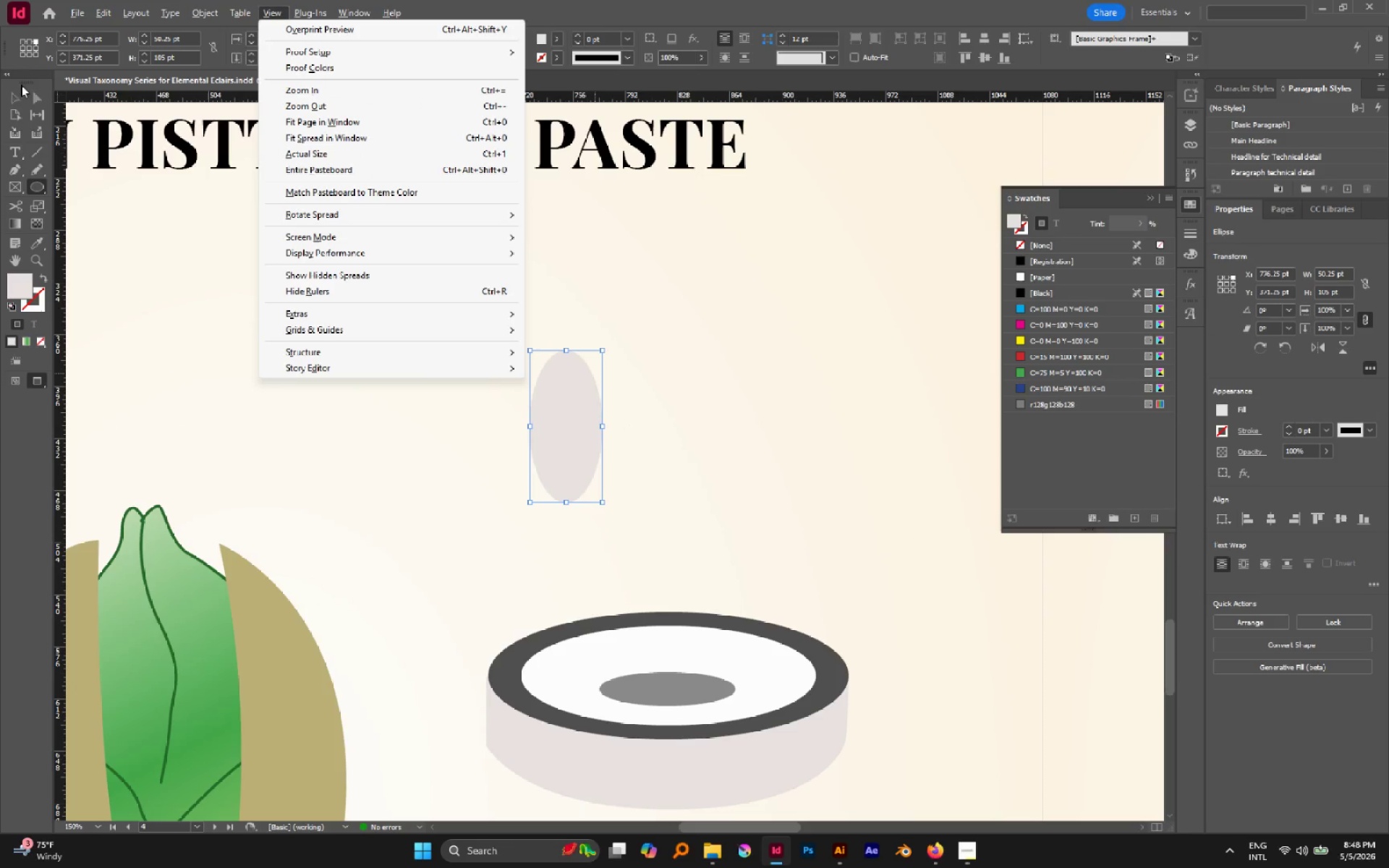 
left_click([9, 99])
 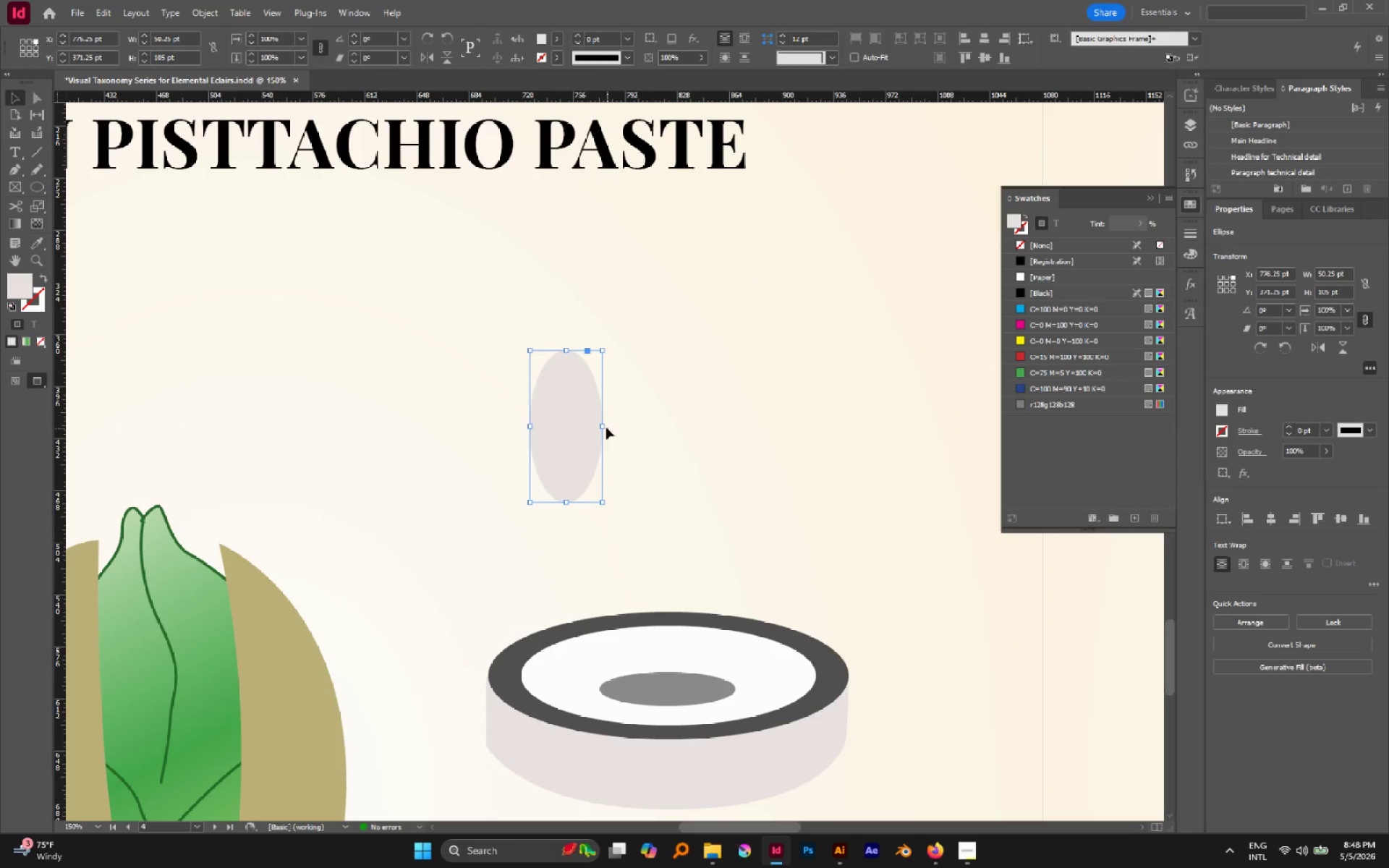 
left_click_drag(start_coordinate=[603, 426], to_coordinate=[621, 433])
 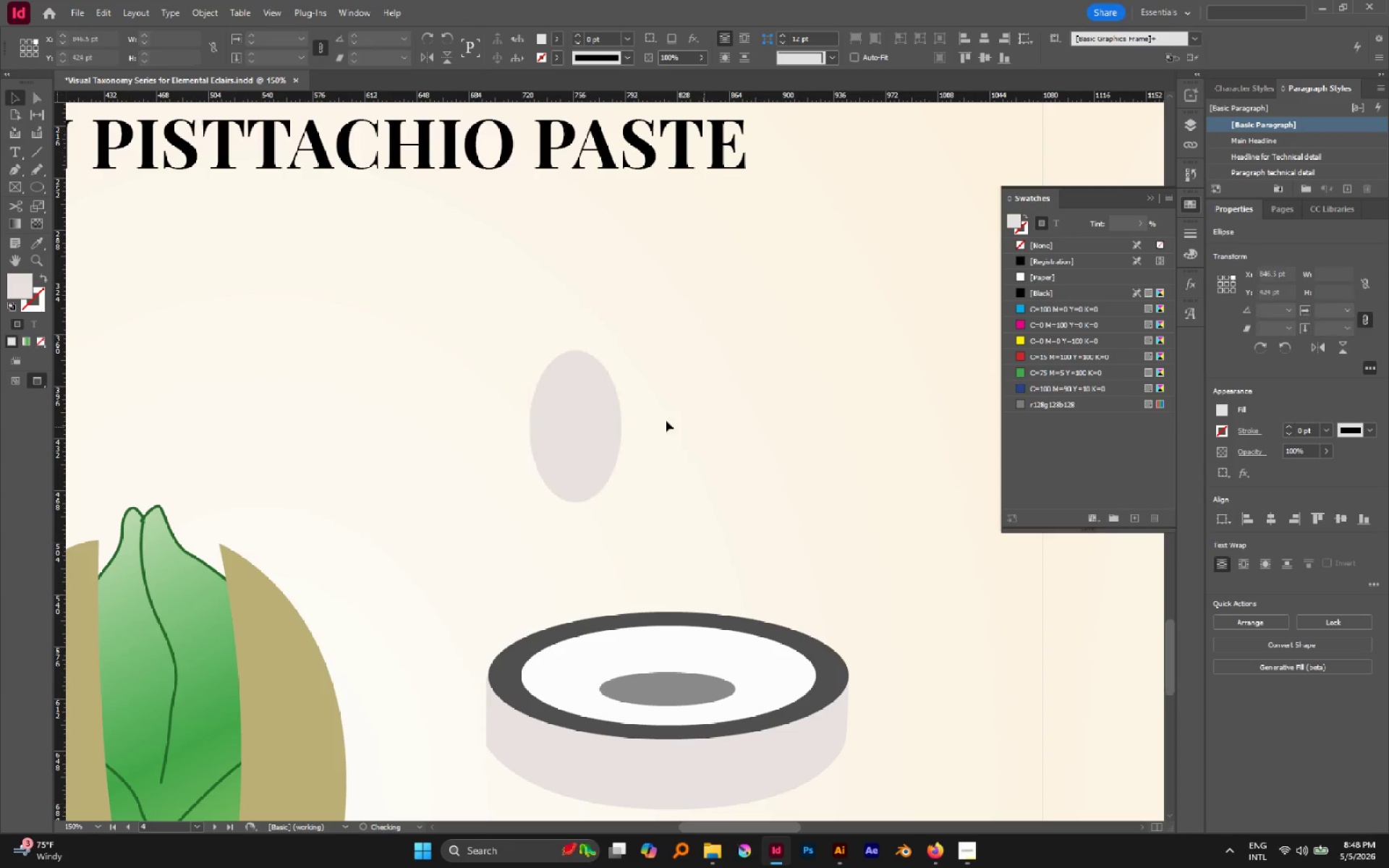 
double_click([581, 404])
 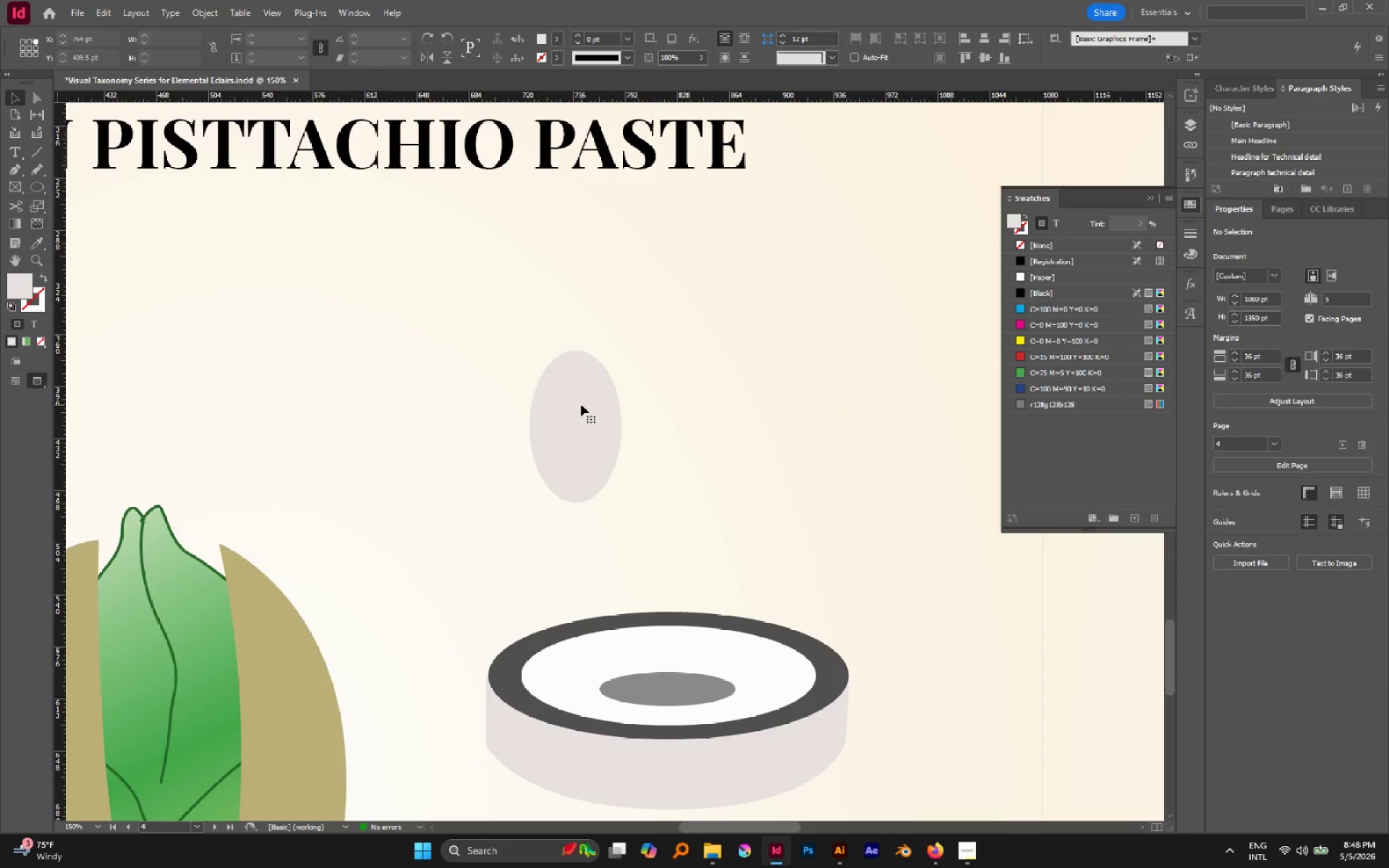 
key(Control+C)
 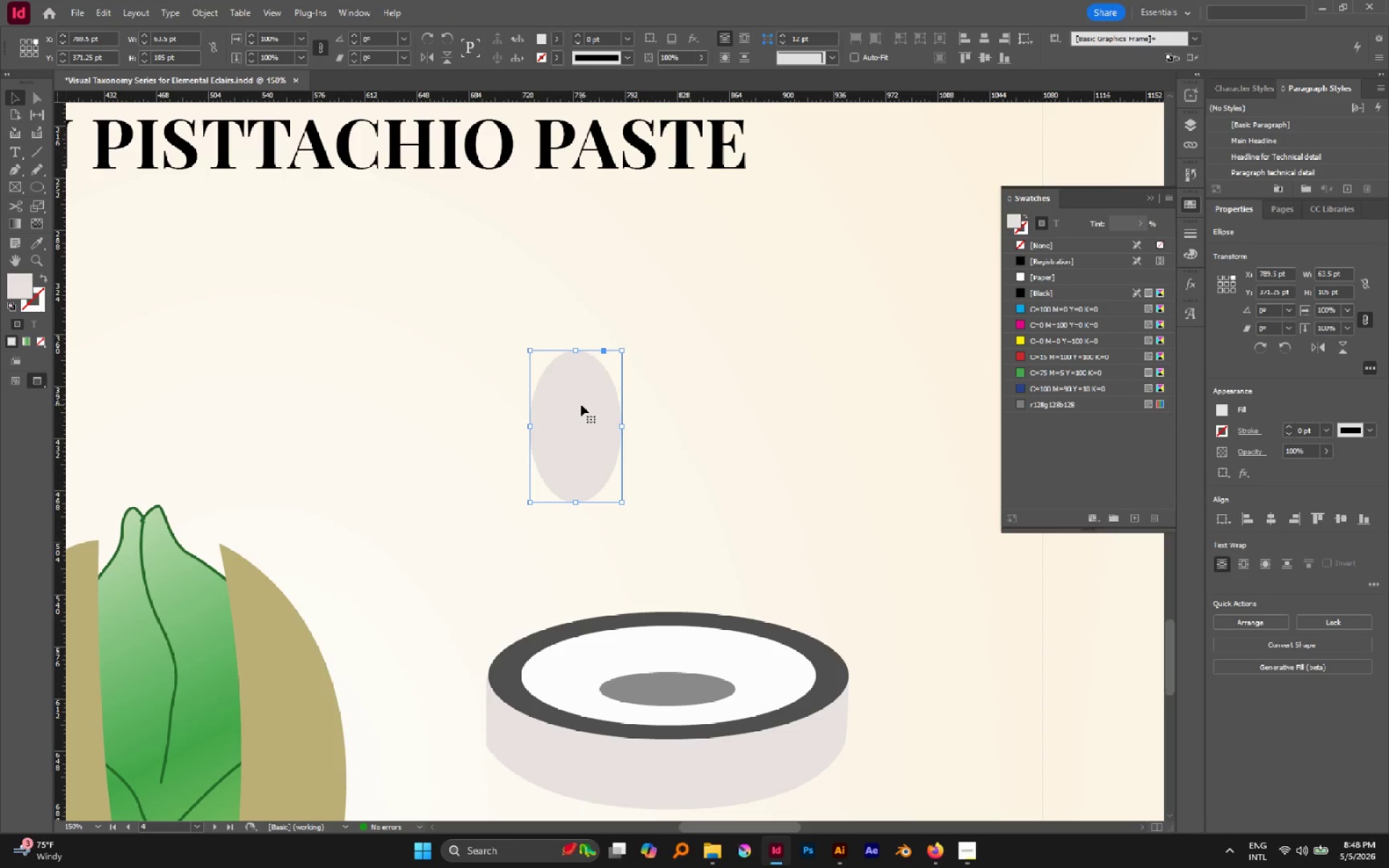 
key(Alt+Control+Shift+V)
 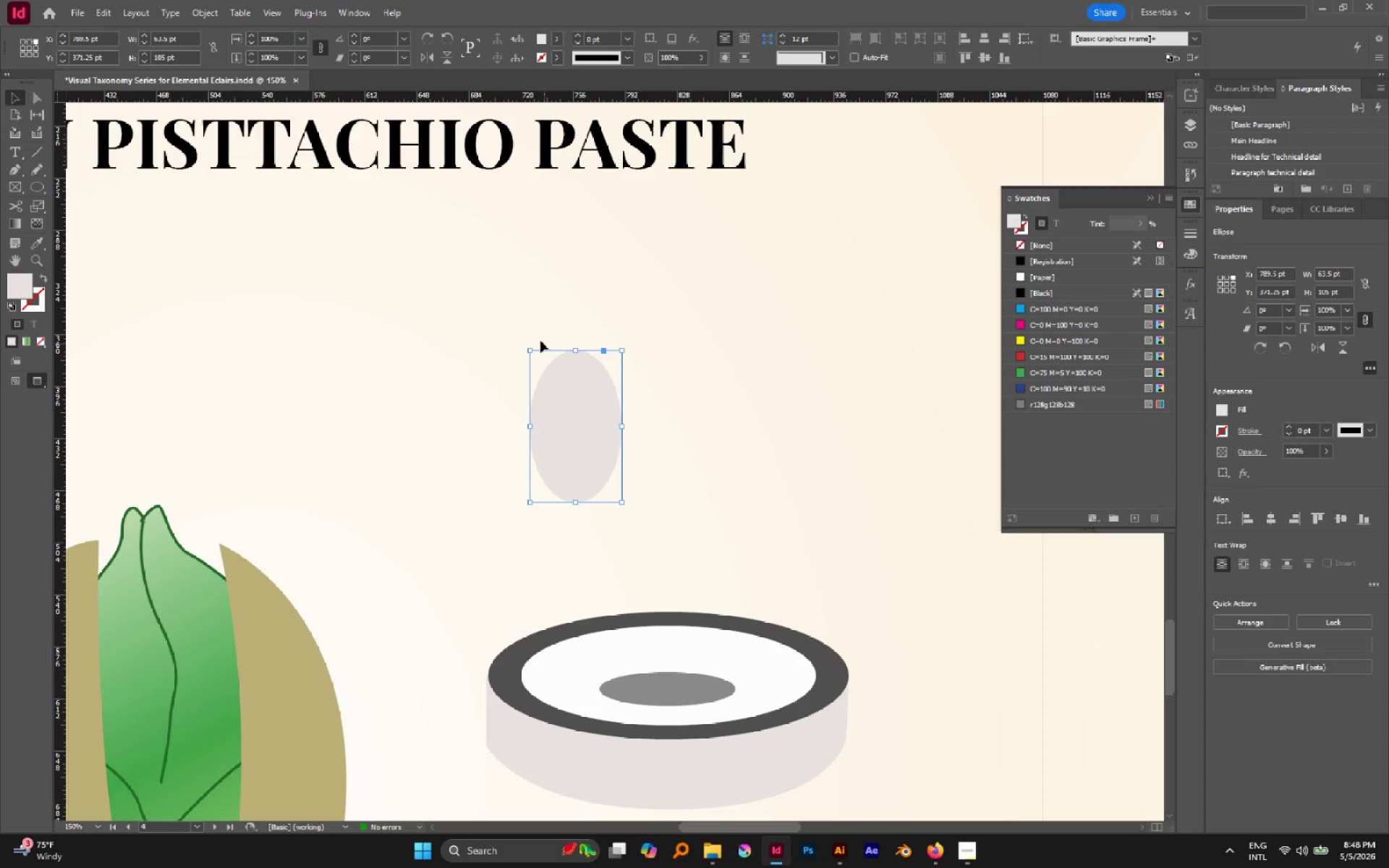 
hold_key(key=AltLeft, duration=1.47)
left_click_drag(start_coordinate=[574, 349], to_coordinate=[587, 368])
 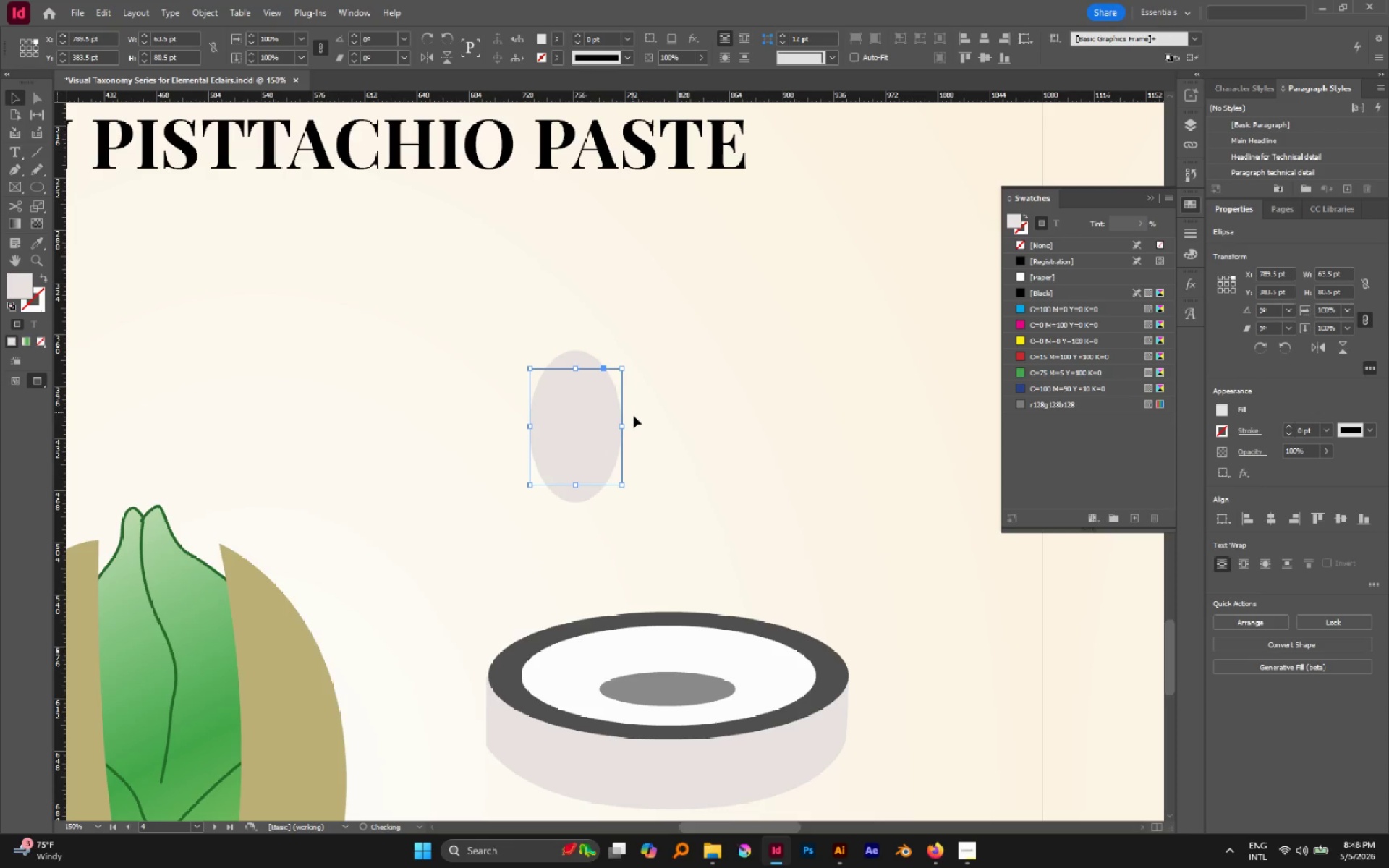 
hold_key(key=AltLeft, duration=2.25)
left_click_drag(start_coordinate=[623, 427], to_coordinate=[603, 421])
 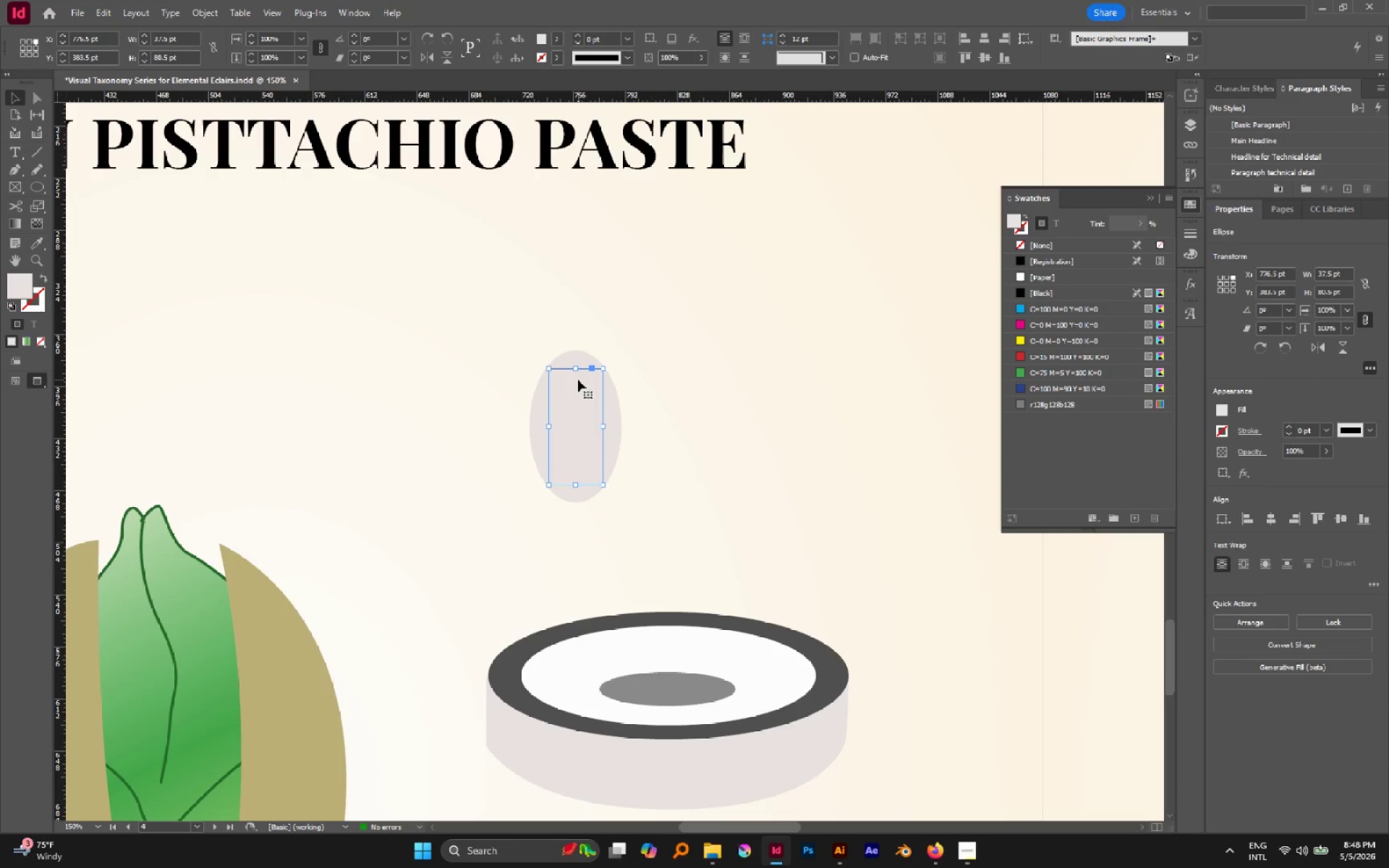 
hold_key(key=AltLeft, duration=1.72)
left_click_drag(start_coordinate=[574, 368], to_coordinate=[577, 401])
 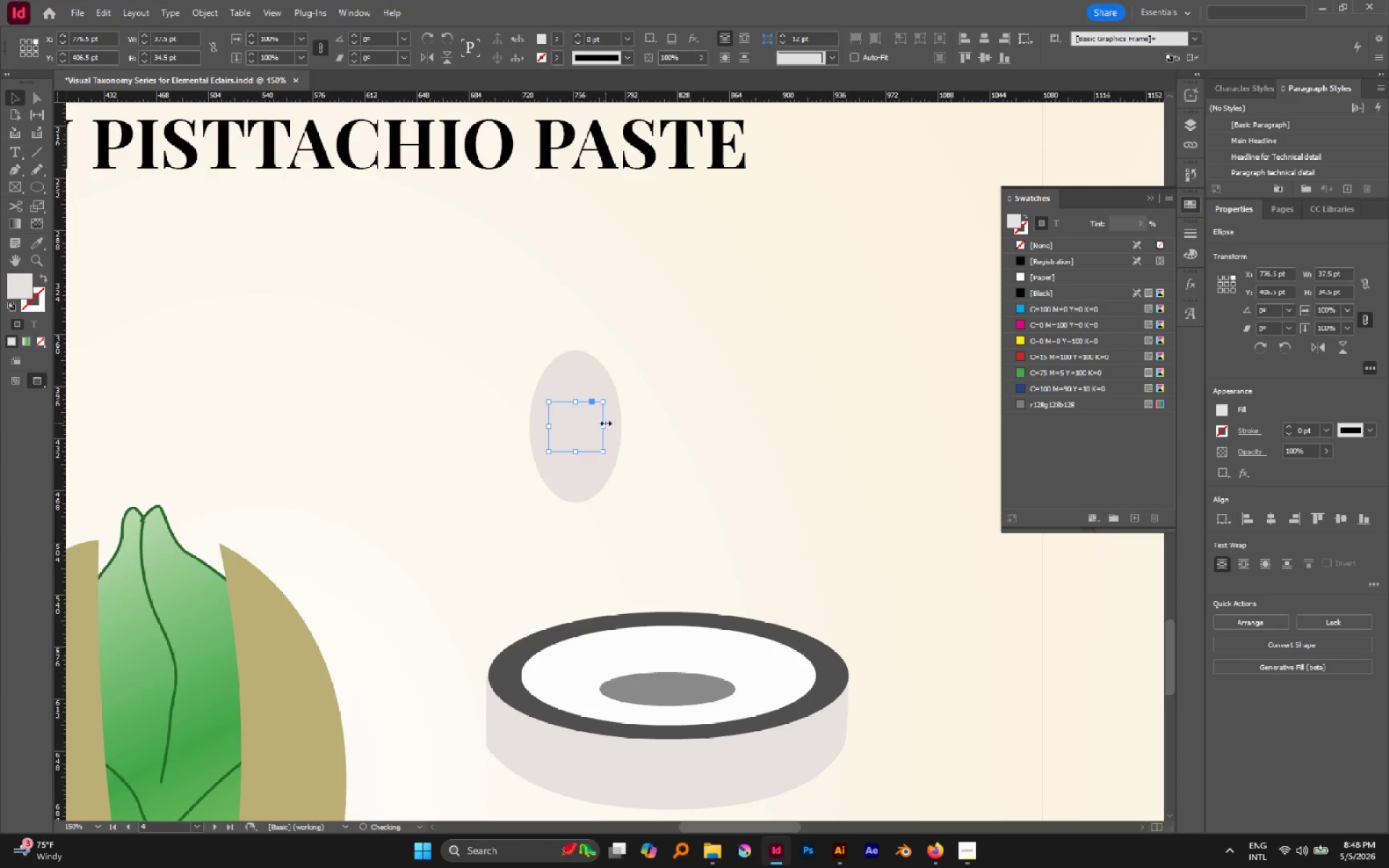 
hold_key(key=AltLeft, duration=0.95)
left_click_drag(start_coordinate=[603, 424], to_coordinate=[595, 424])
 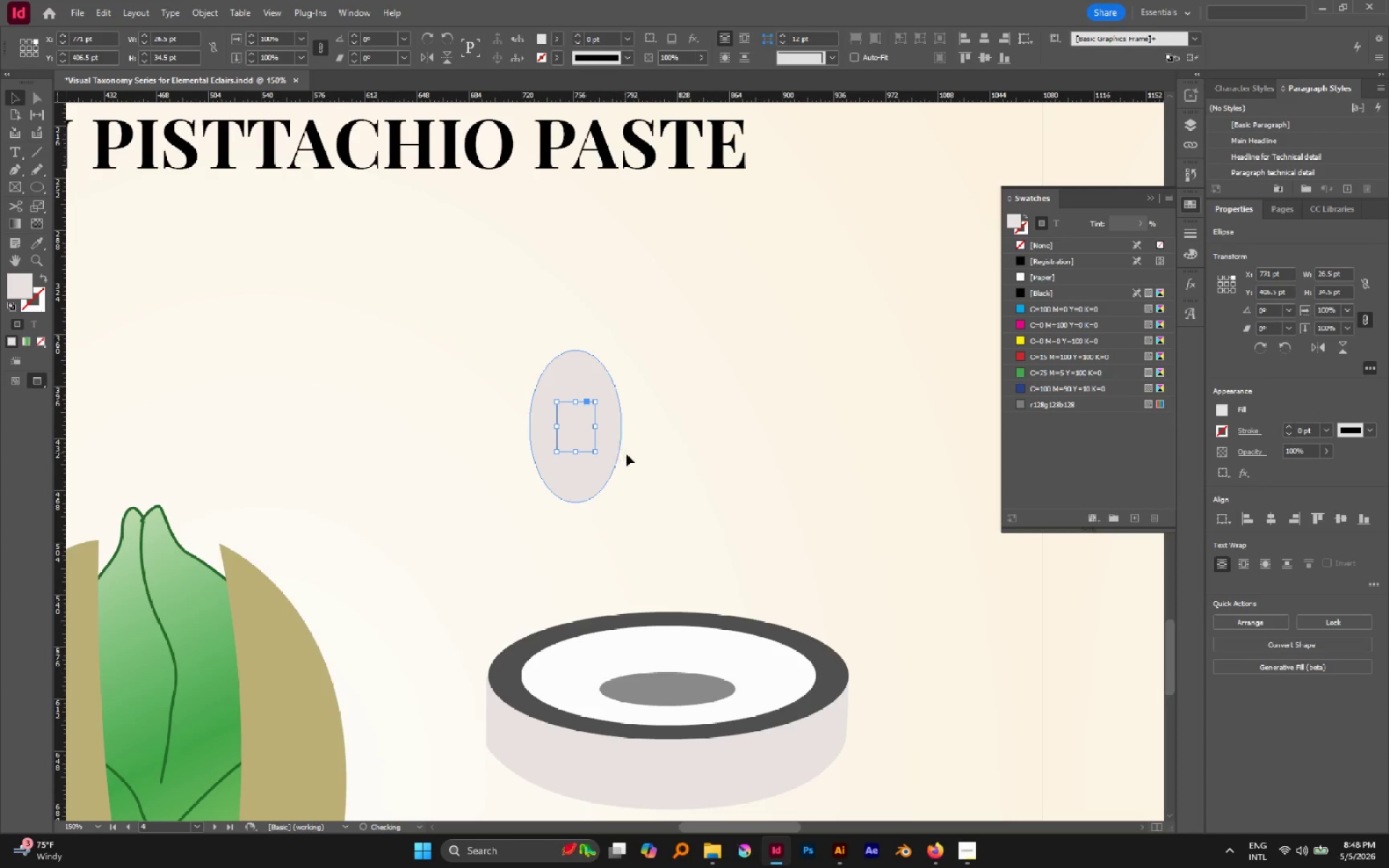 
key(I)
 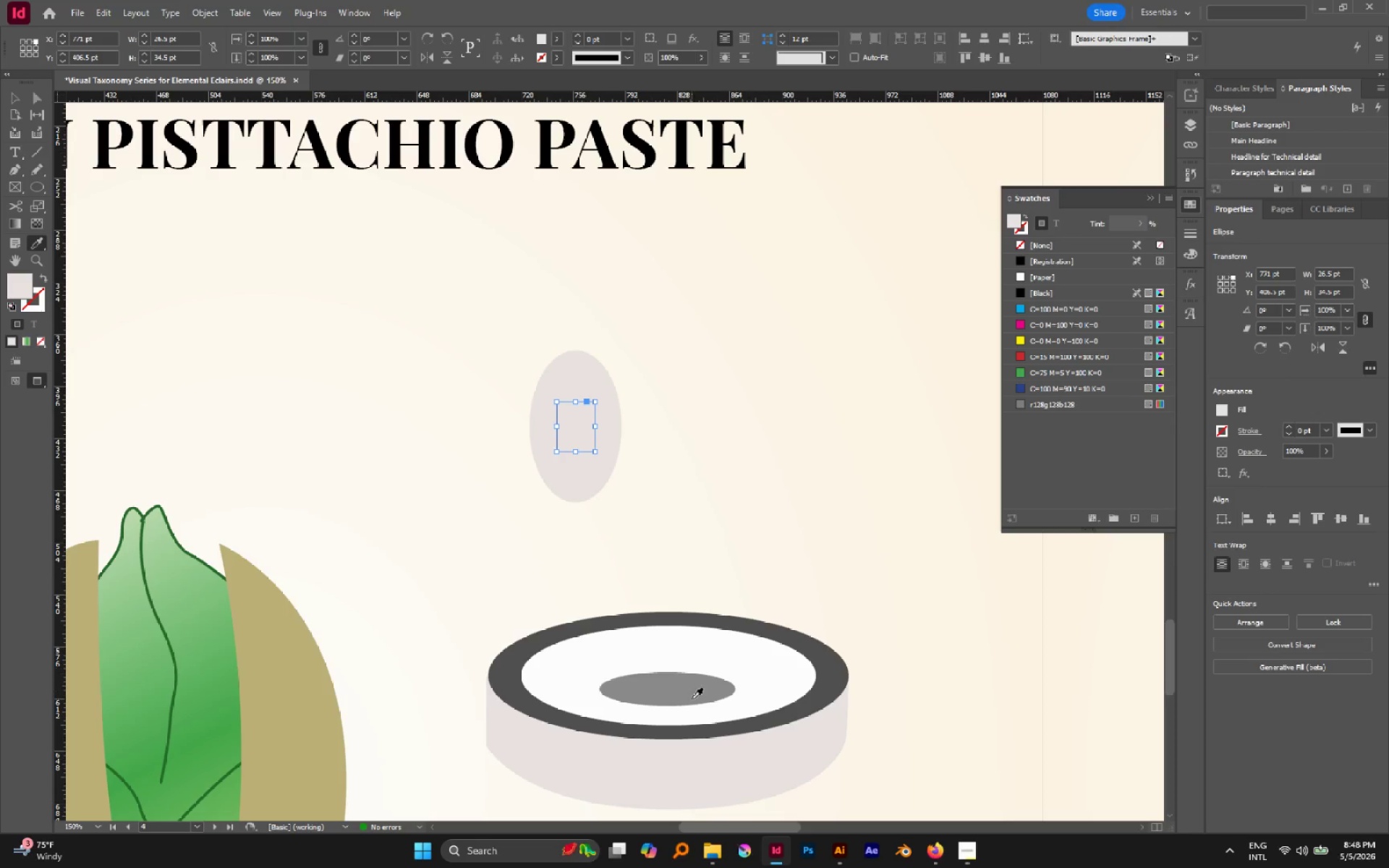 
left_click([692, 694])
 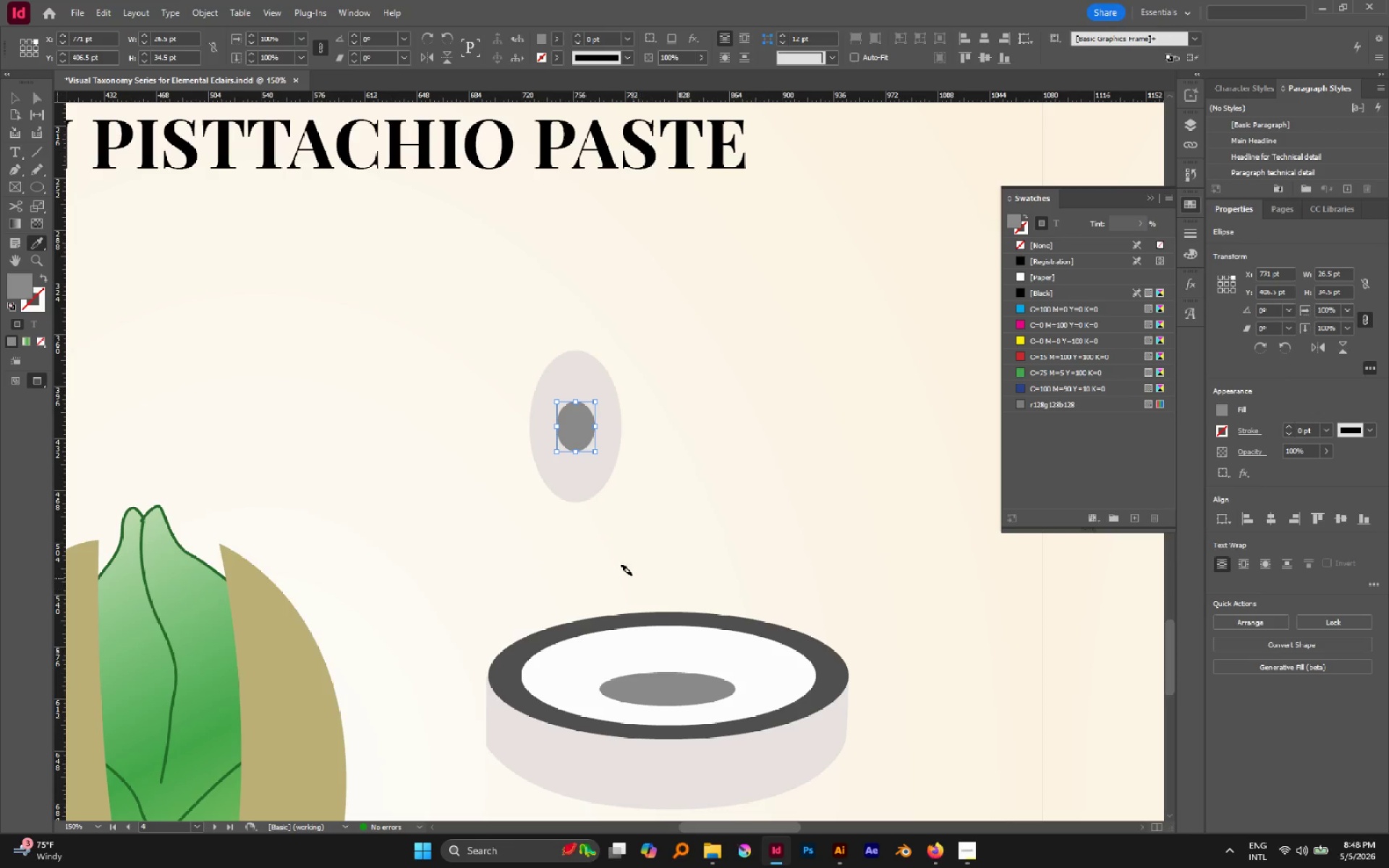 
key(V)
 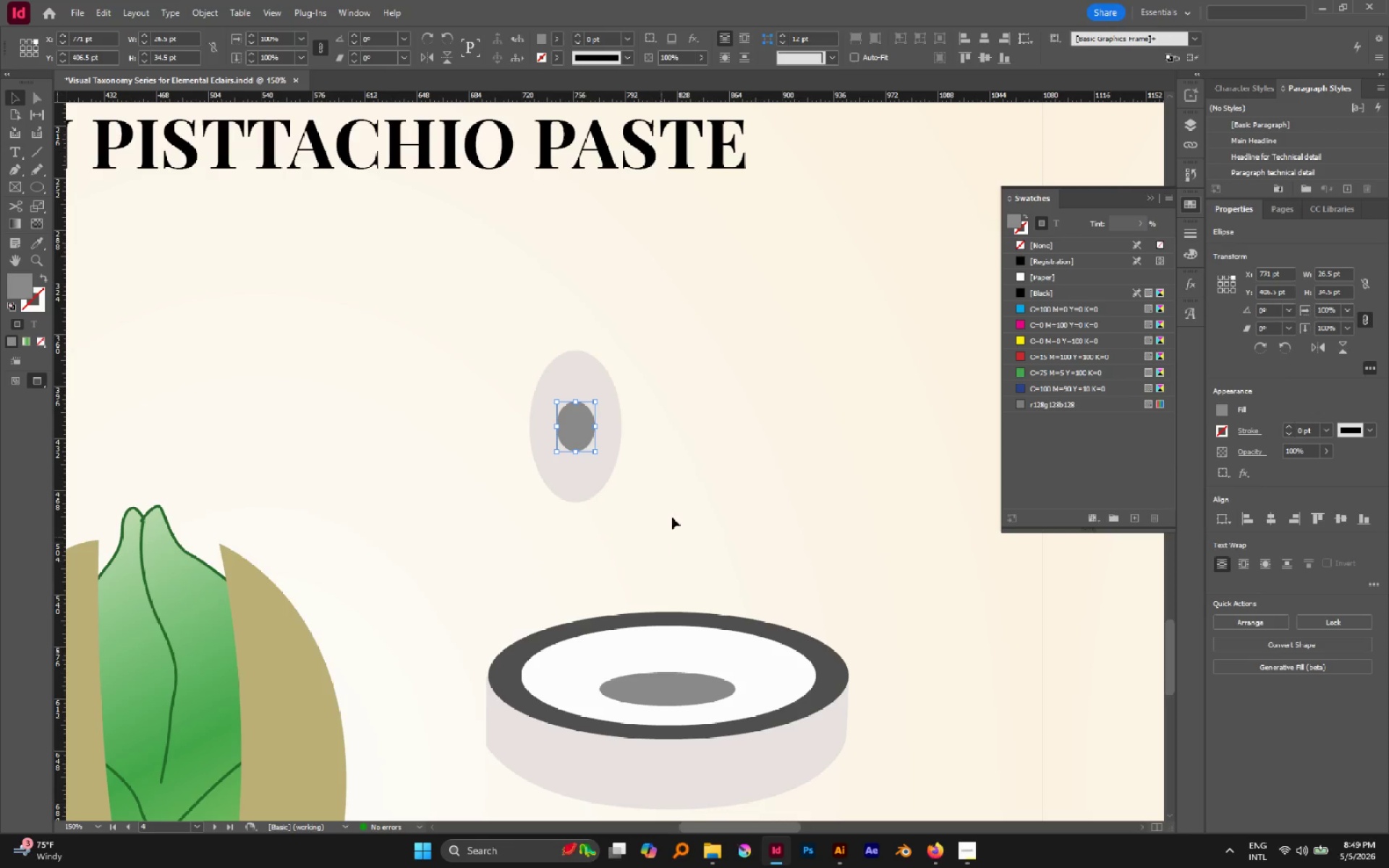 
left_click([673, 514])
 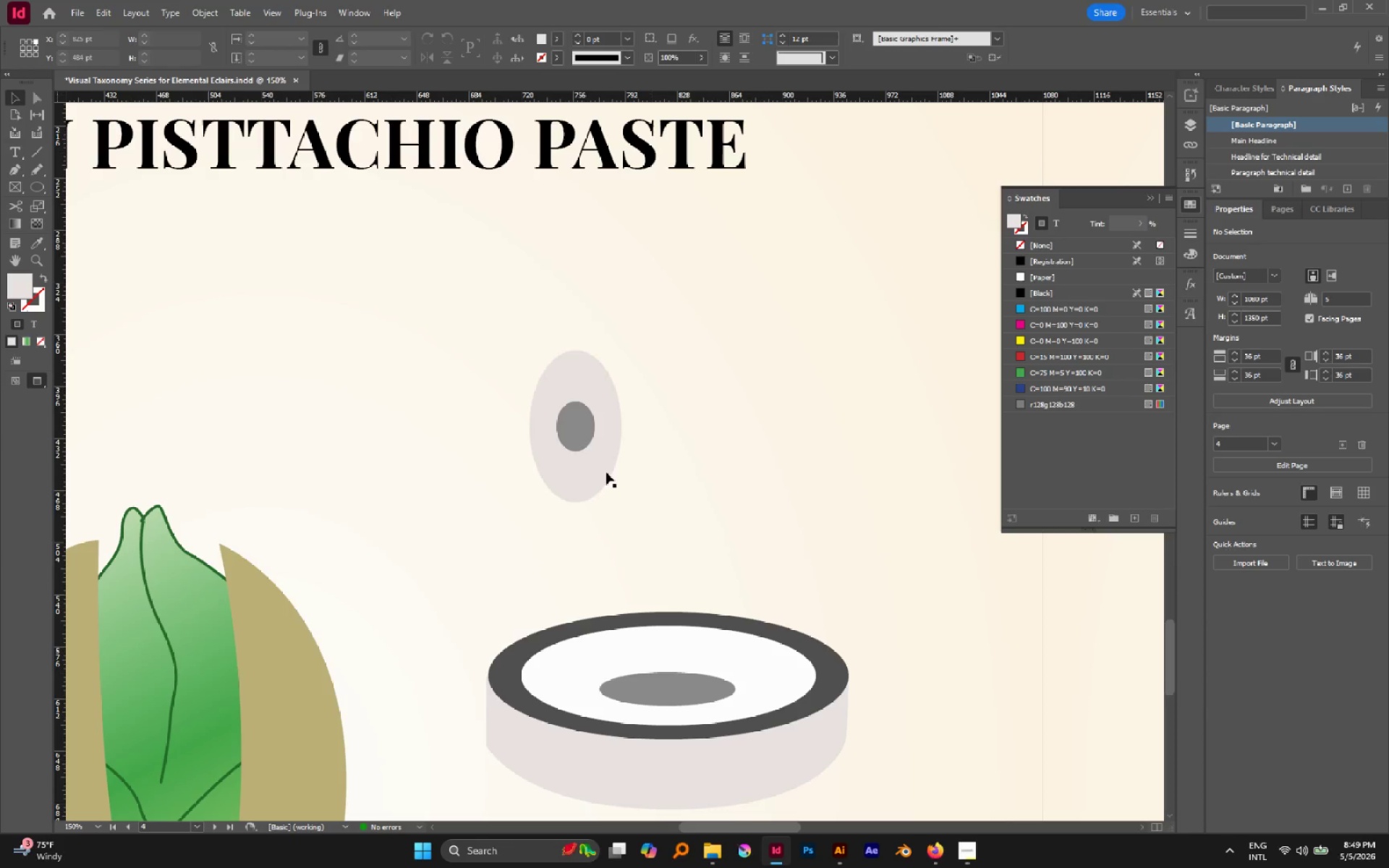 
left_click([577, 443])
 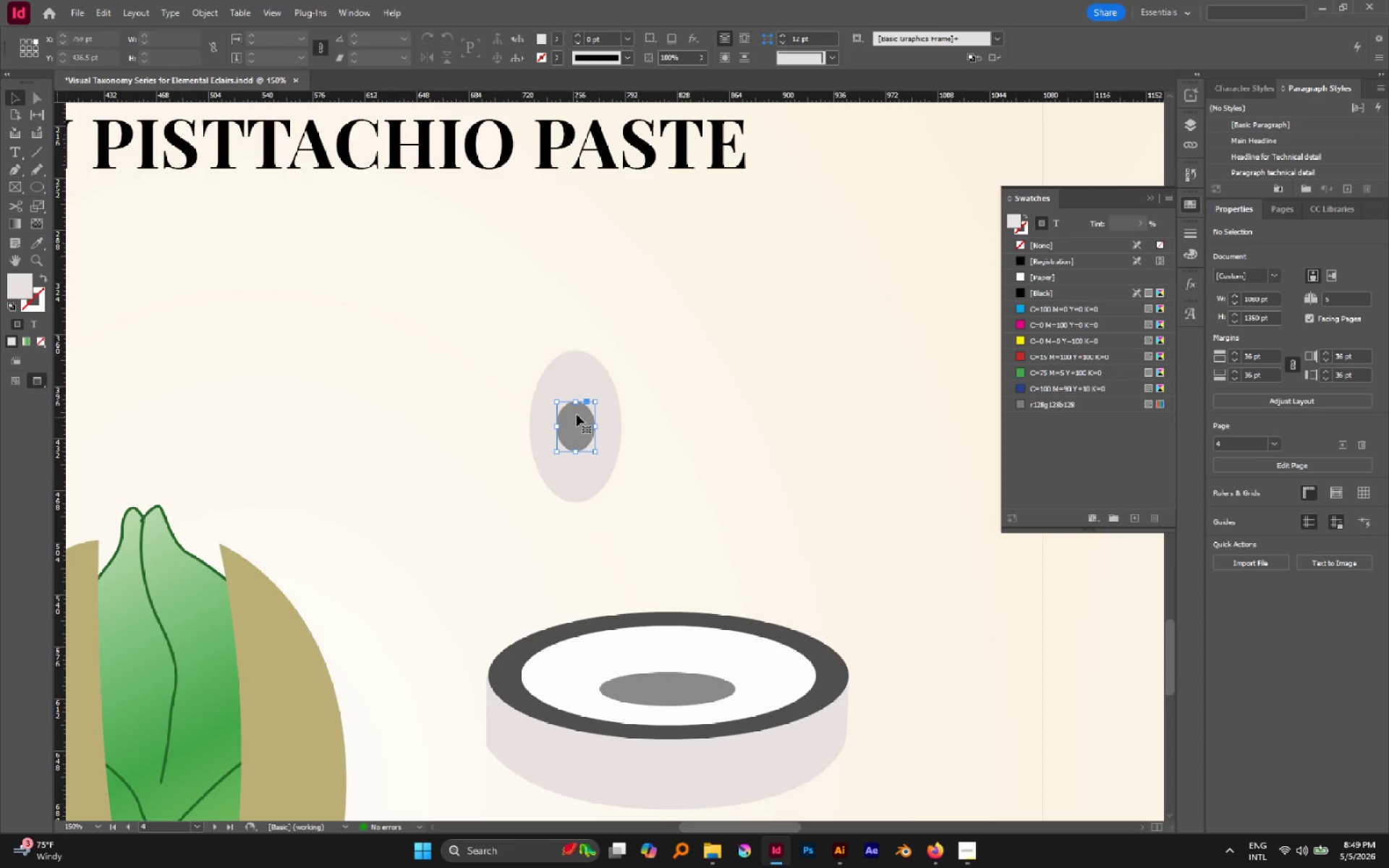 
hold_key(key=AltLeft, duration=1.38)
left_click_drag(start_coordinate=[577, 400], to_coordinate=[574, 390])
 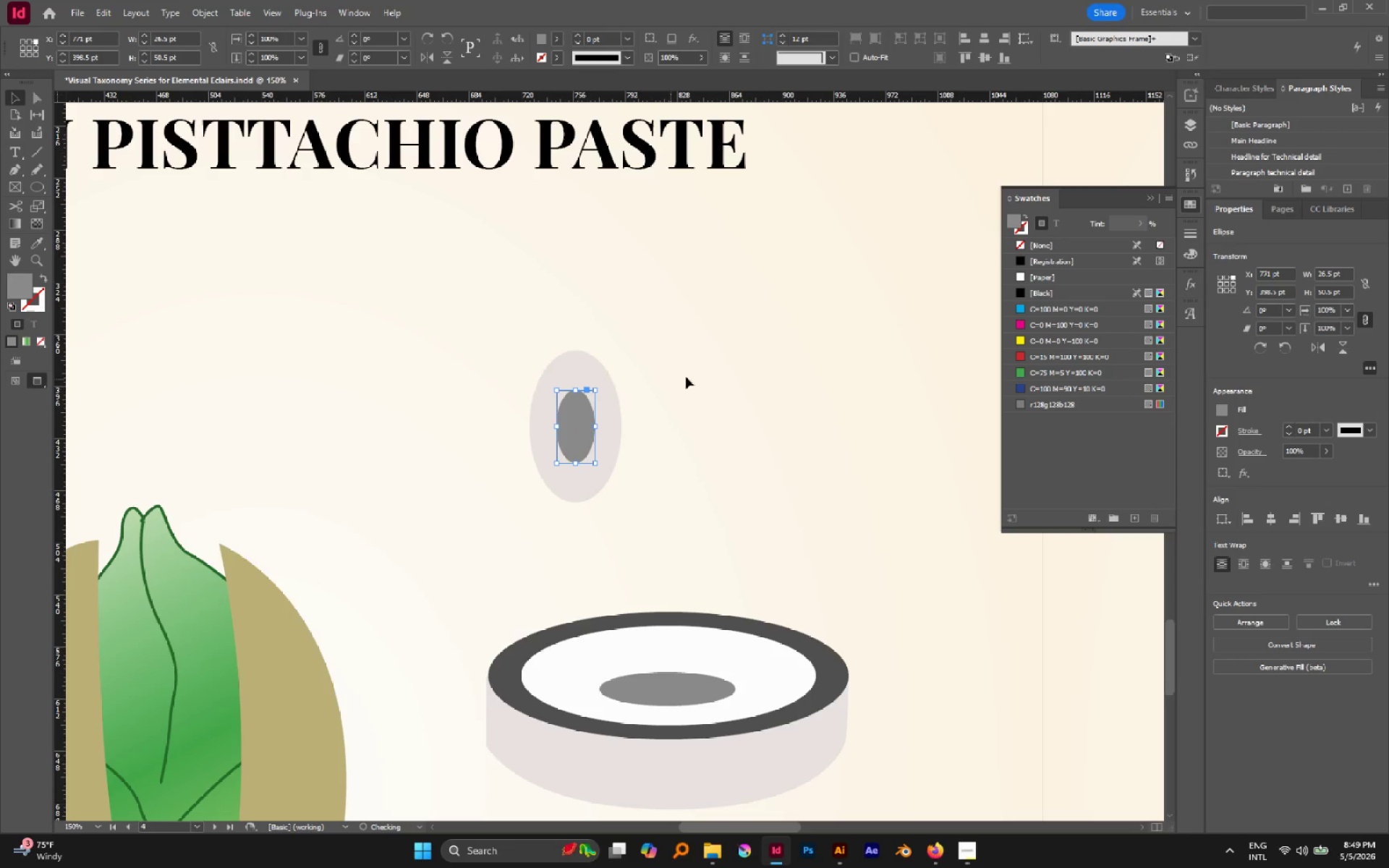 
left_click([696, 377])
 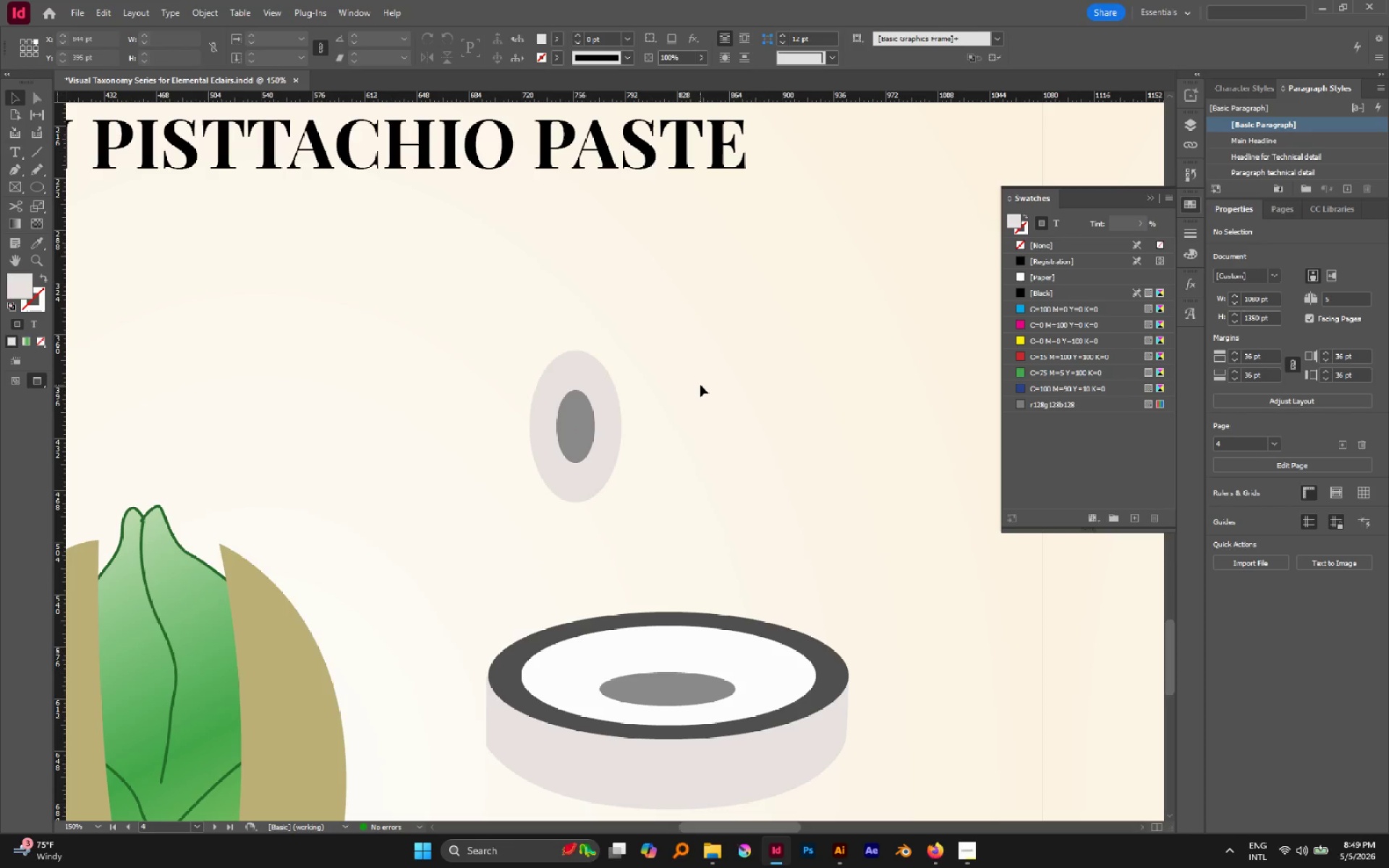 
left_click_drag(start_coordinate=[668, 388], to_coordinate=[612, 412])
 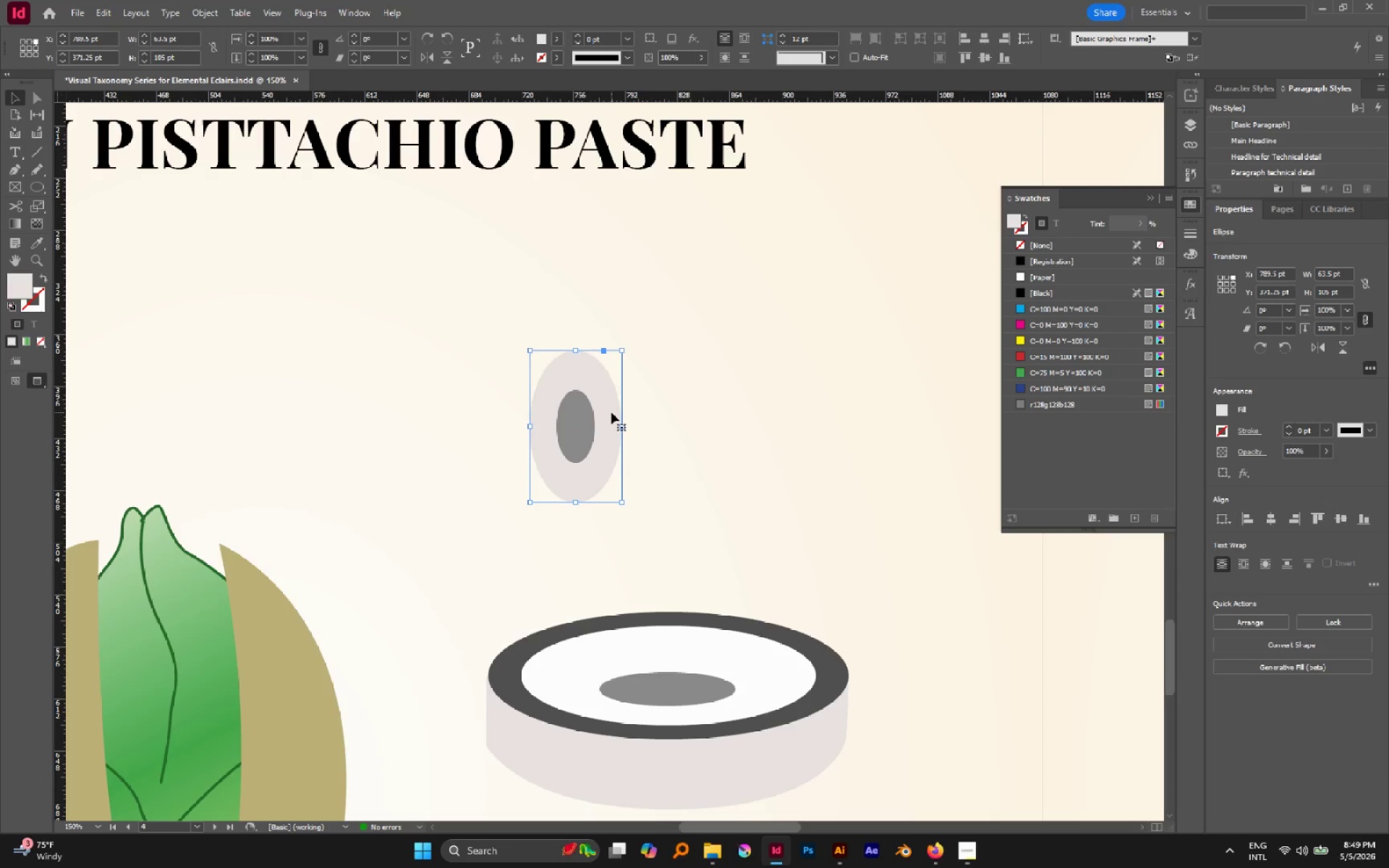 
type(xi)
 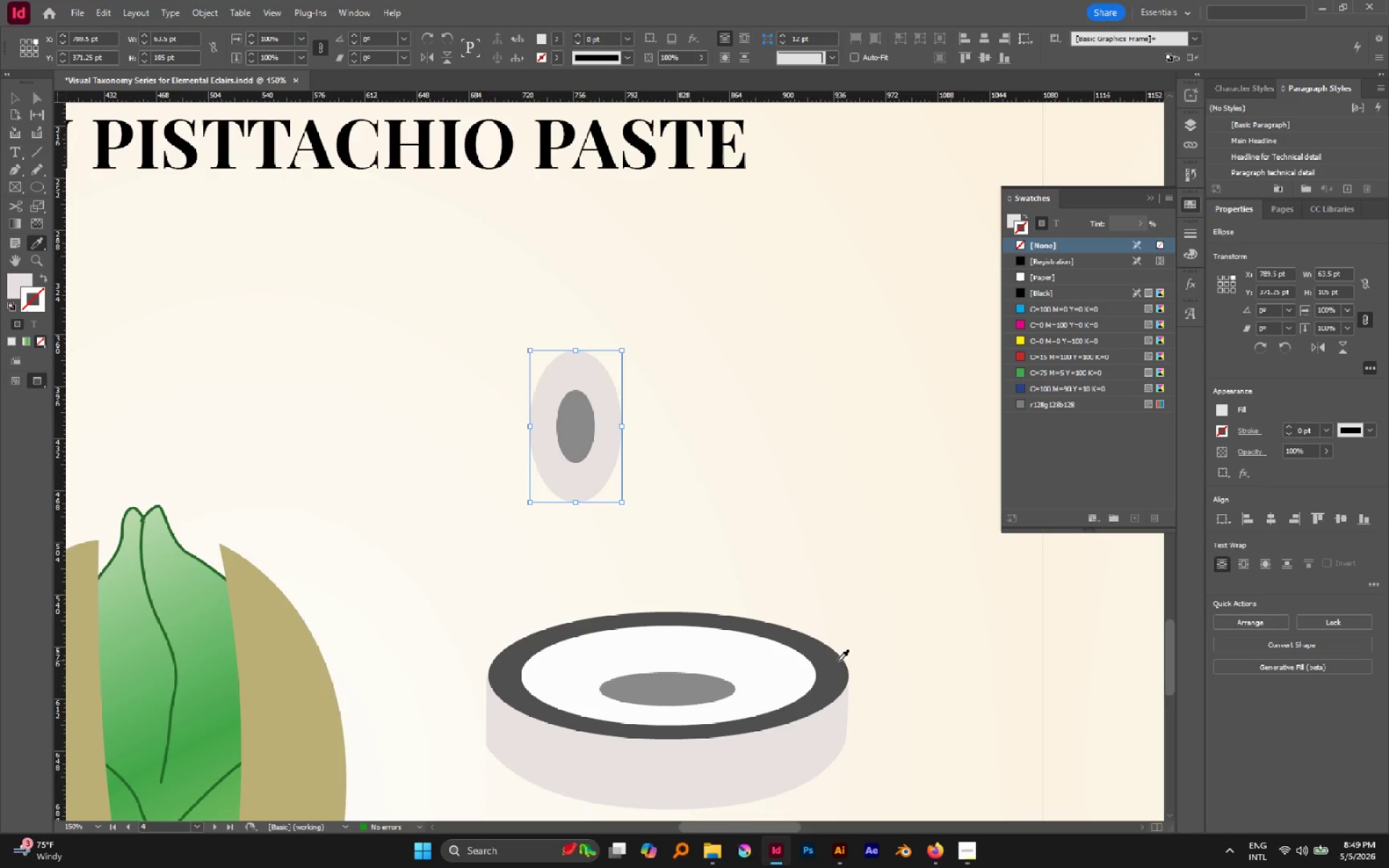 
hold_key(key=ShiftLeft, duration=1.89)
left_click([833, 658])
 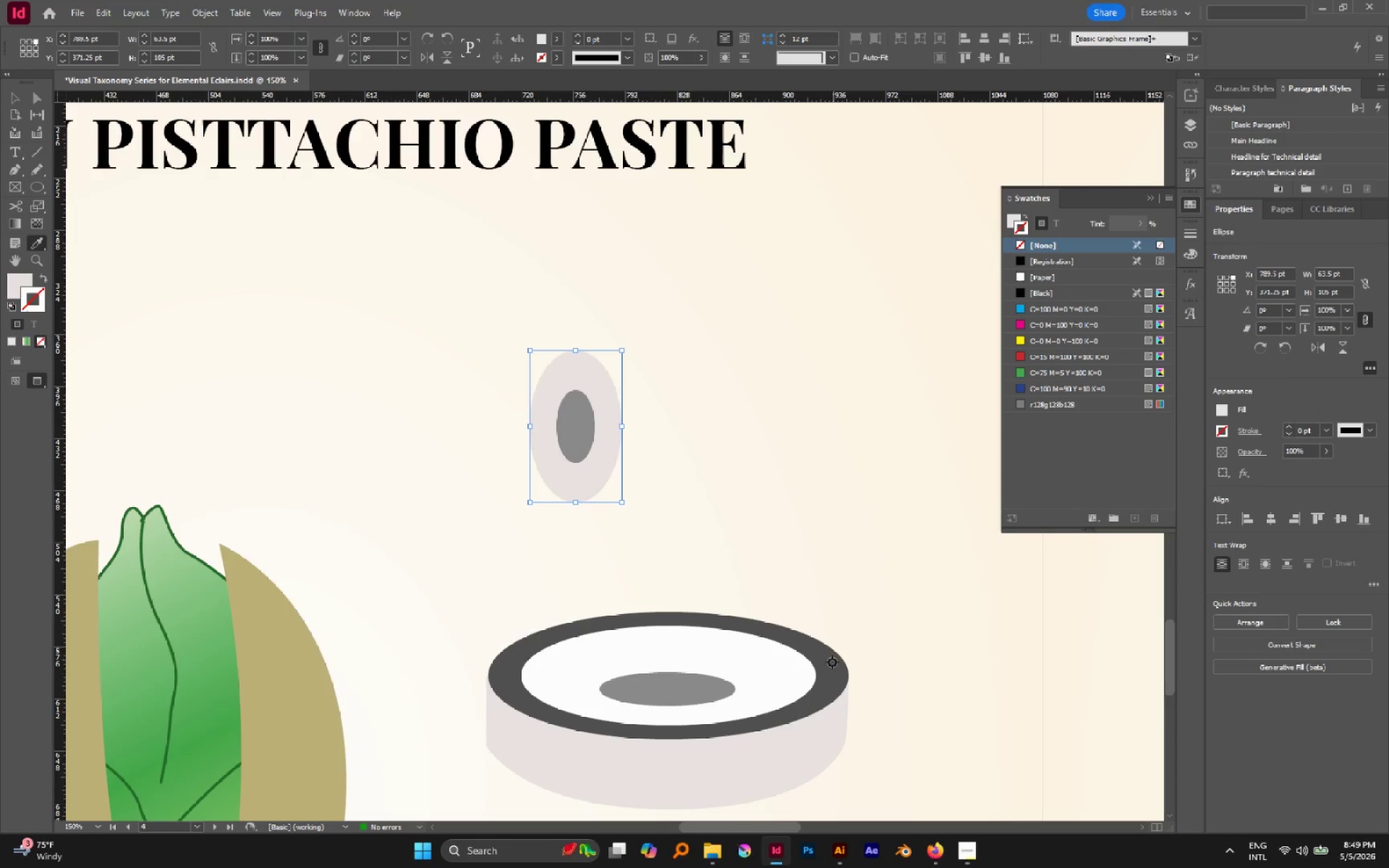 
left_click([831, 664])
 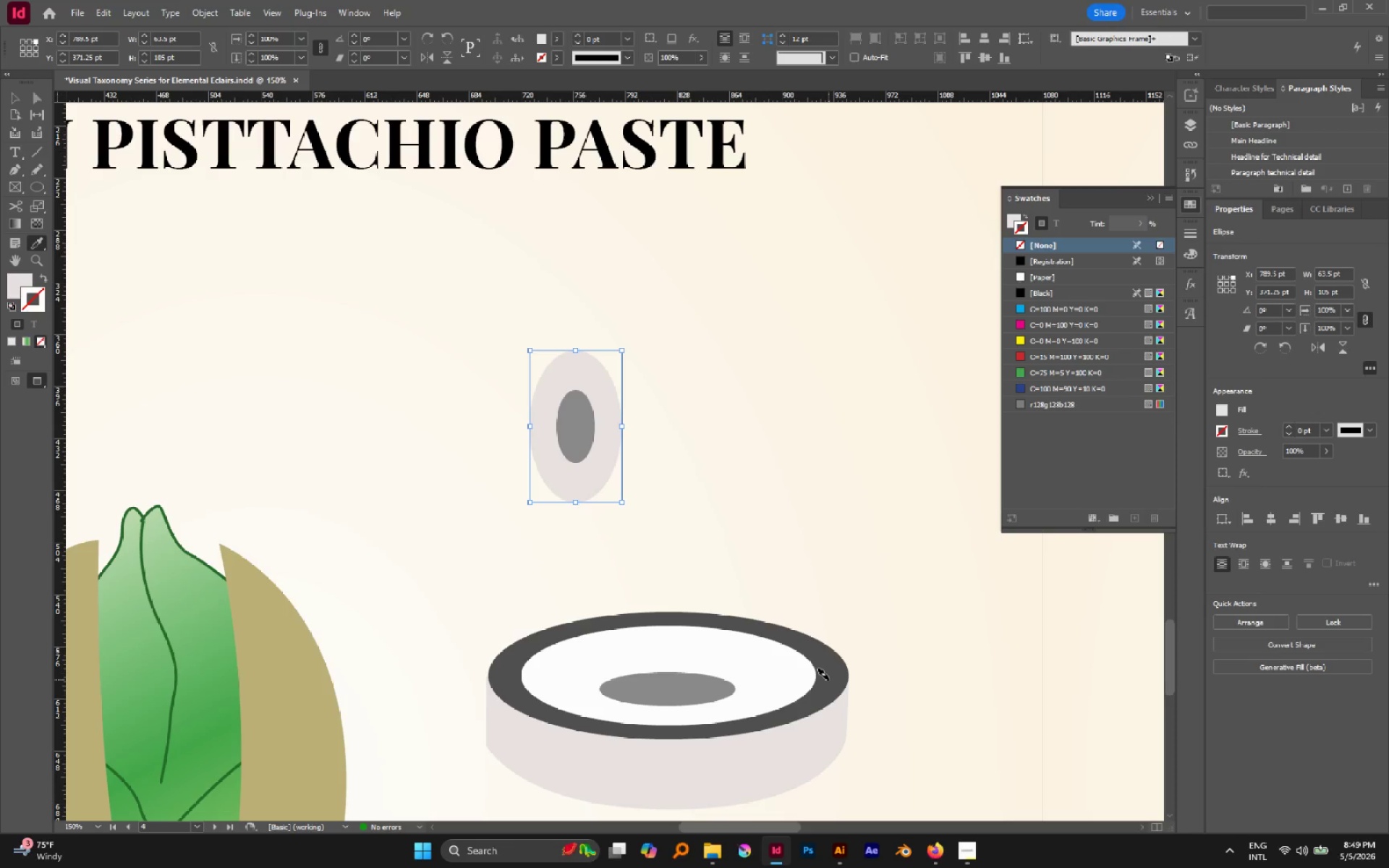 
left_click([828, 679])
 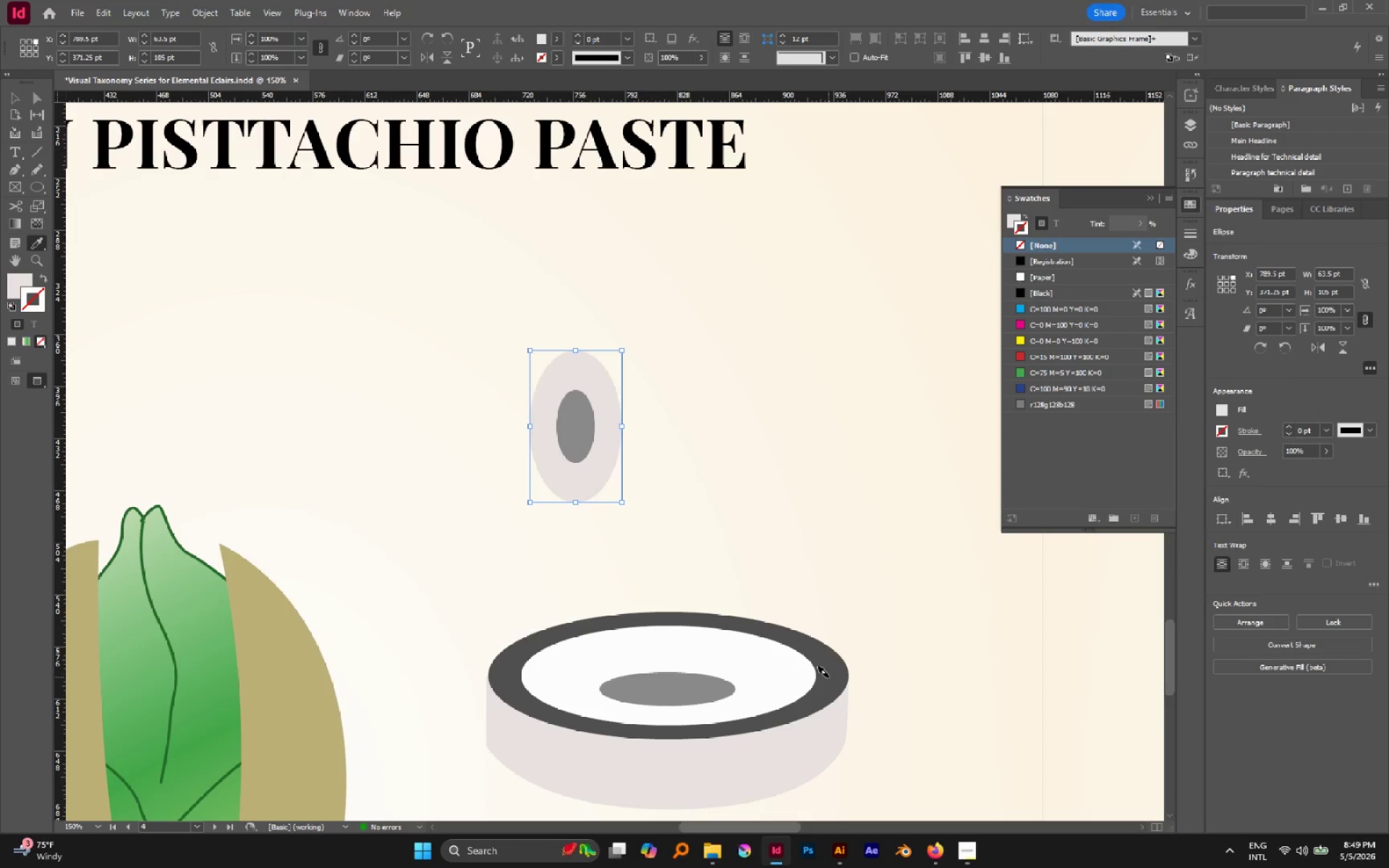 
wait(7.88)
 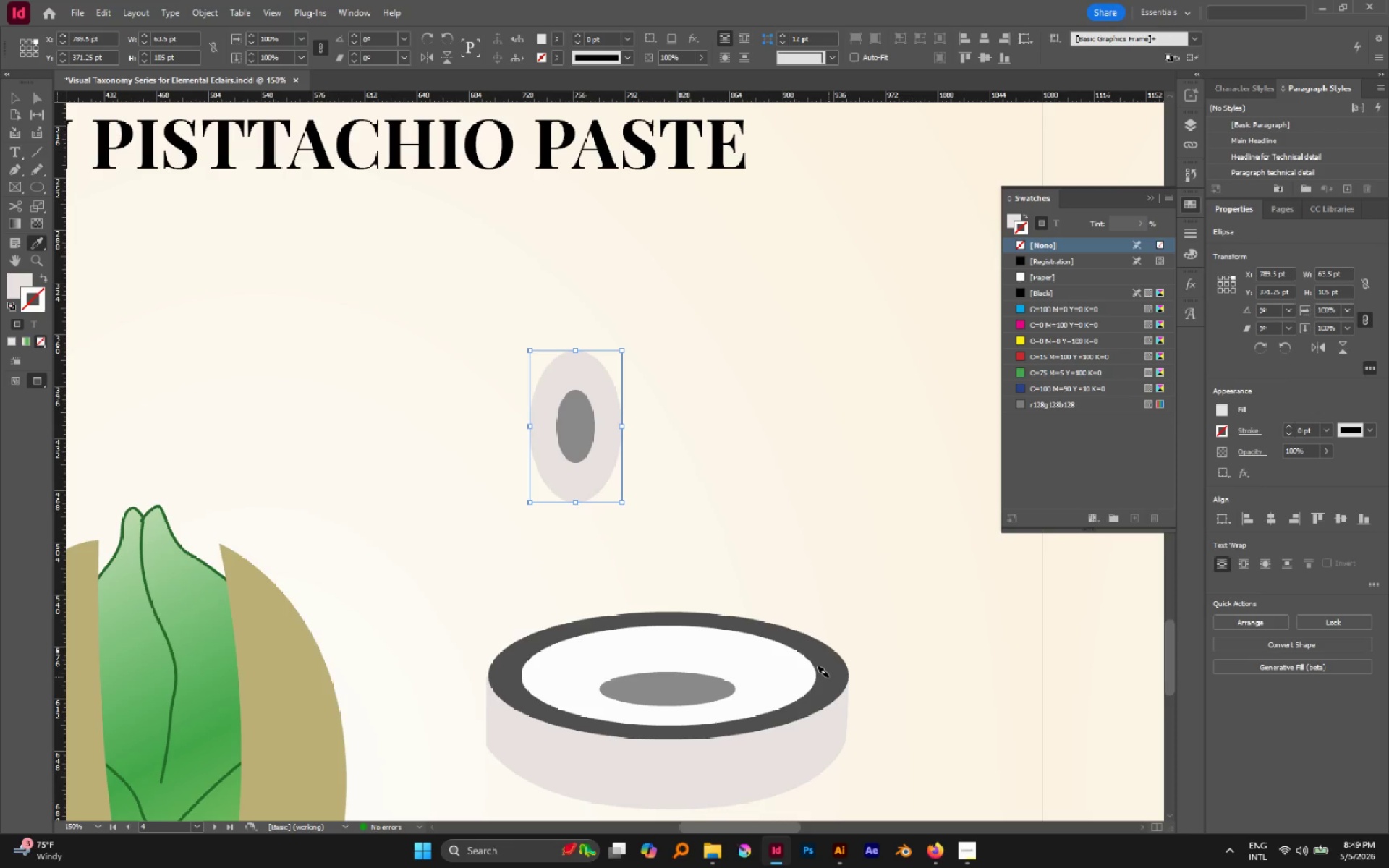 
left_click([826, 676])
 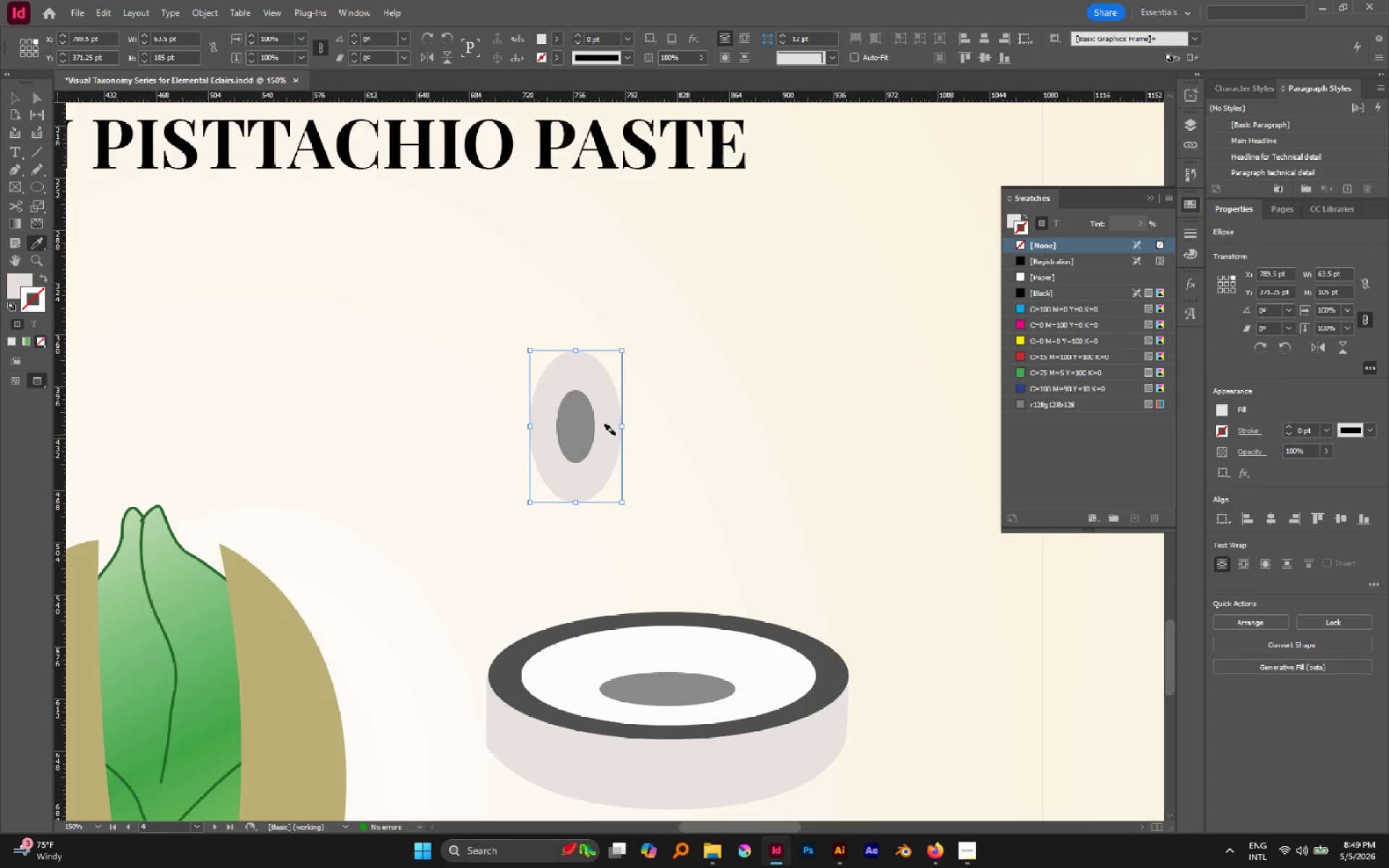 
key(V)
 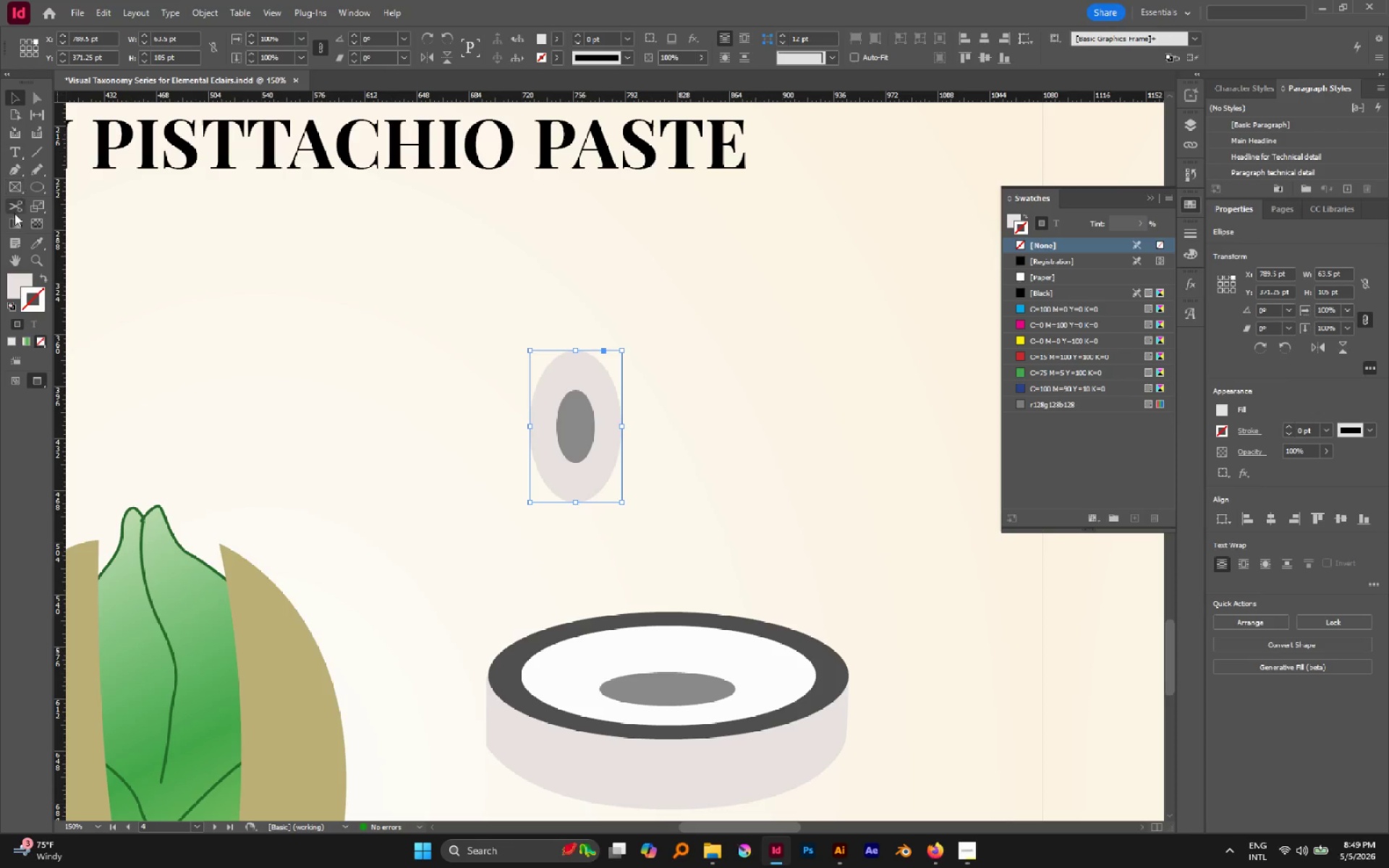 
left_click([38, 243])
 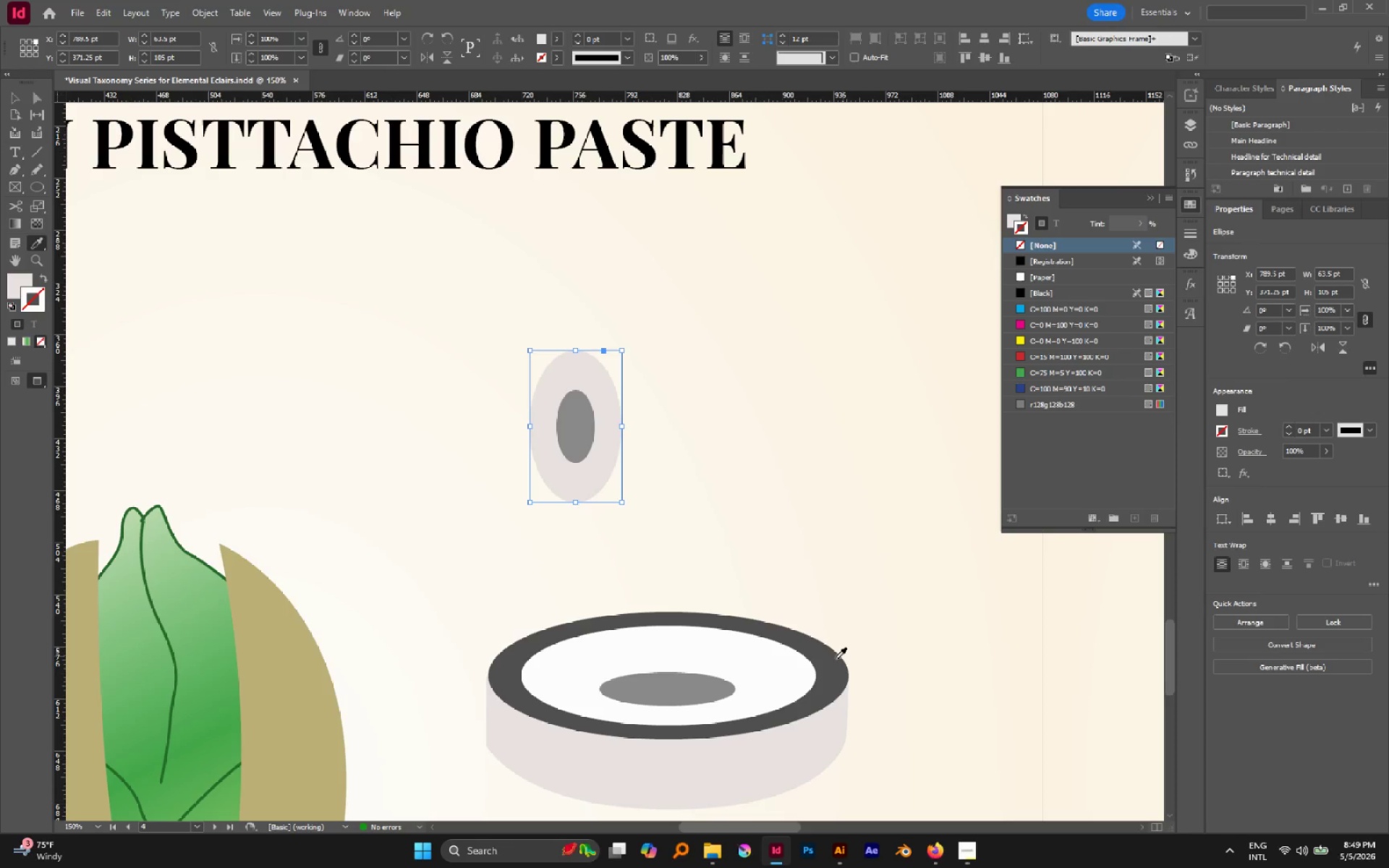 
left_click([833, 660])
 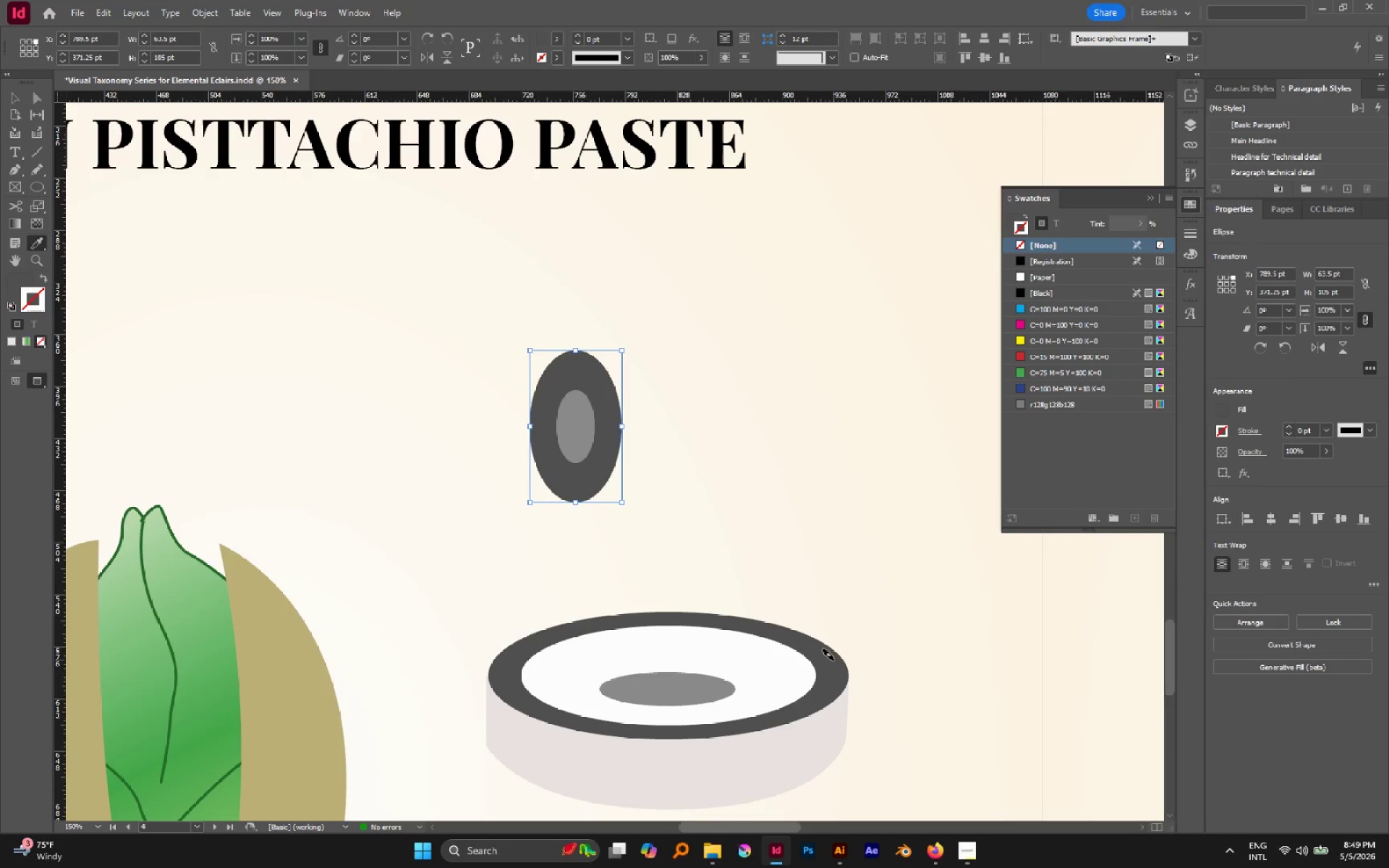 
key(Control+Z)
 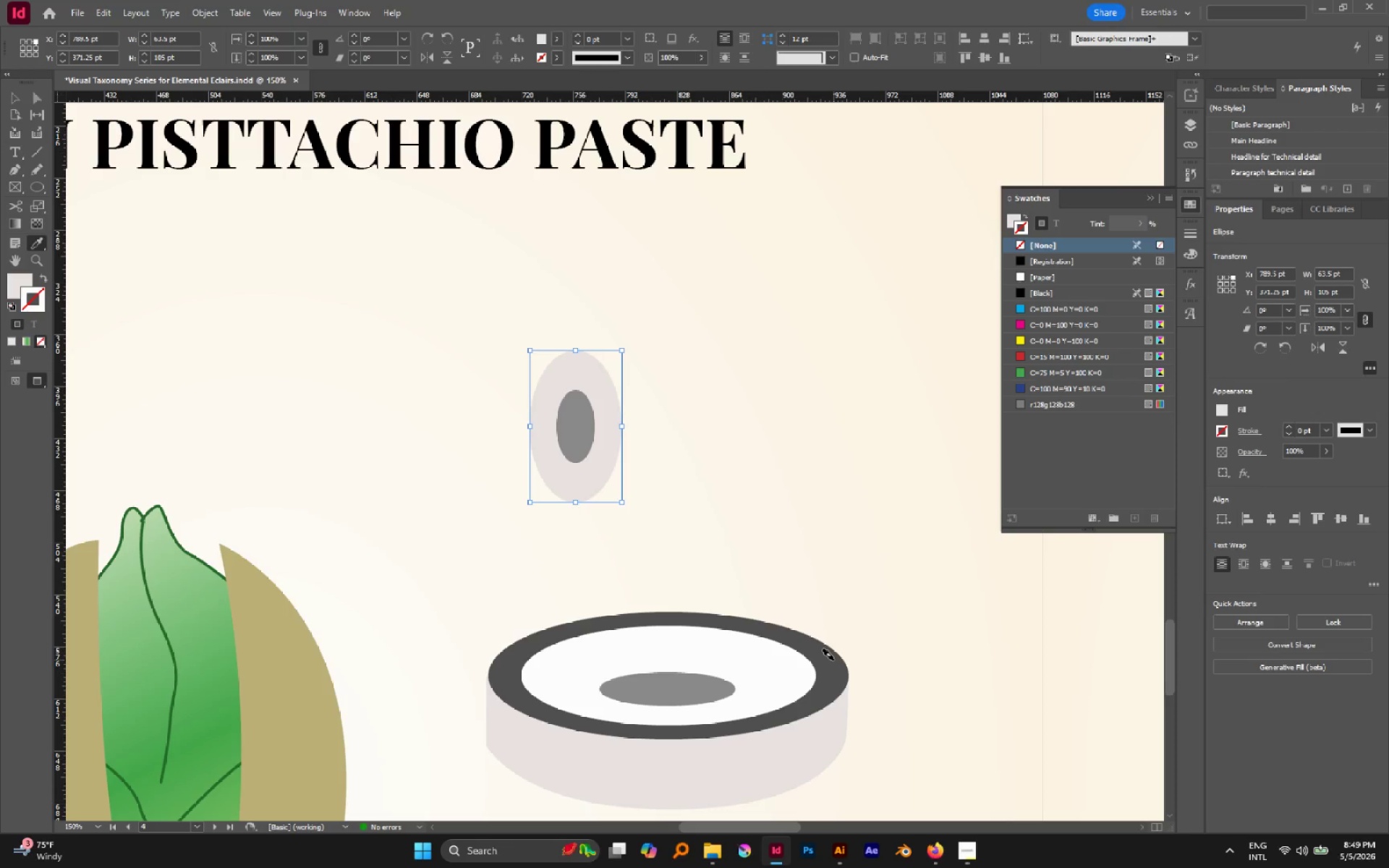 
hold_key(key=ShiftLeft, duration=1.5)
left_click([833, 660])
 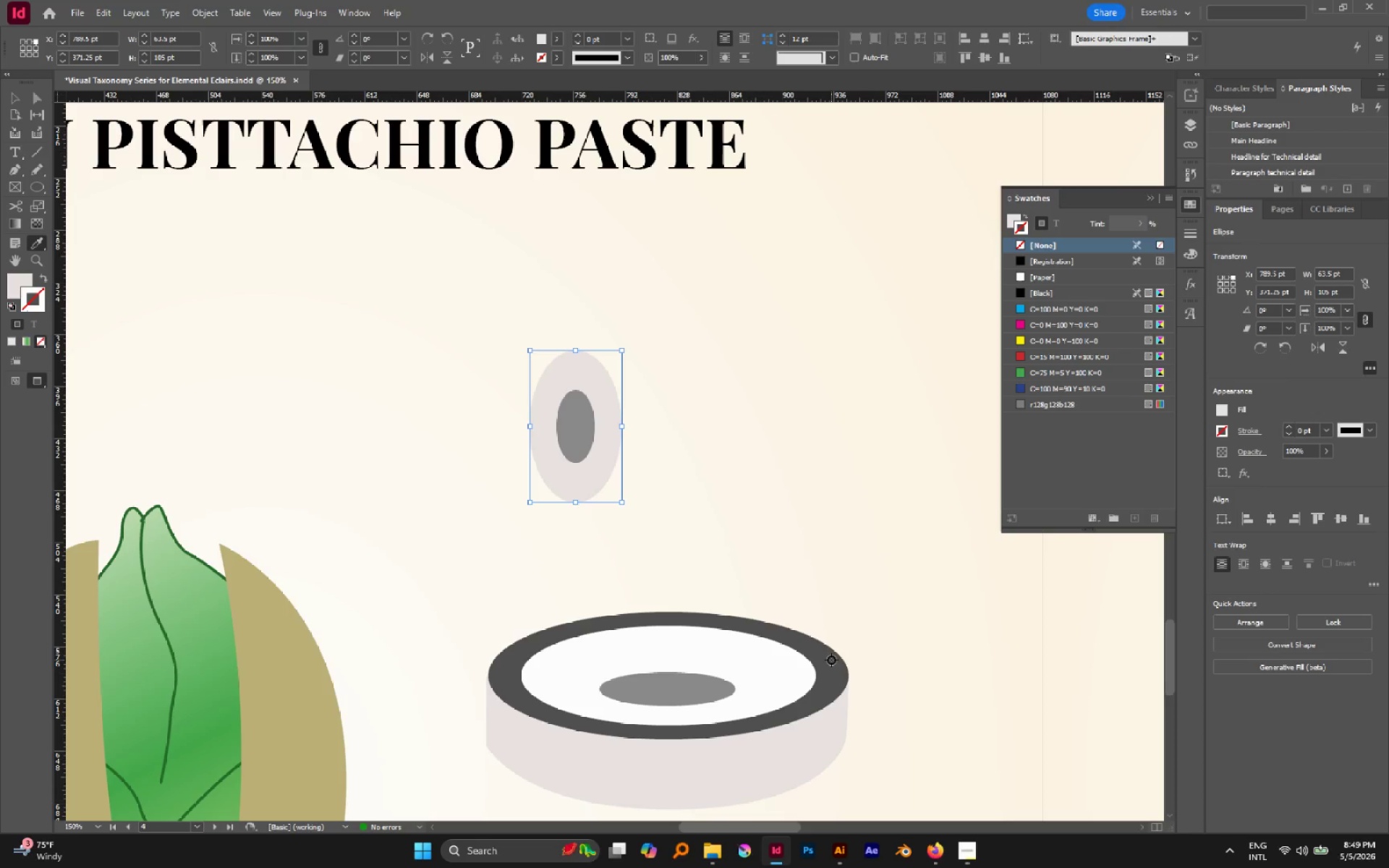 
left_click([831, 660])
 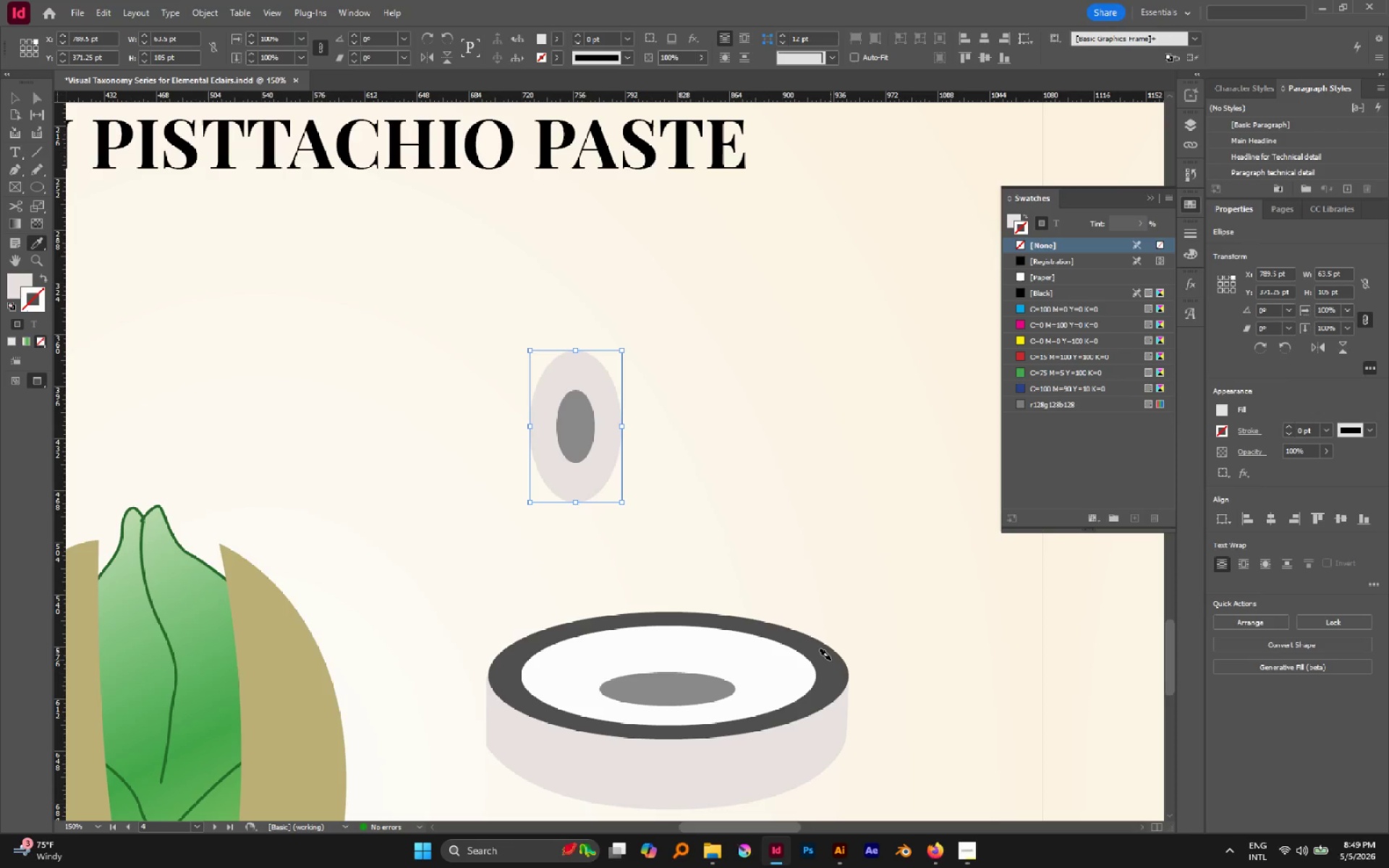 
left_click([831, 660])
 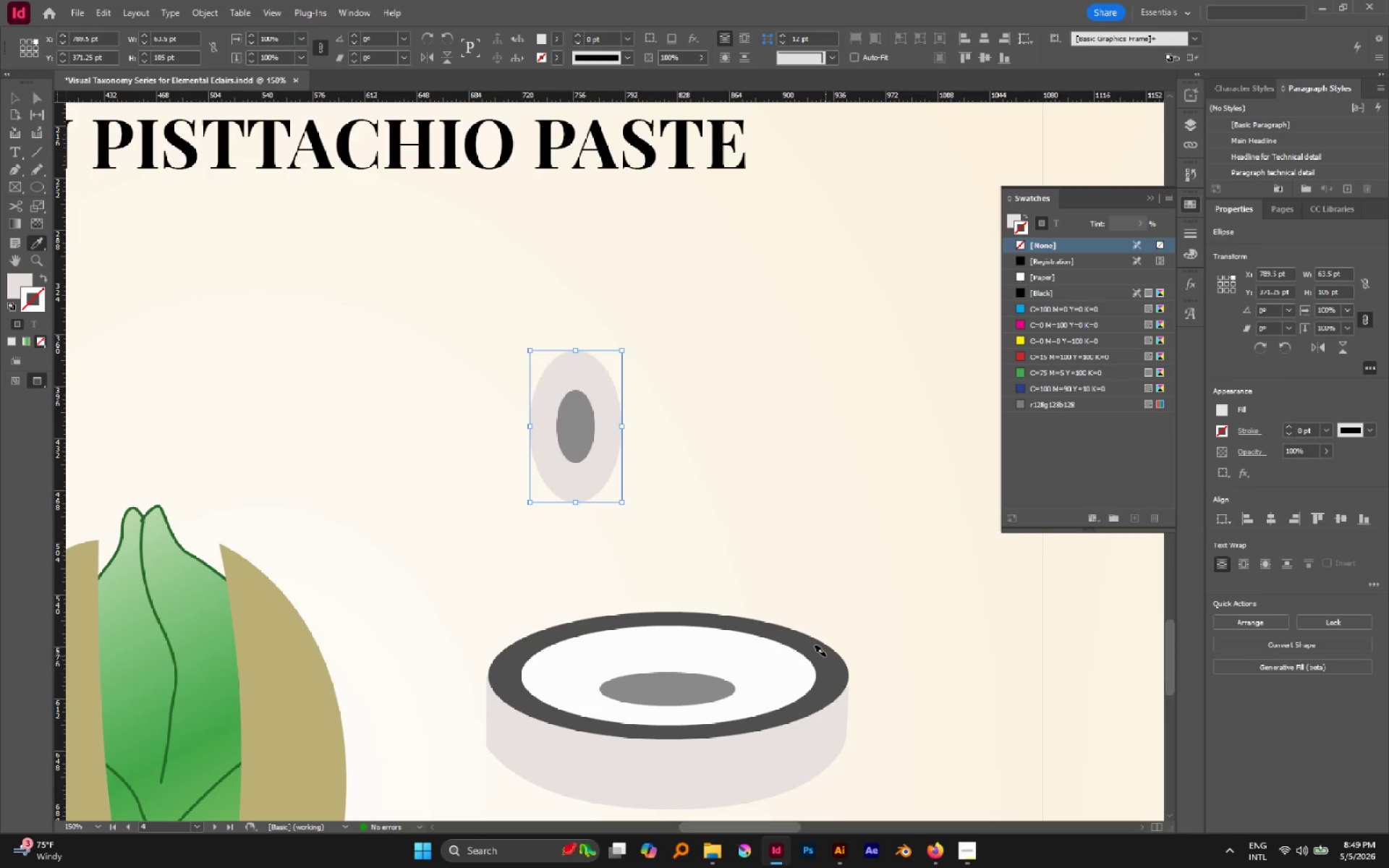 
key(V)
 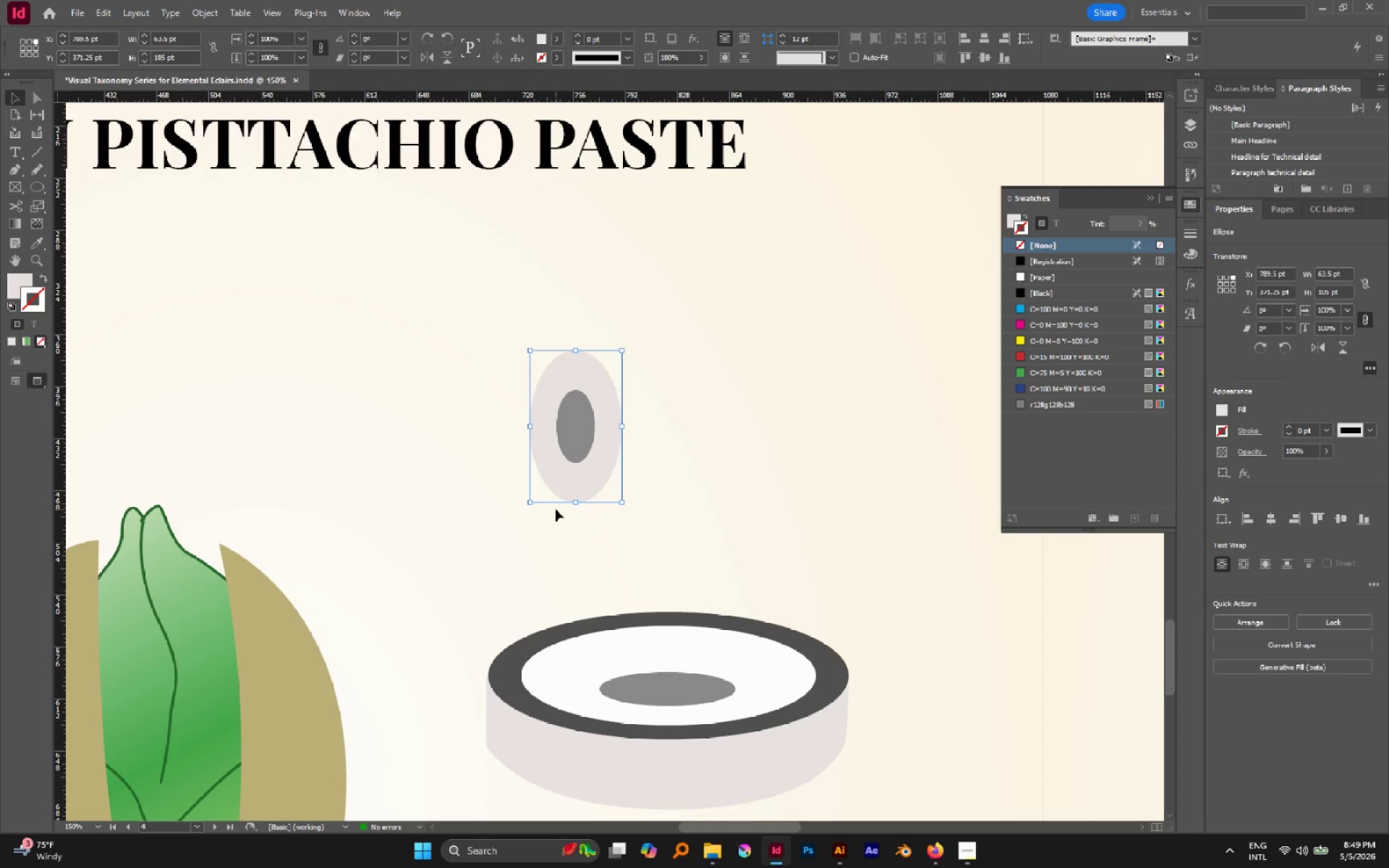 
key(I)
 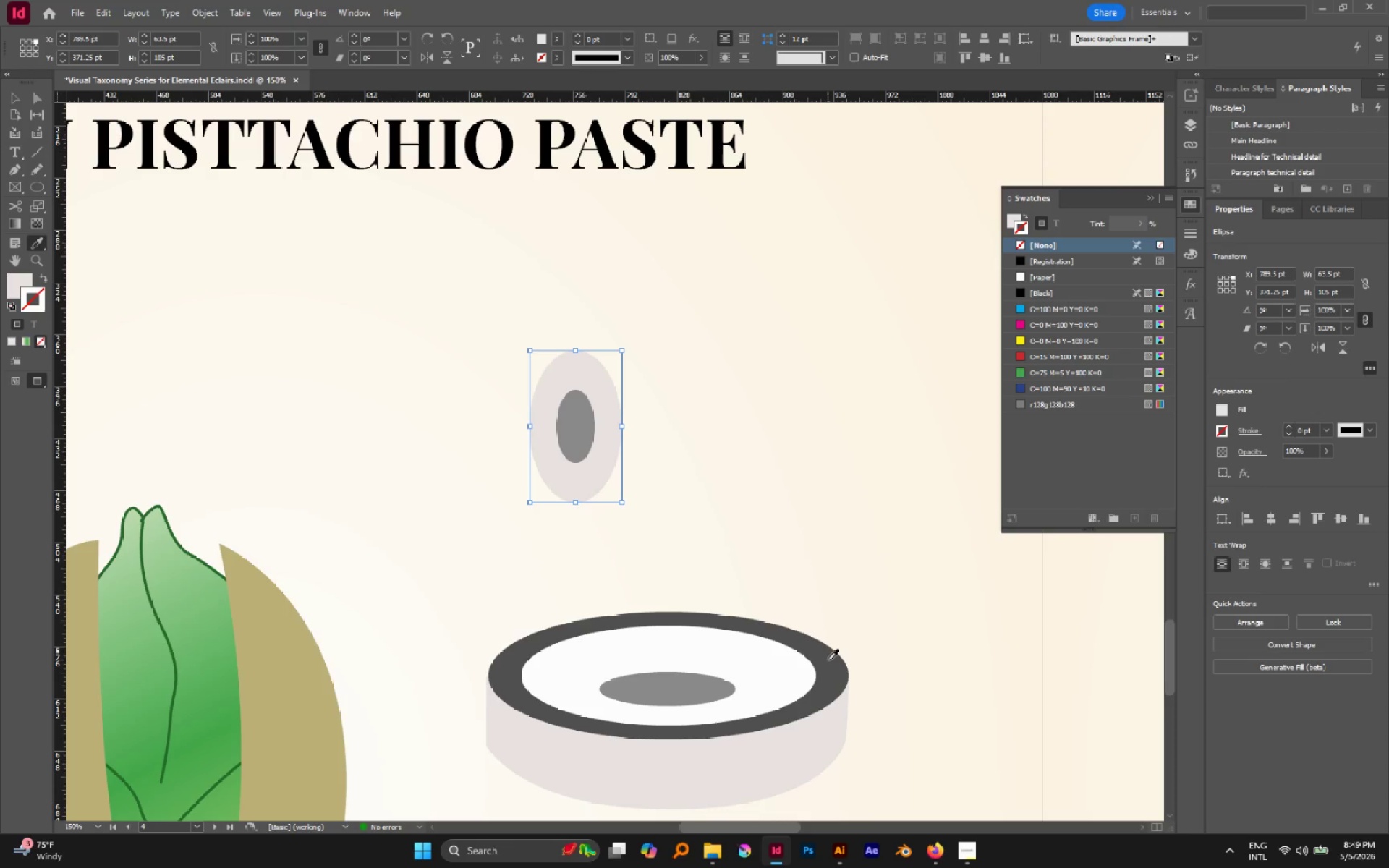 
left_click([828, 660])
 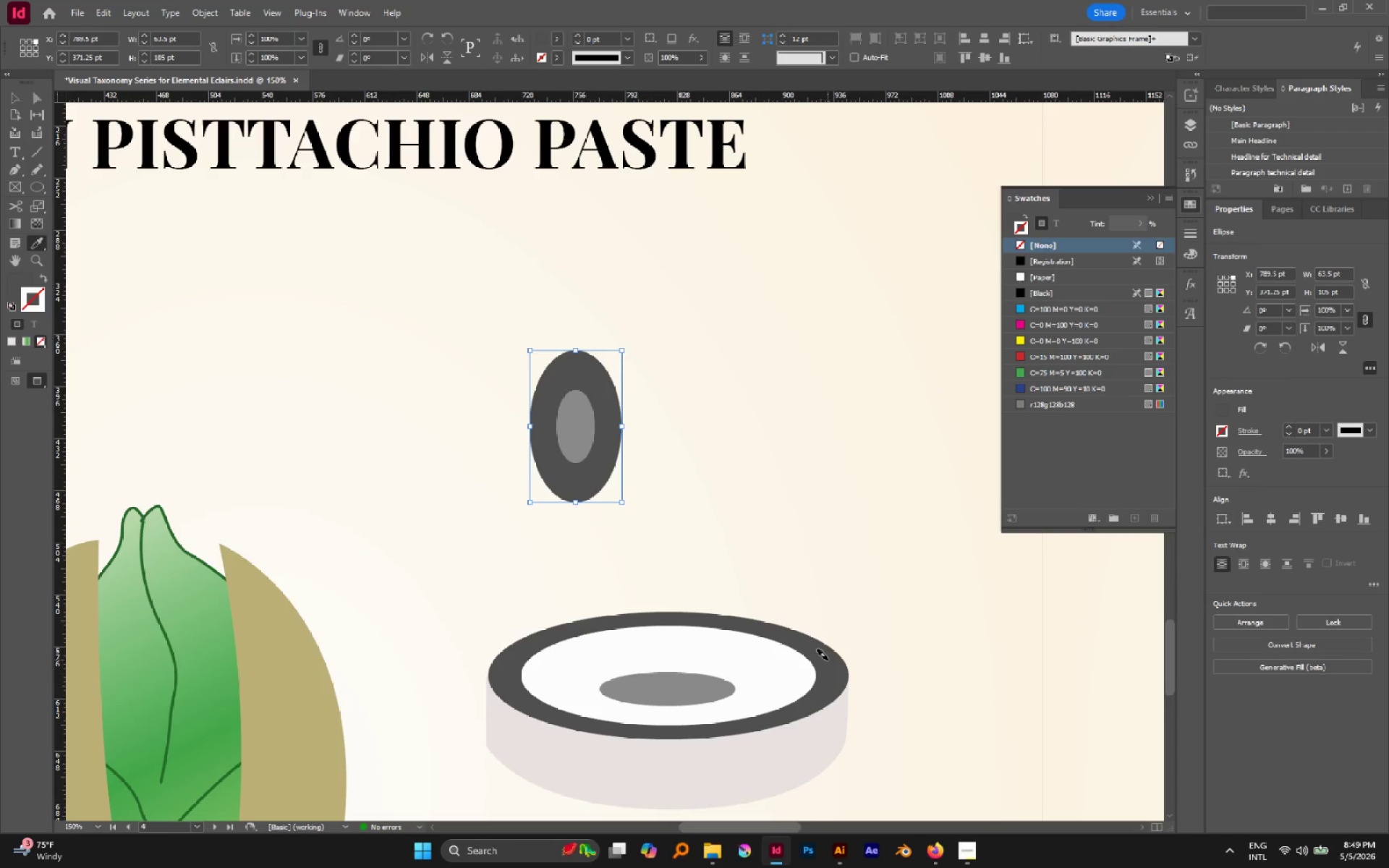 
wait(5.64)
 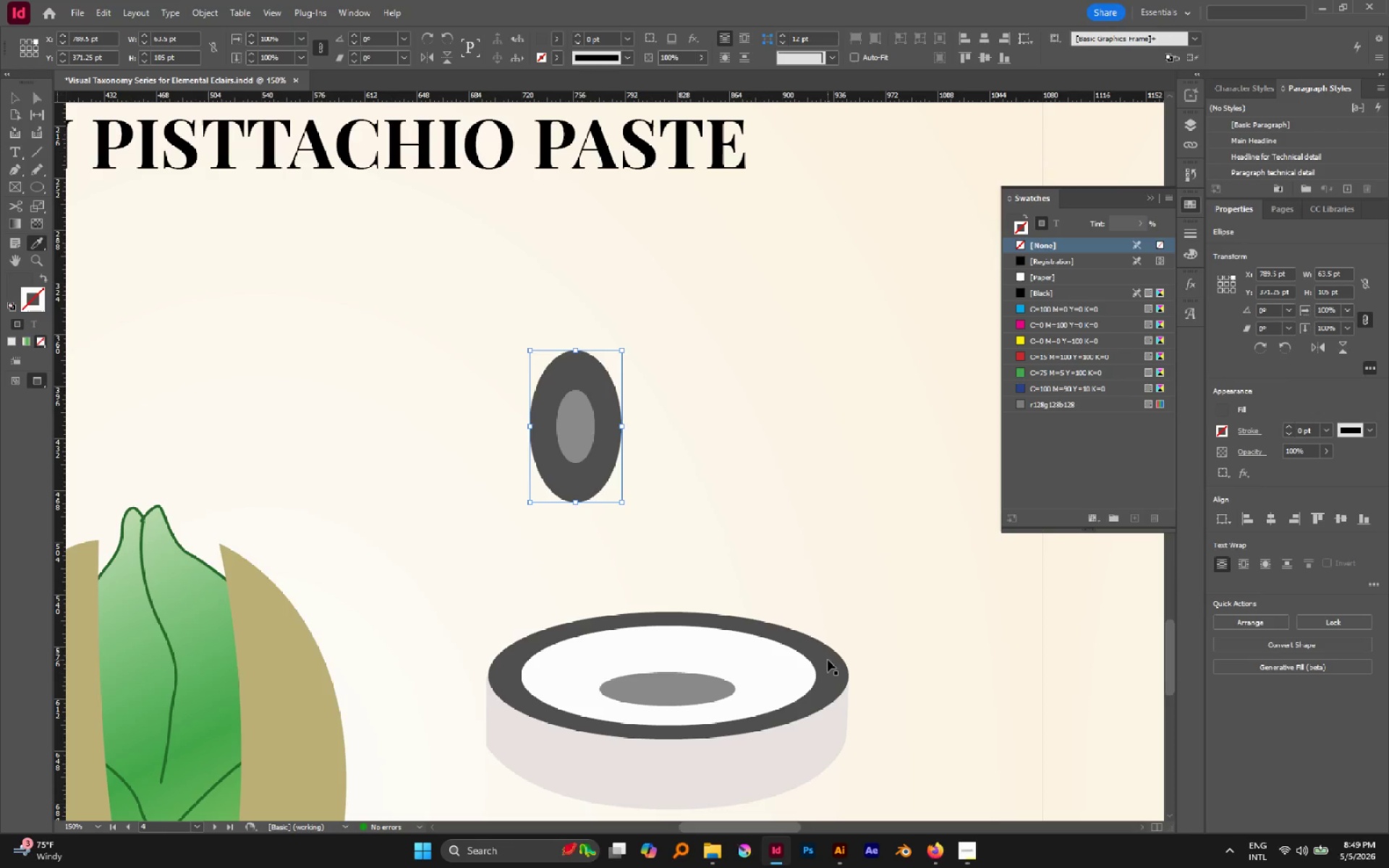 
key(Control+Z)
 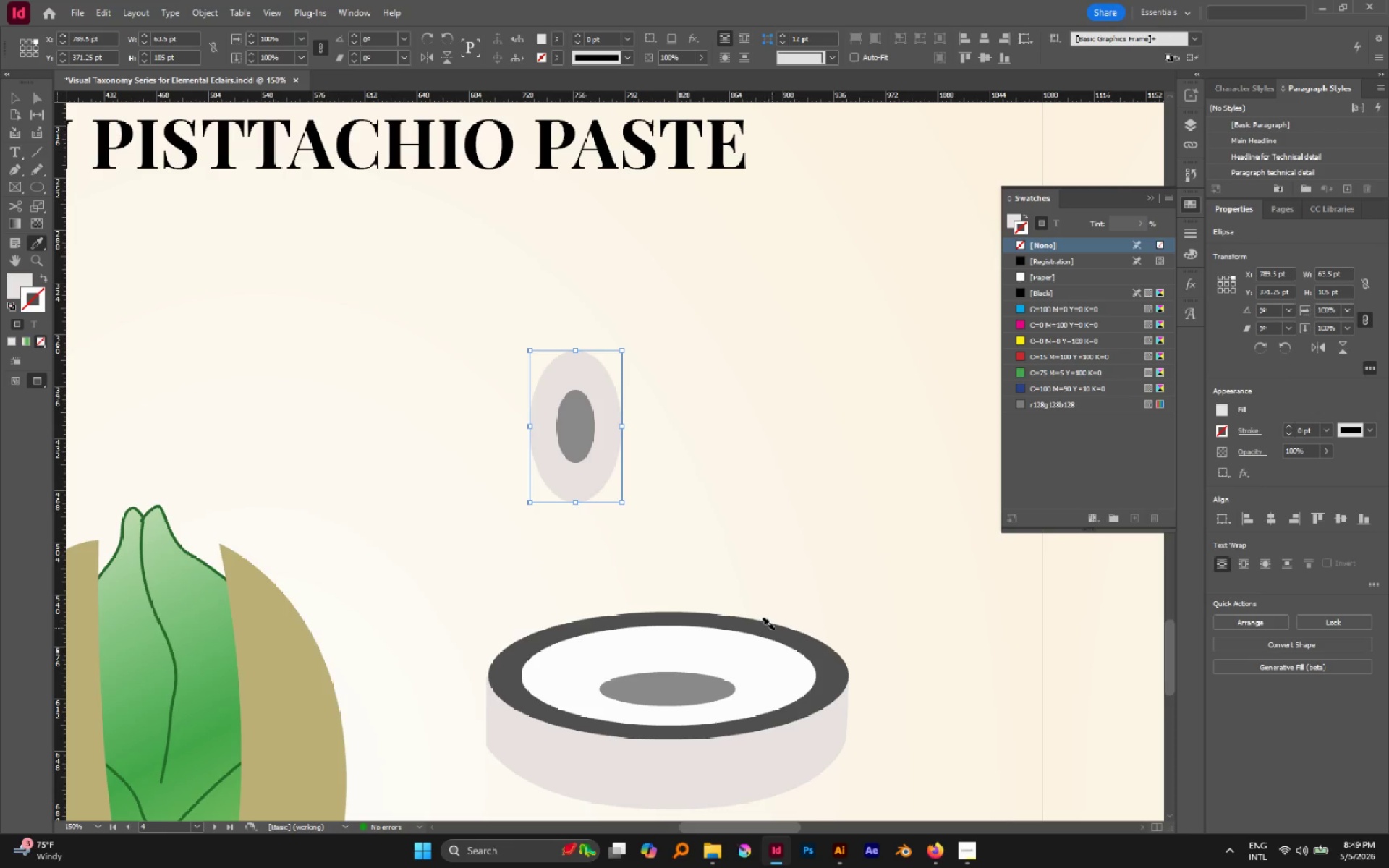 
hold_key(key=ShiftLeft, duration=1.94)
left_click([773, 629])
 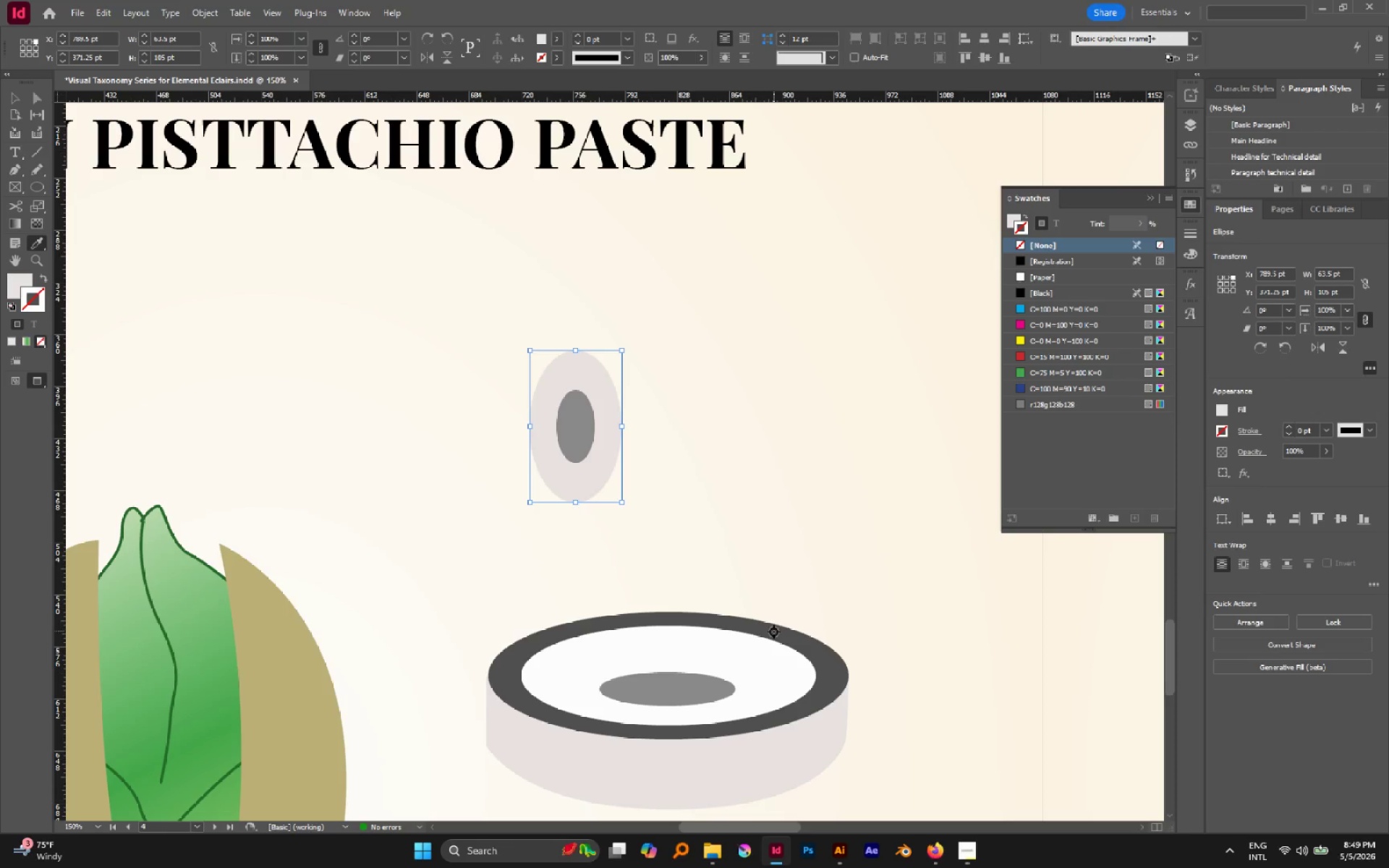 
left_click([773, 632])
 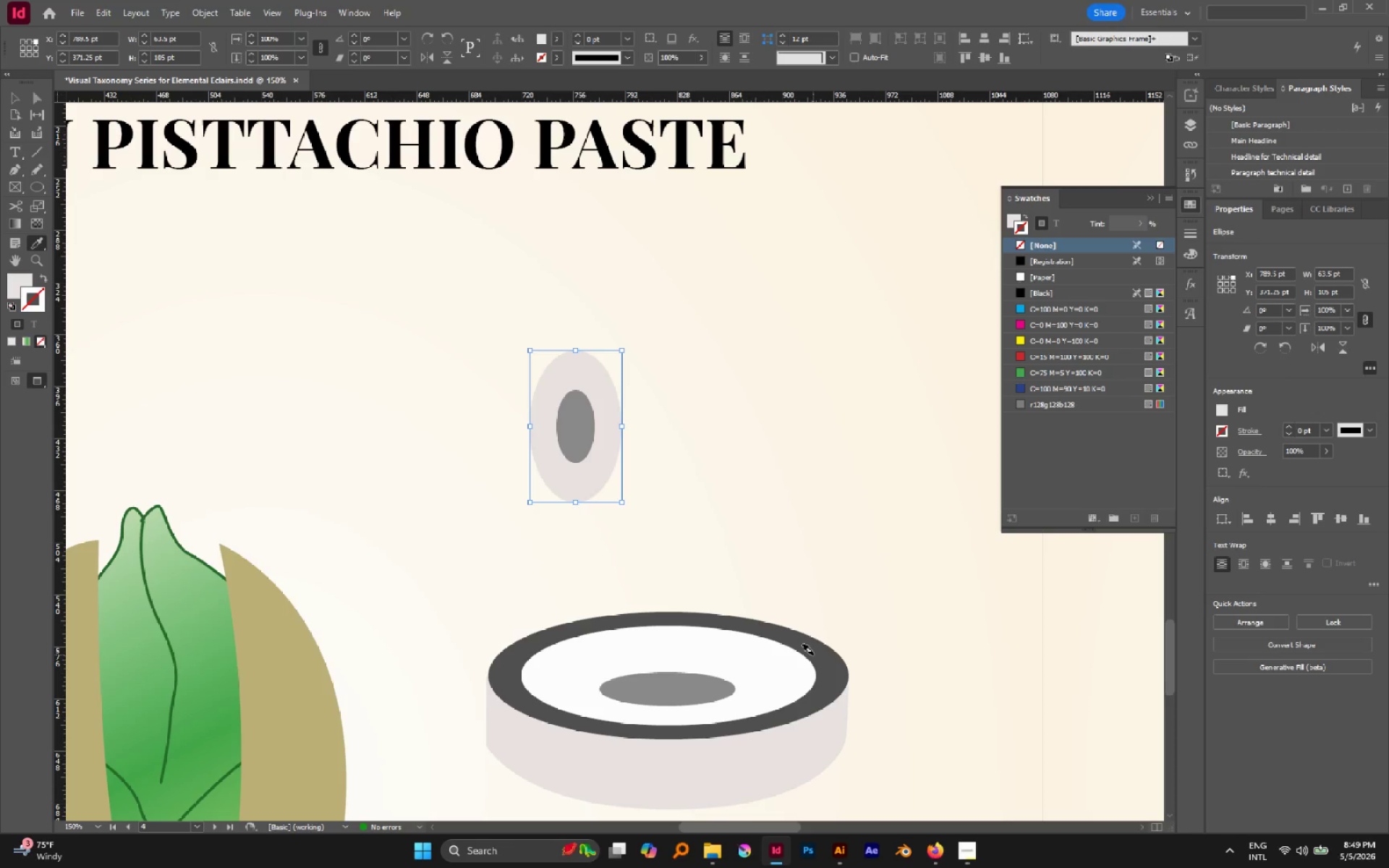 
hold_key(key=ShiftLeft, duration=1.09)
left_click([818, 660])
 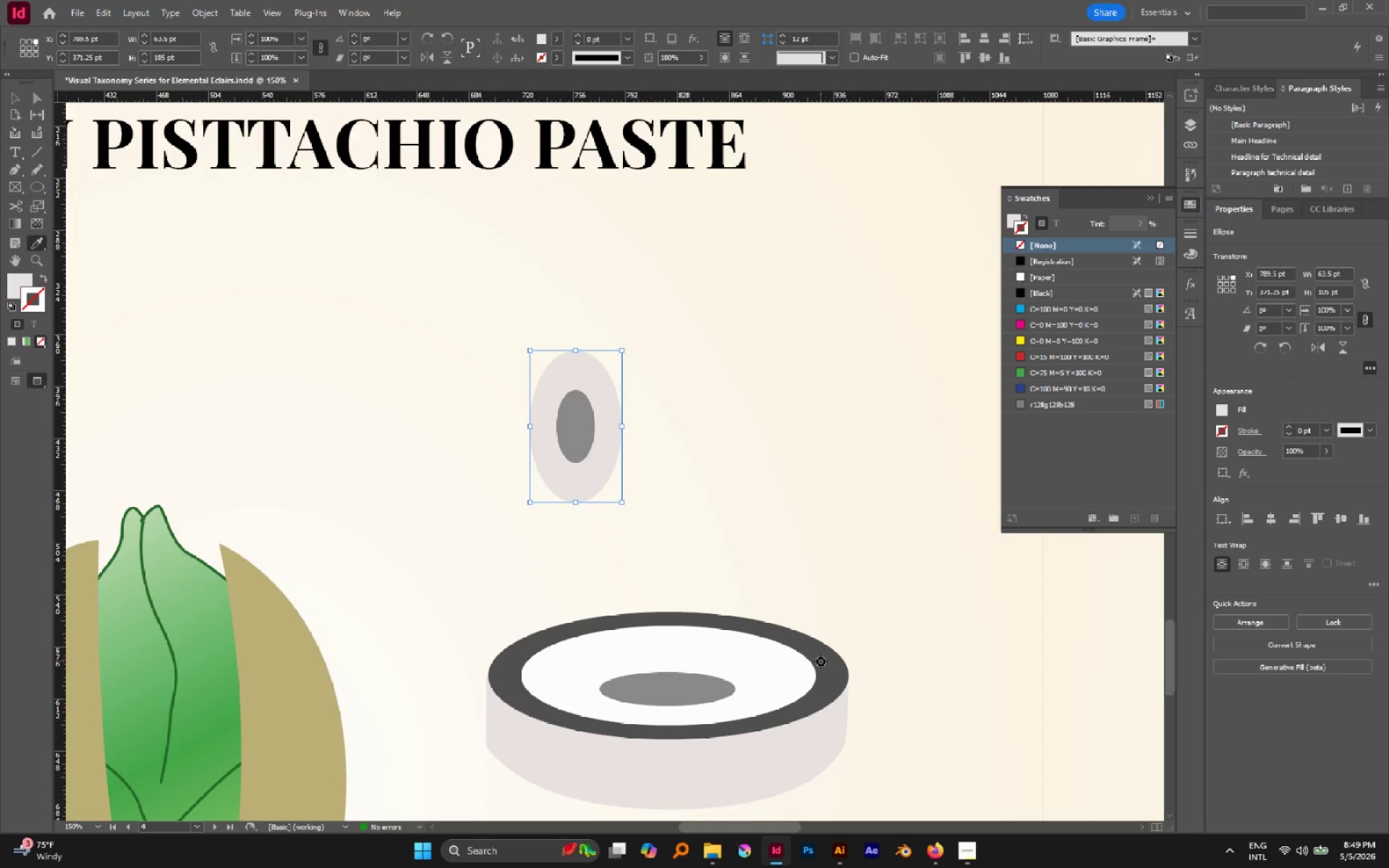 
left_click([821, 661])
 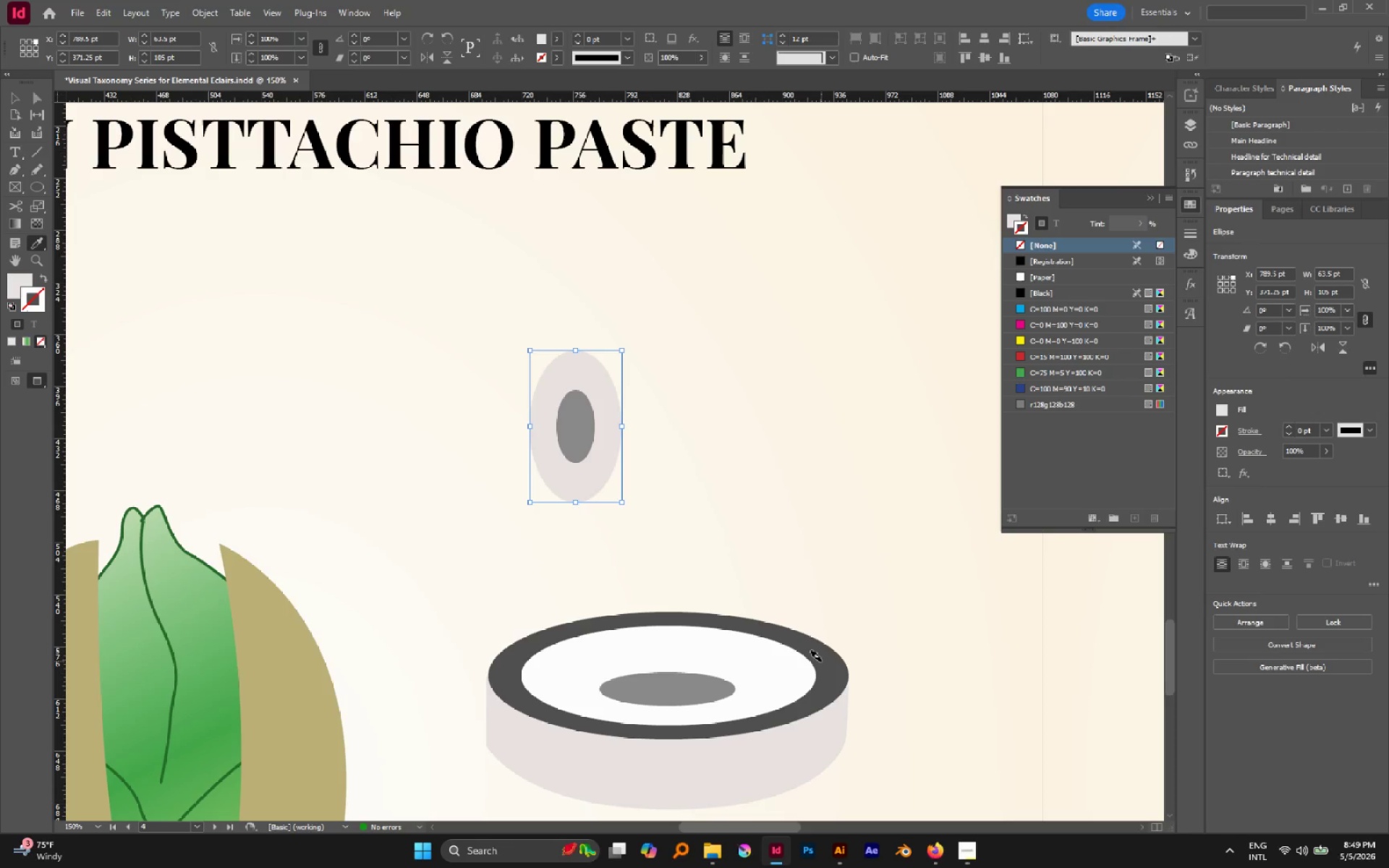 
key(Shift+ShiftLeft)
 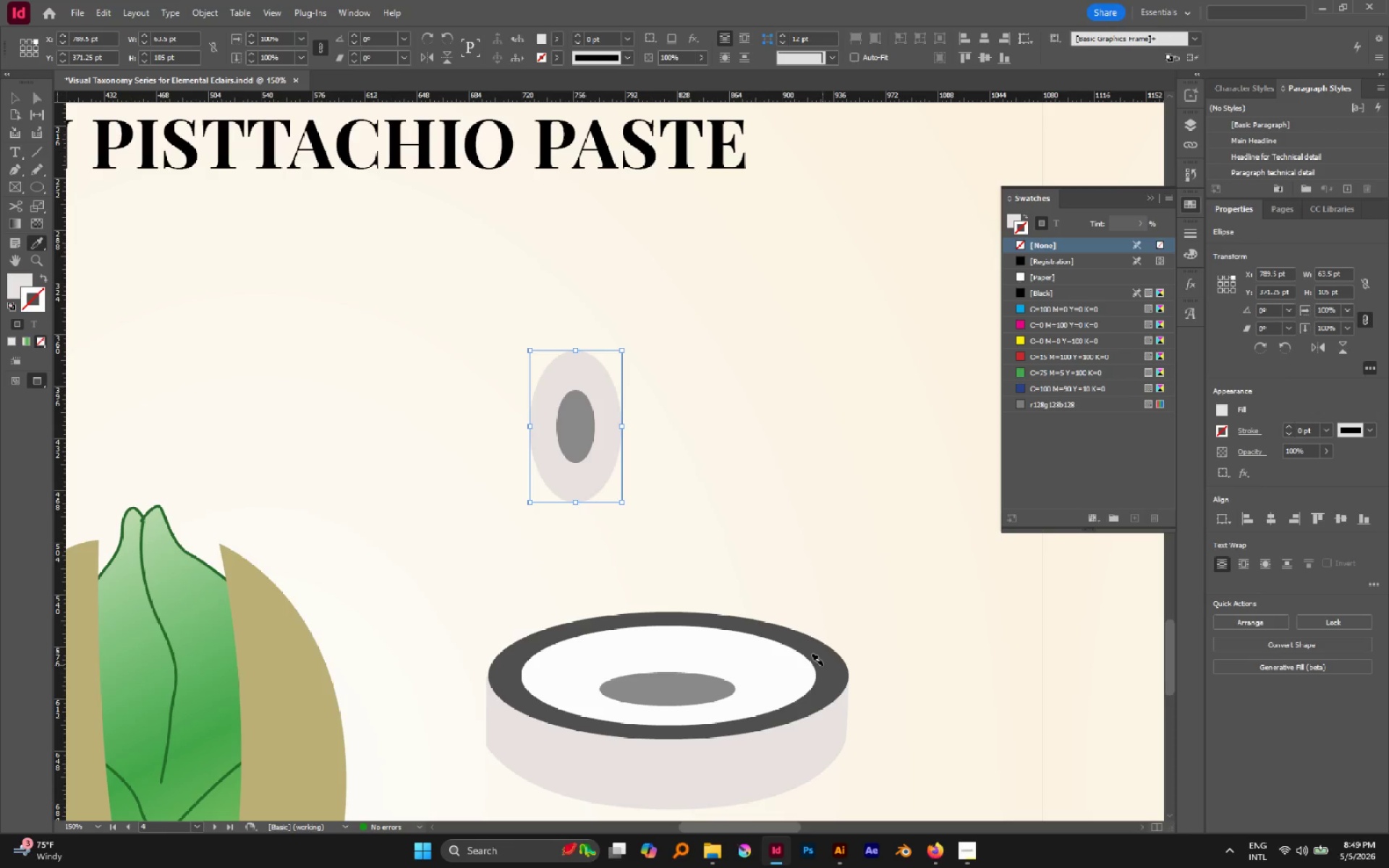 
key(Shift+ShiftLeft)
 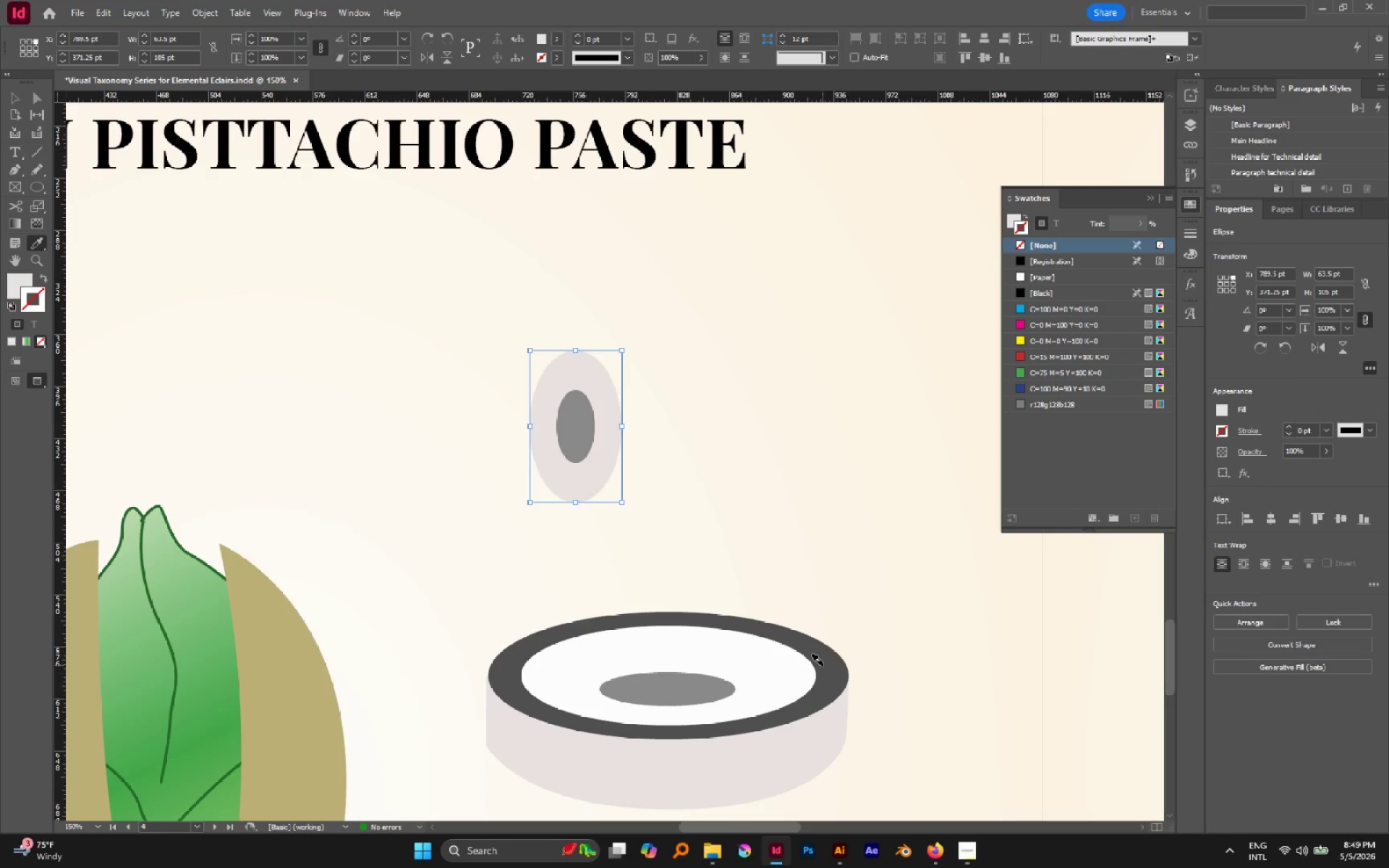 
left_click([823, 665])
 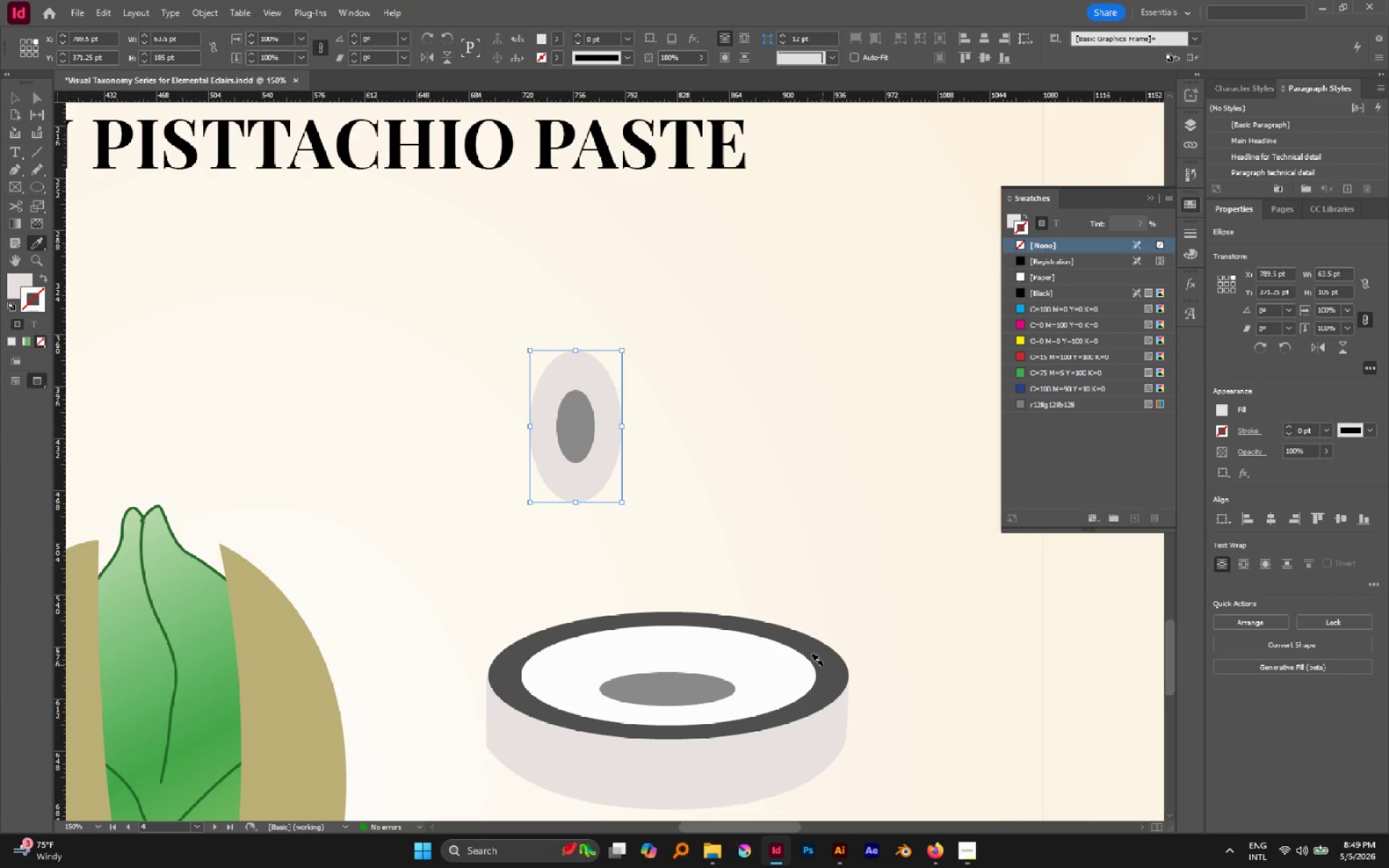 
left_click([823, 665])
 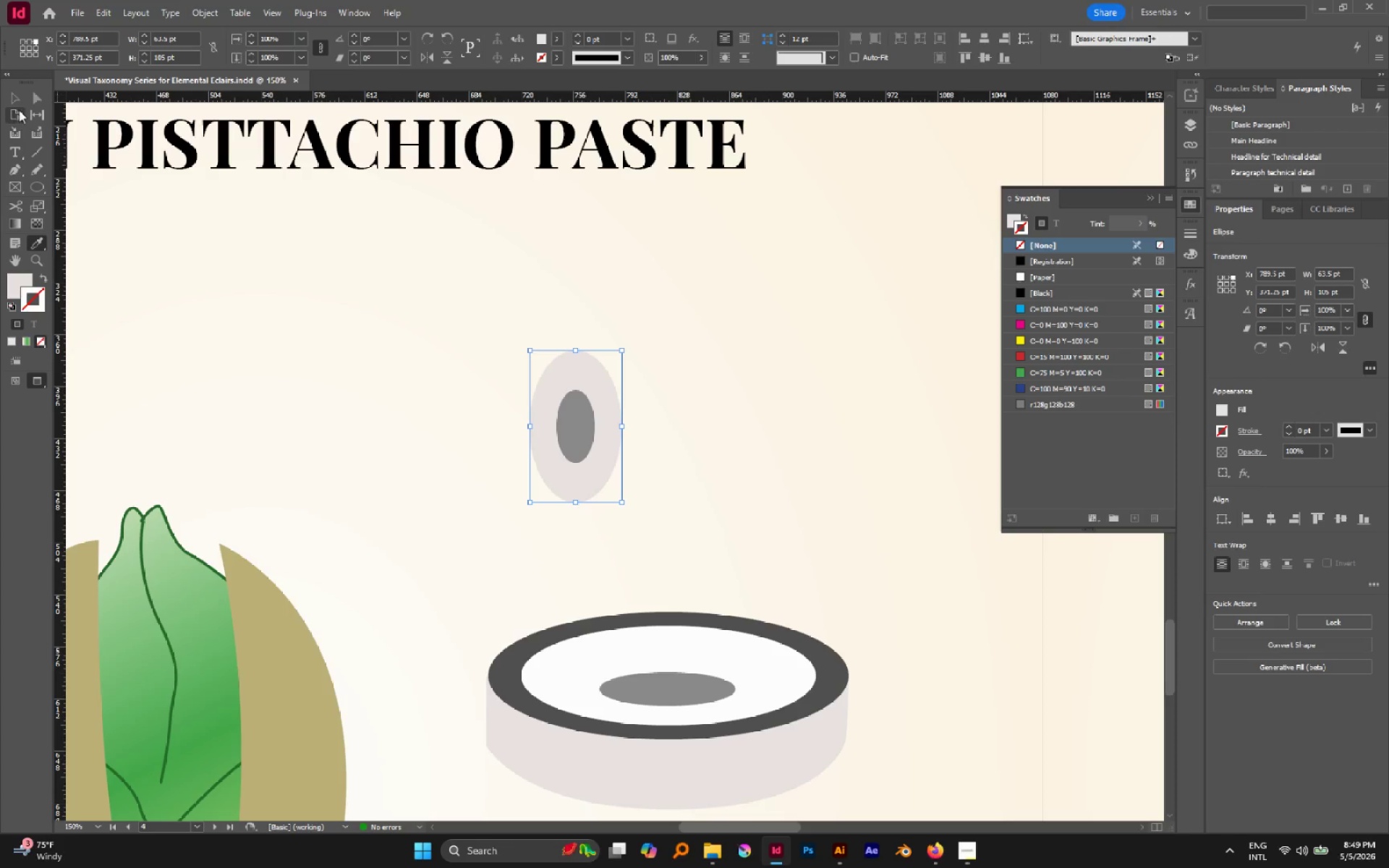 
left_click([13, 98])
 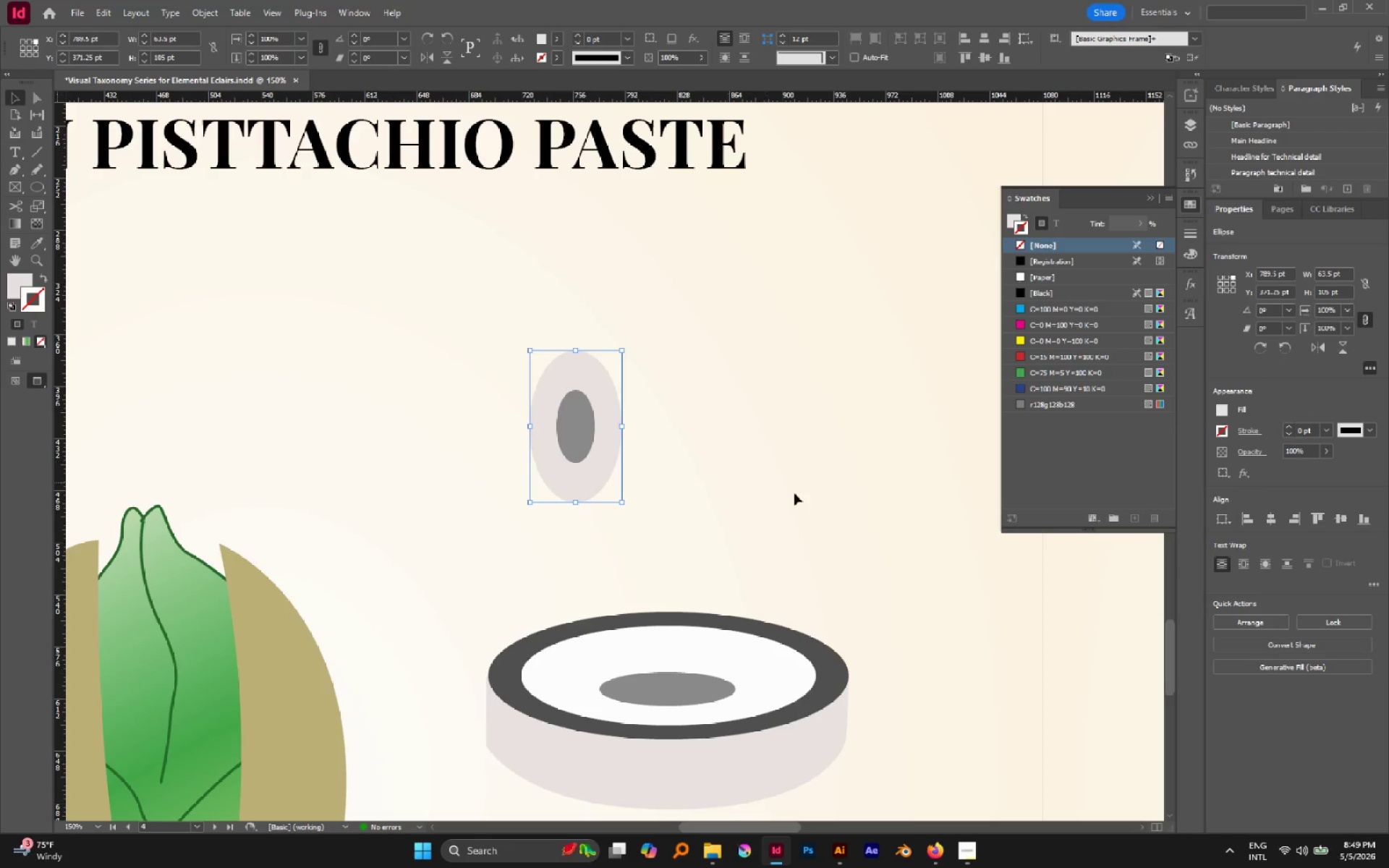 
left_click([797, 494])
 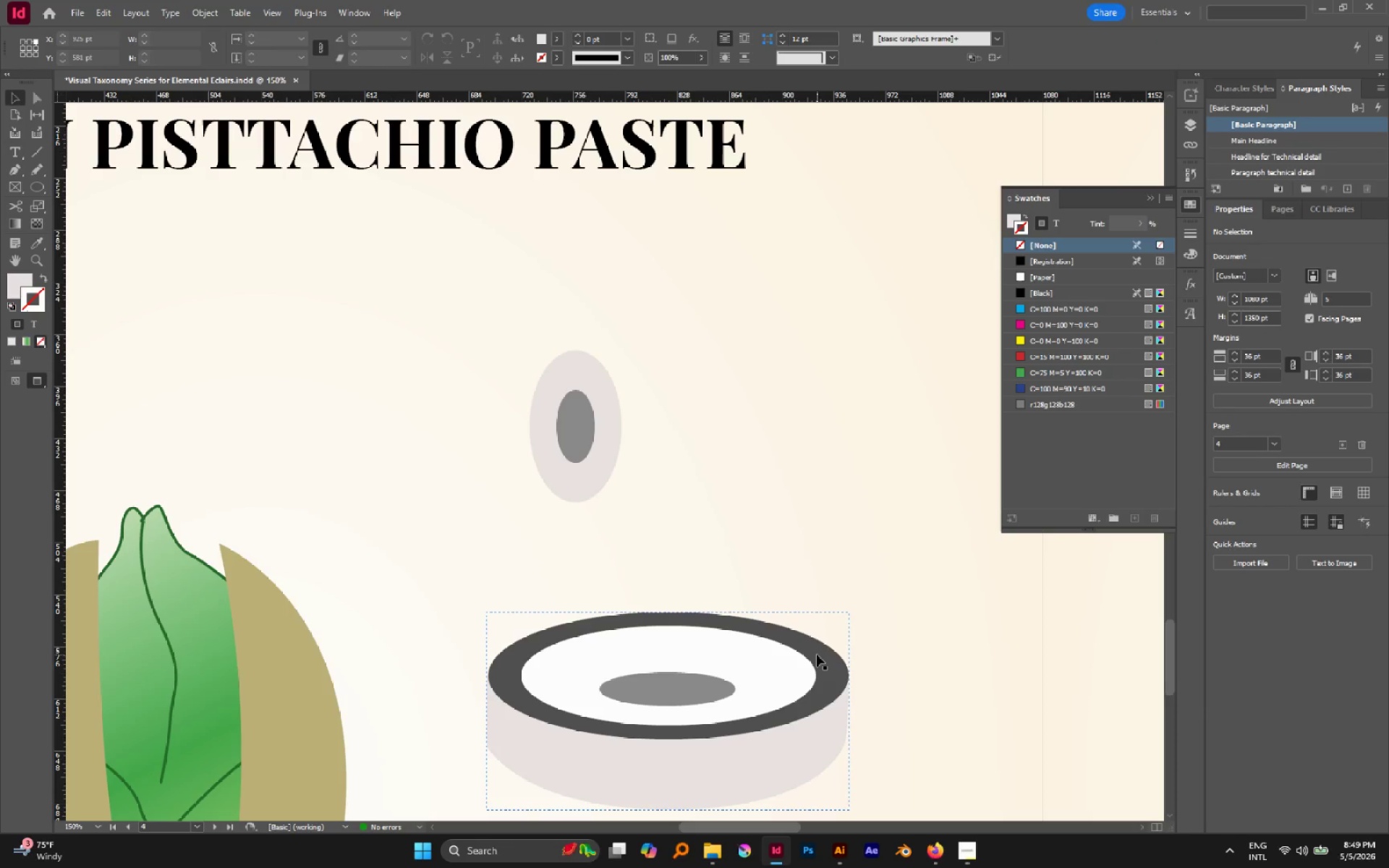 
left_click([817, 655])
 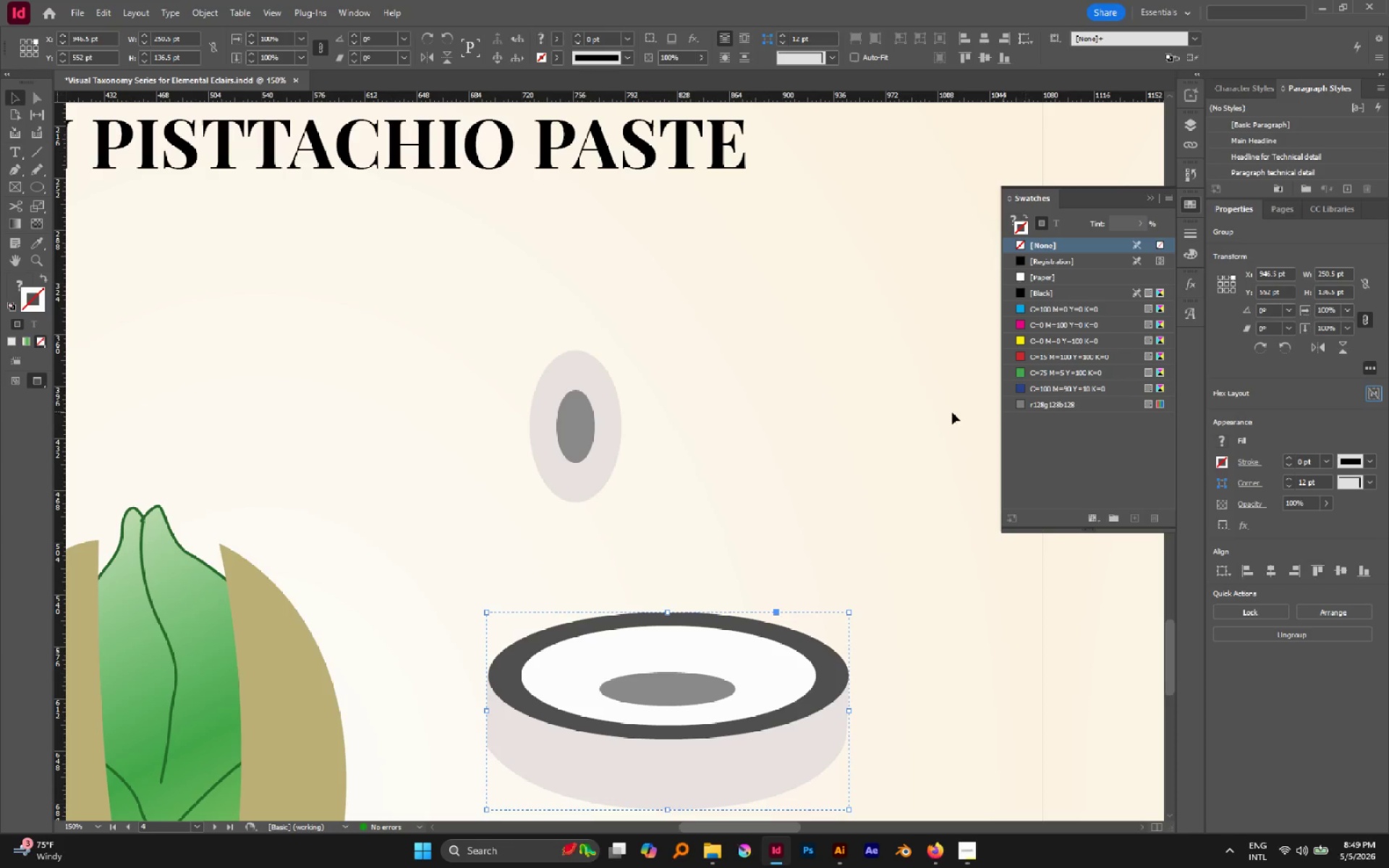 
left_click([607, 389])
 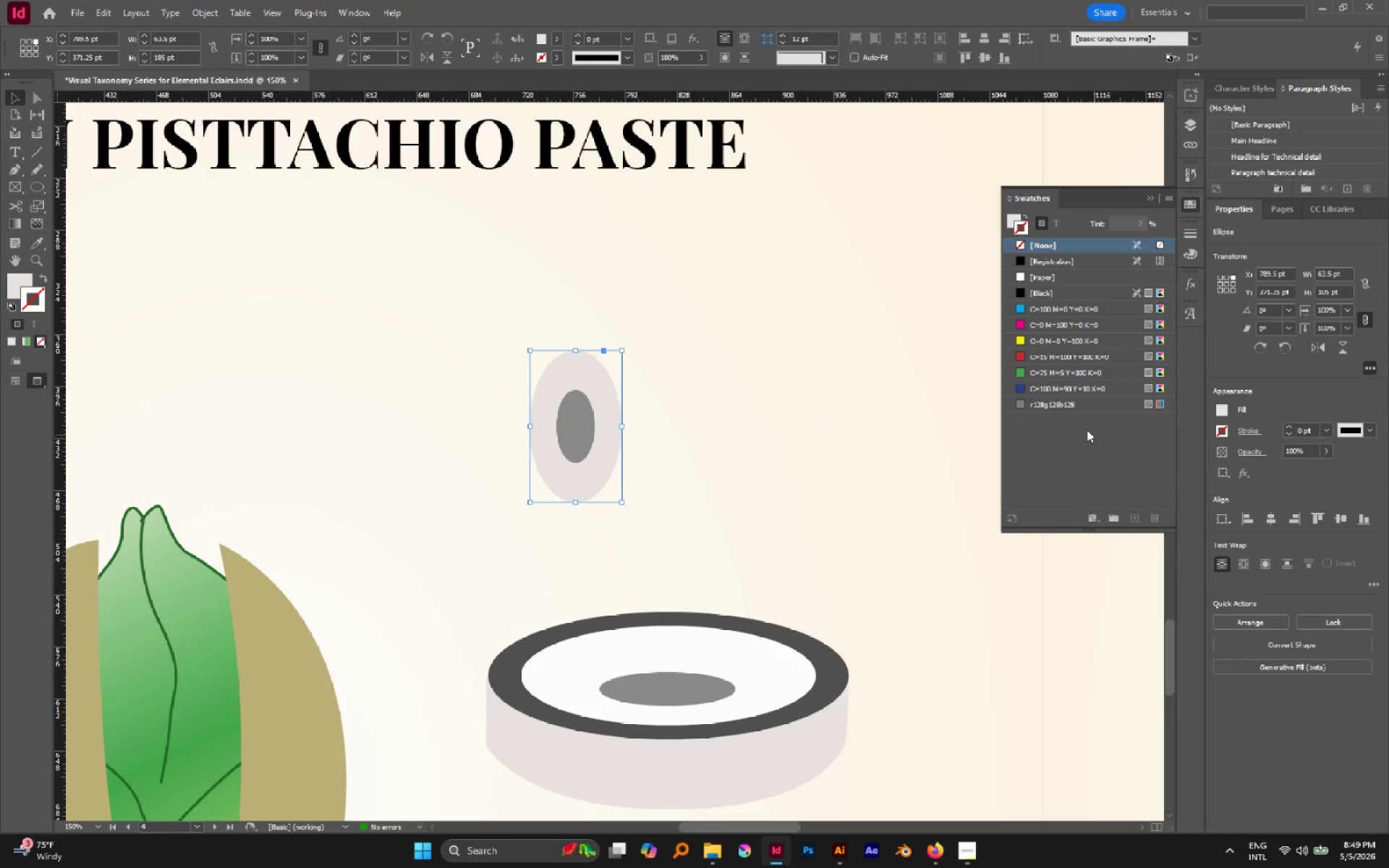 
left_click([1048, 407])
 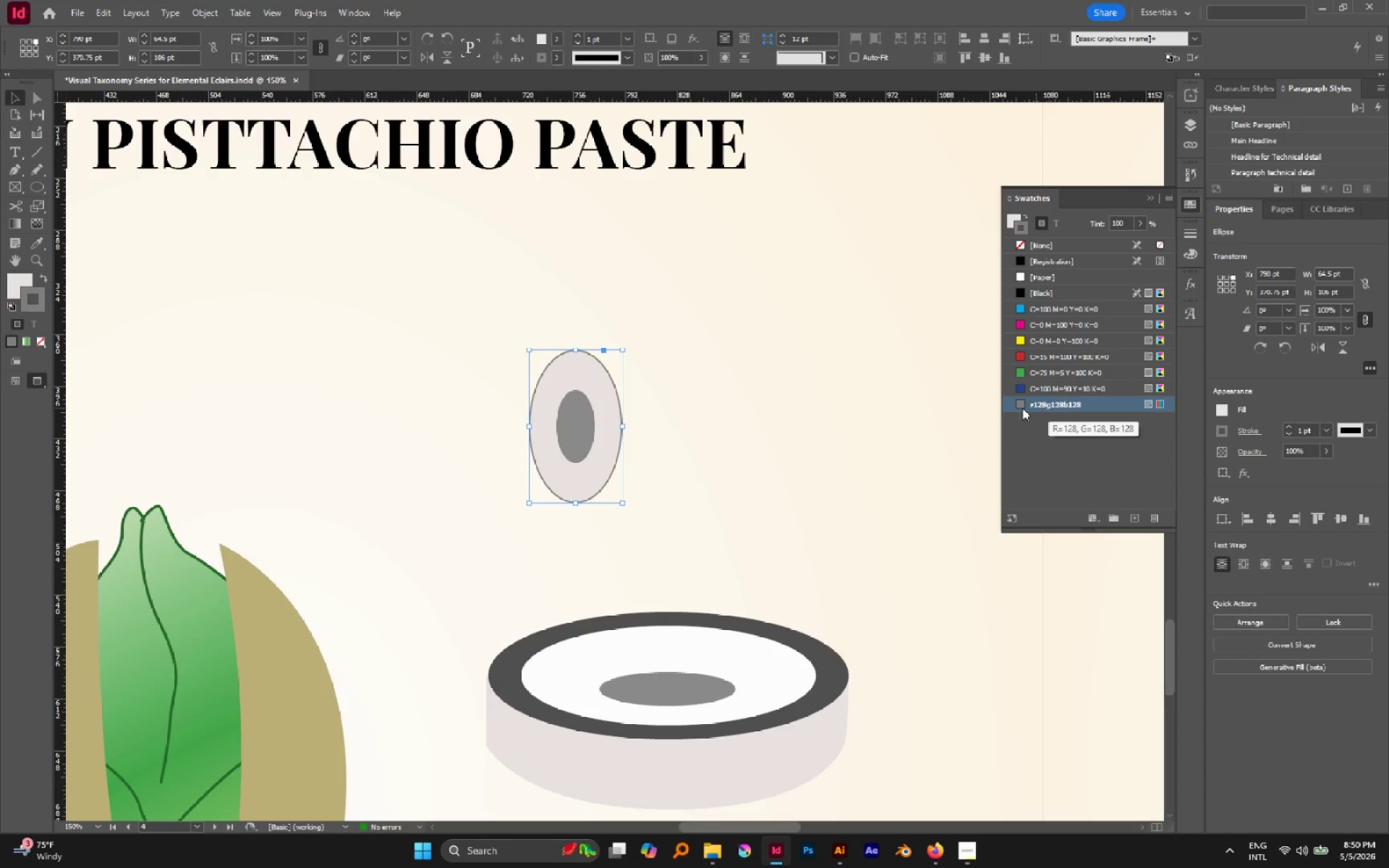 
left_click([810, 385])
 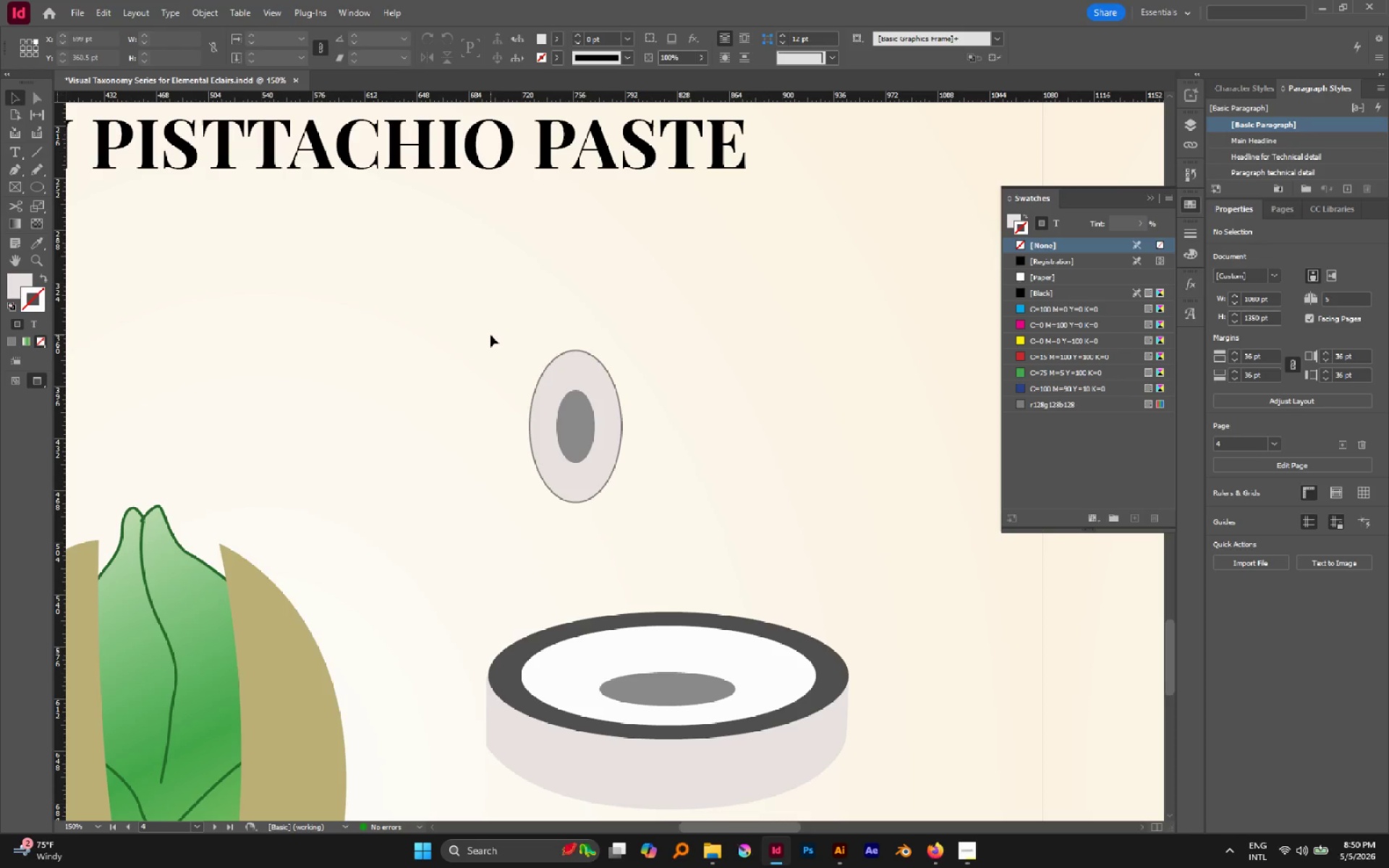 
wait(12.17)
 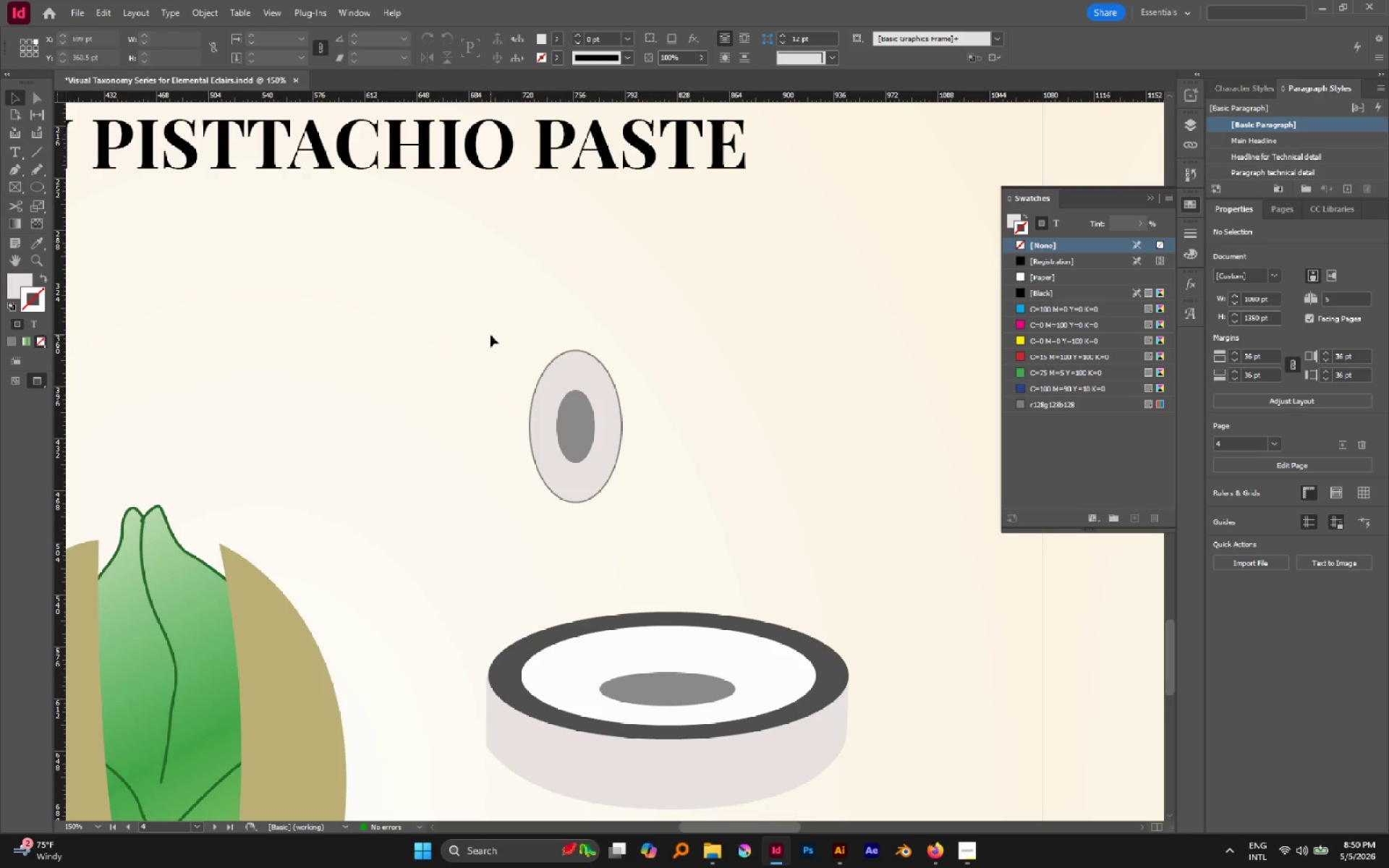 
left_click([588, 441])
 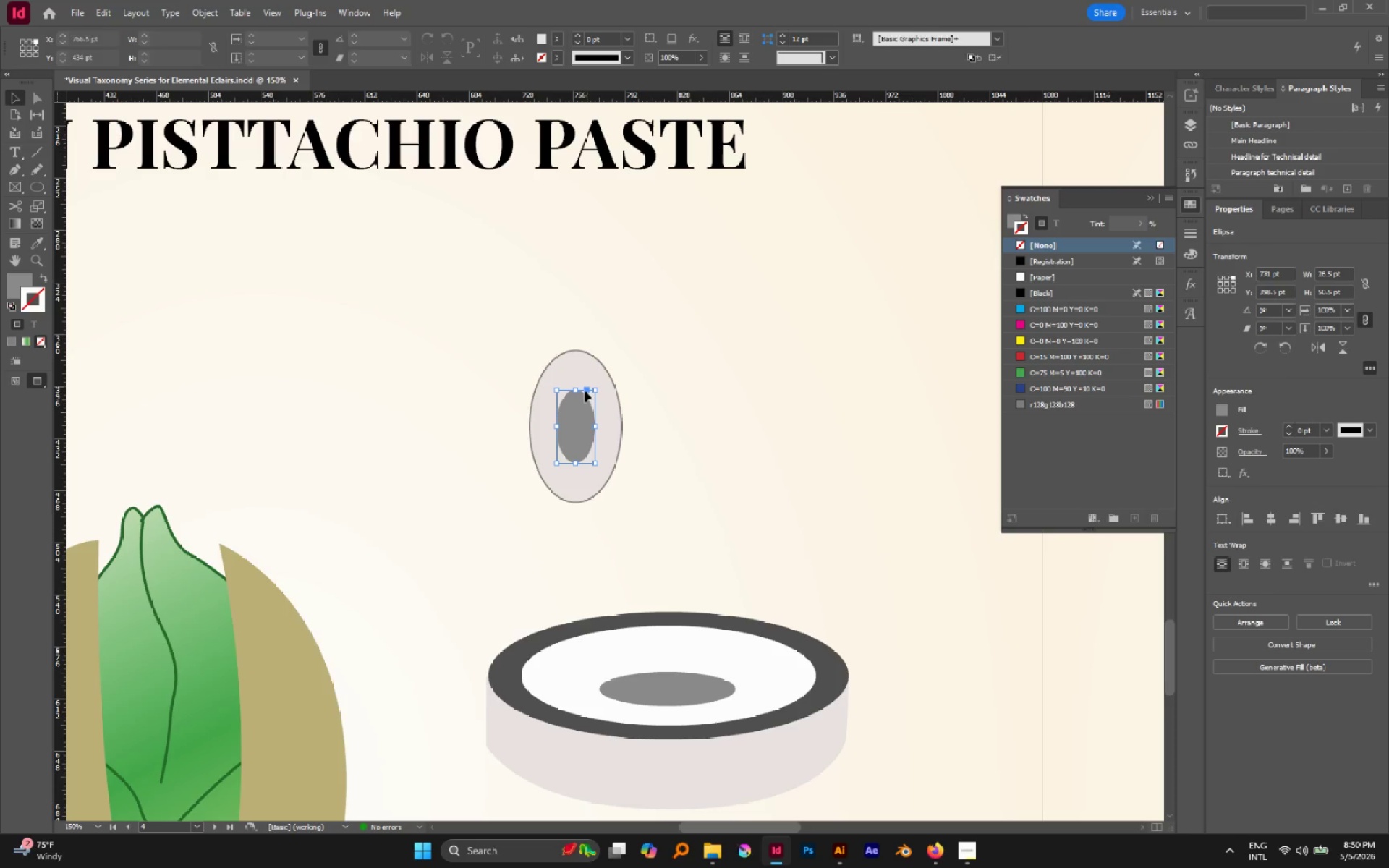 
hold_key(key=AltLeft, duration=1.28)
left_click_drag(start_coordinate=[577, 391], to_coordinate=[576, 382])
 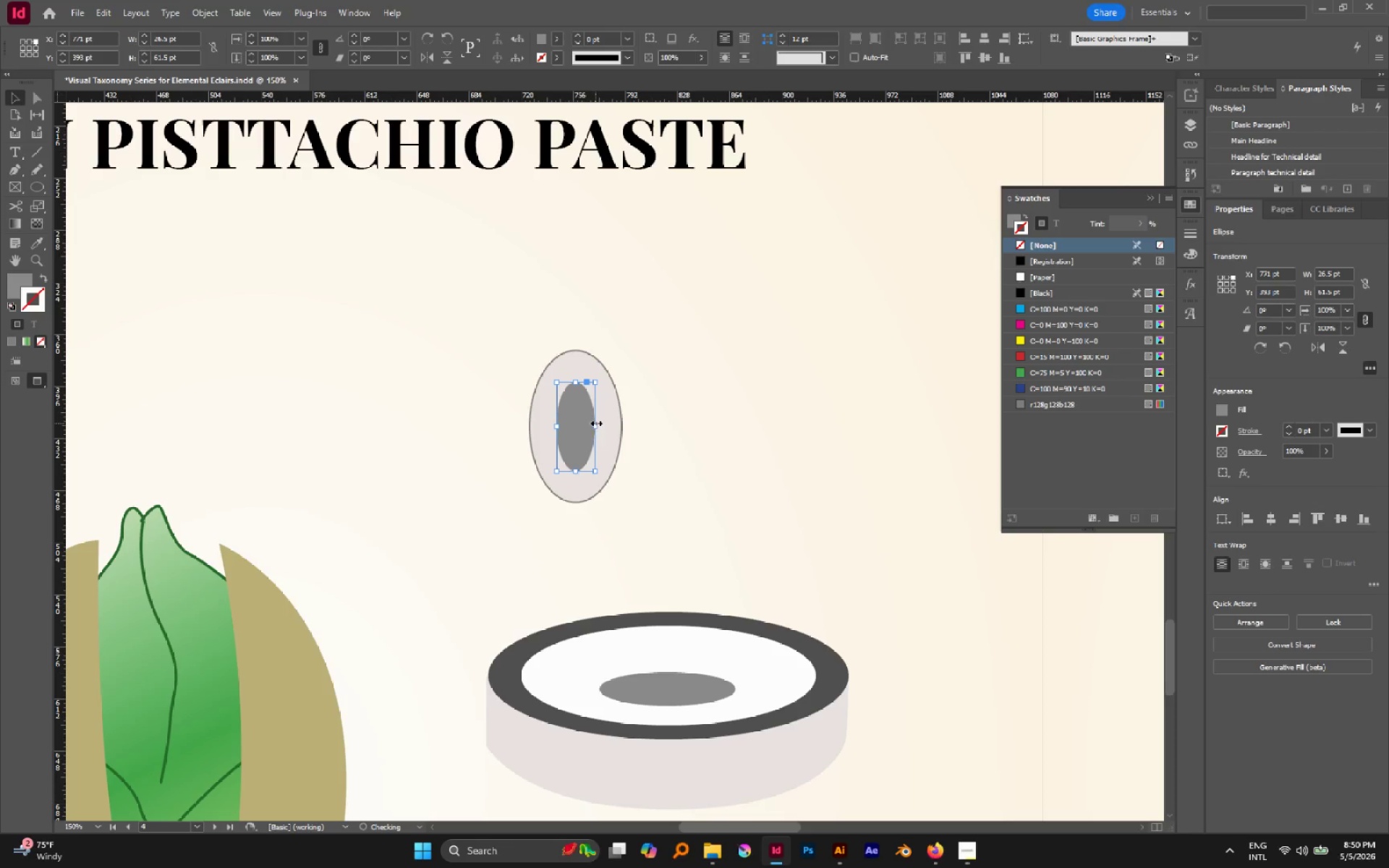 
hold_key(key=AltLeft, duration=1.06)
left_click_drag(start_coordinate=[596, 424], to_coordinate=[592, 425])
 